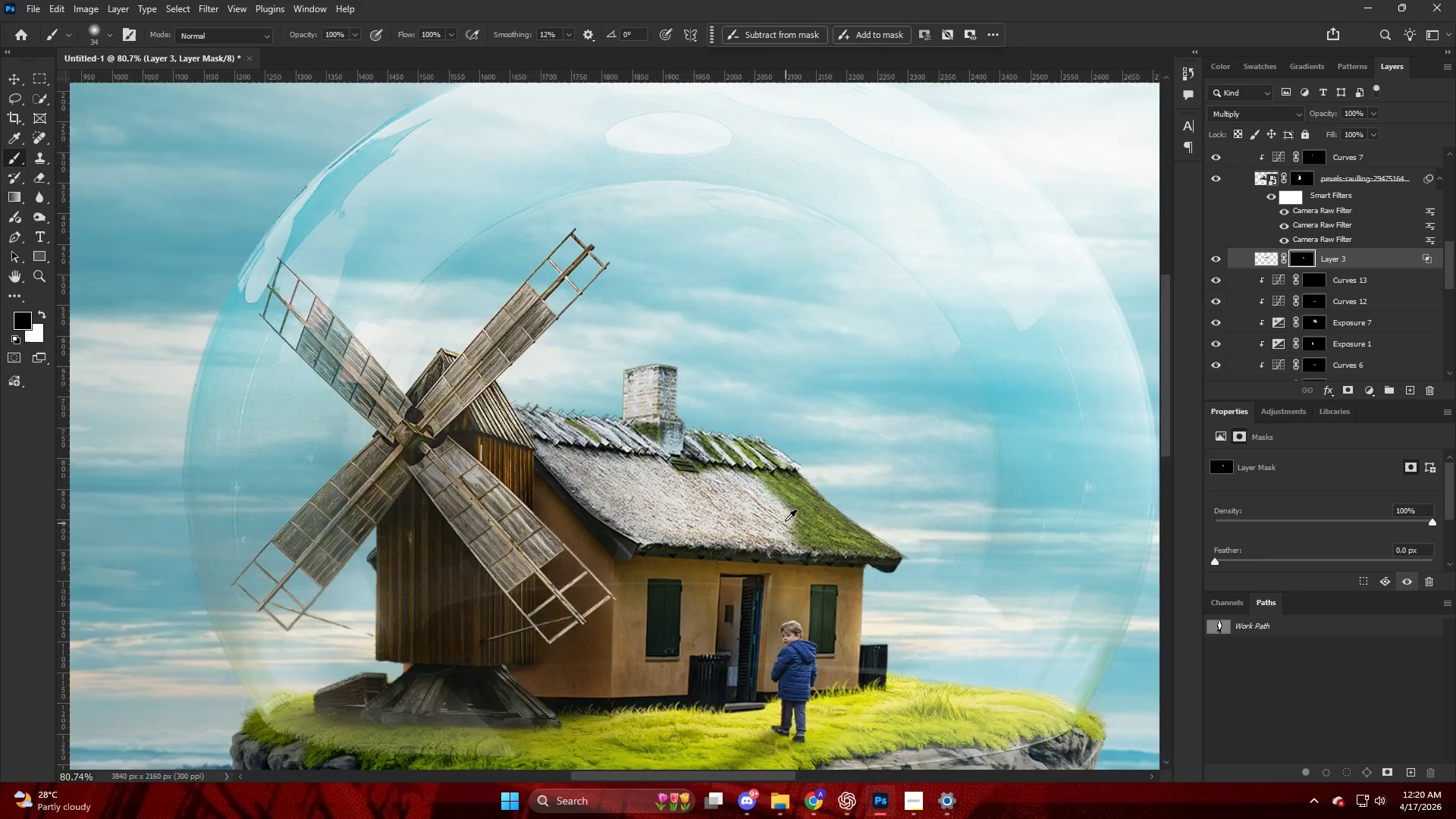 
hold_key(key=AltLeft, duration=1.38)
 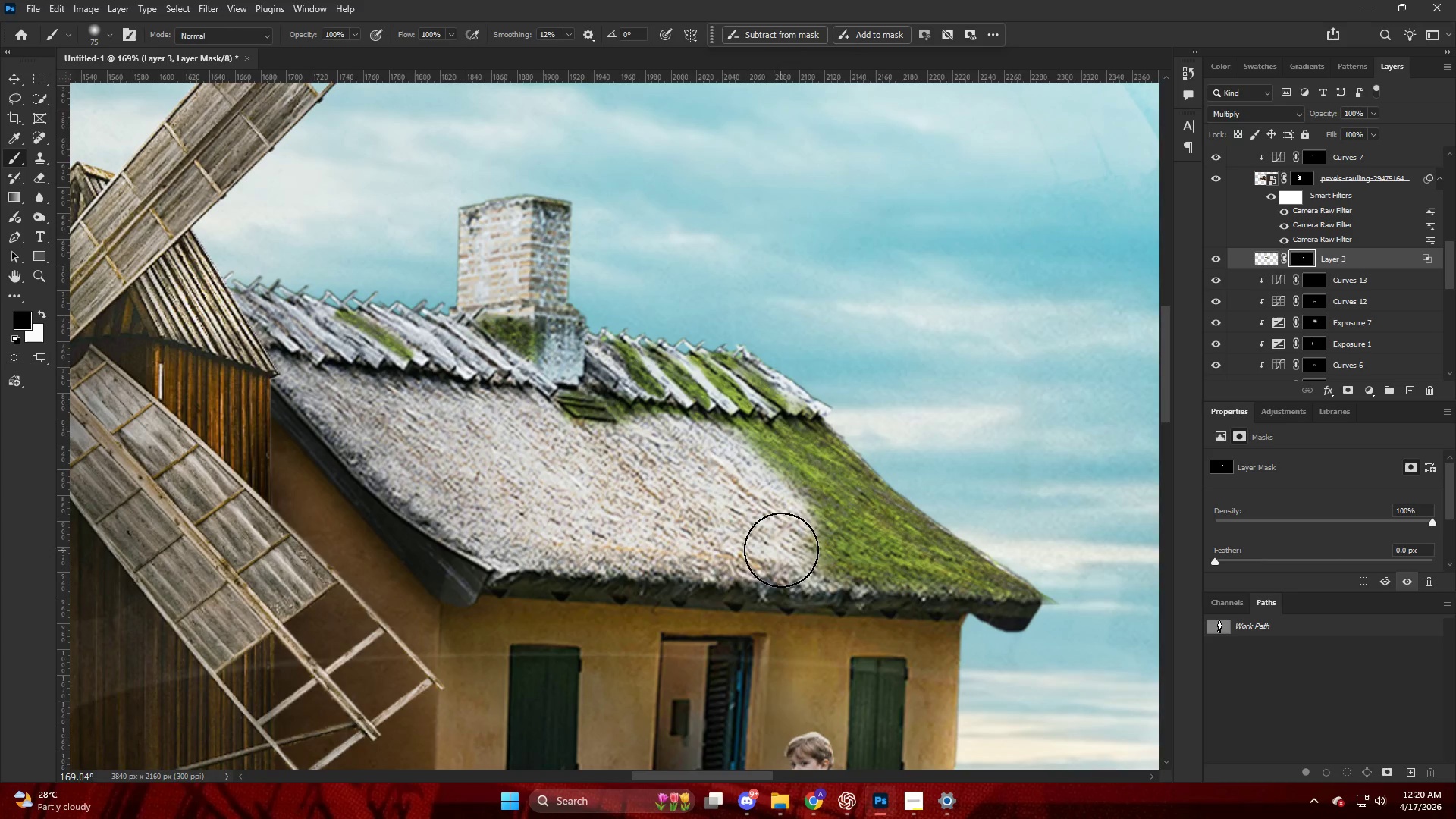 
scroll: coordinate [814, 527], scroll_direction: down, amount: 17.0
 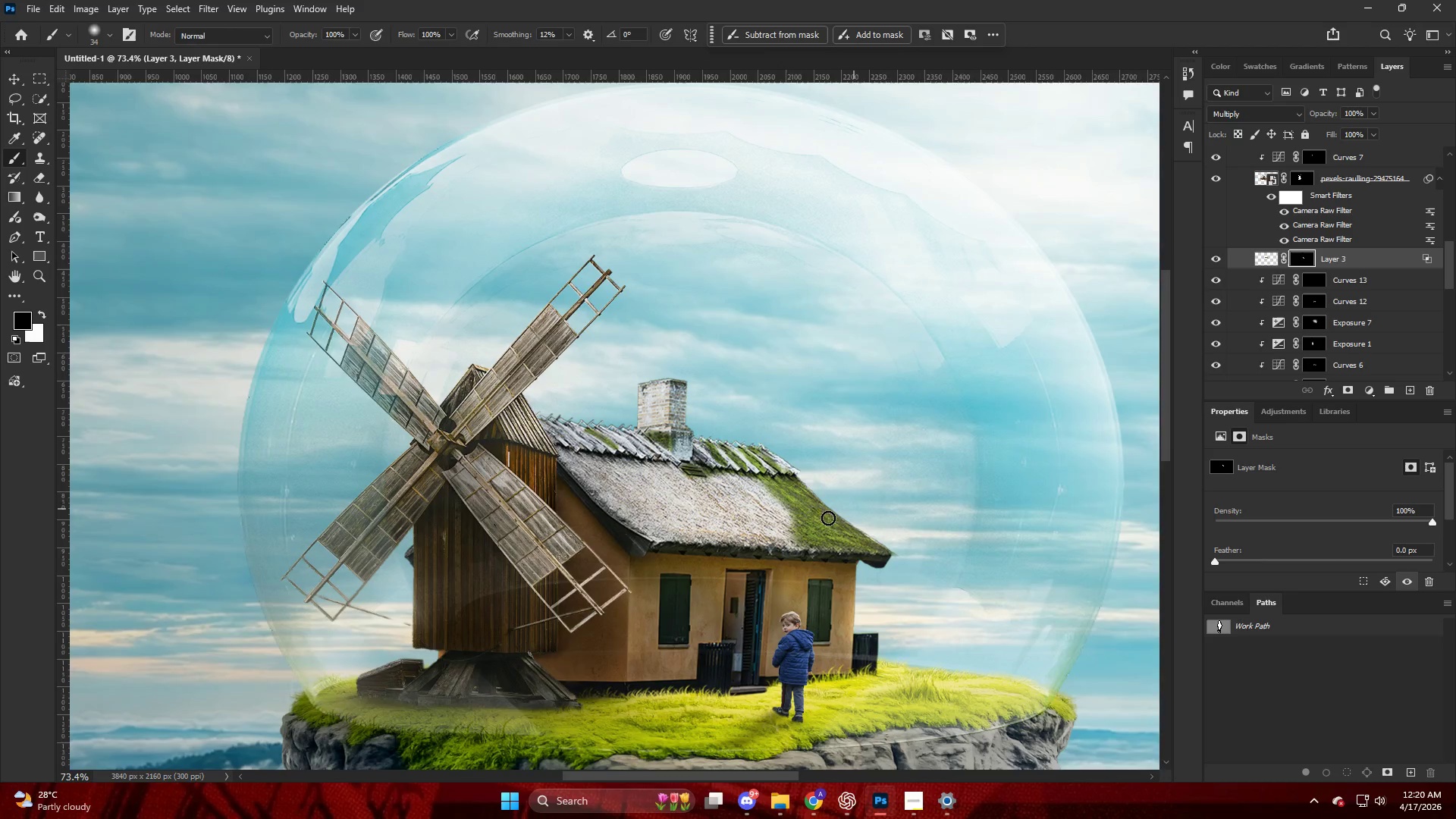 
scroll: coordinate [727, 504], scroll_direction: up, amount: 9.0
 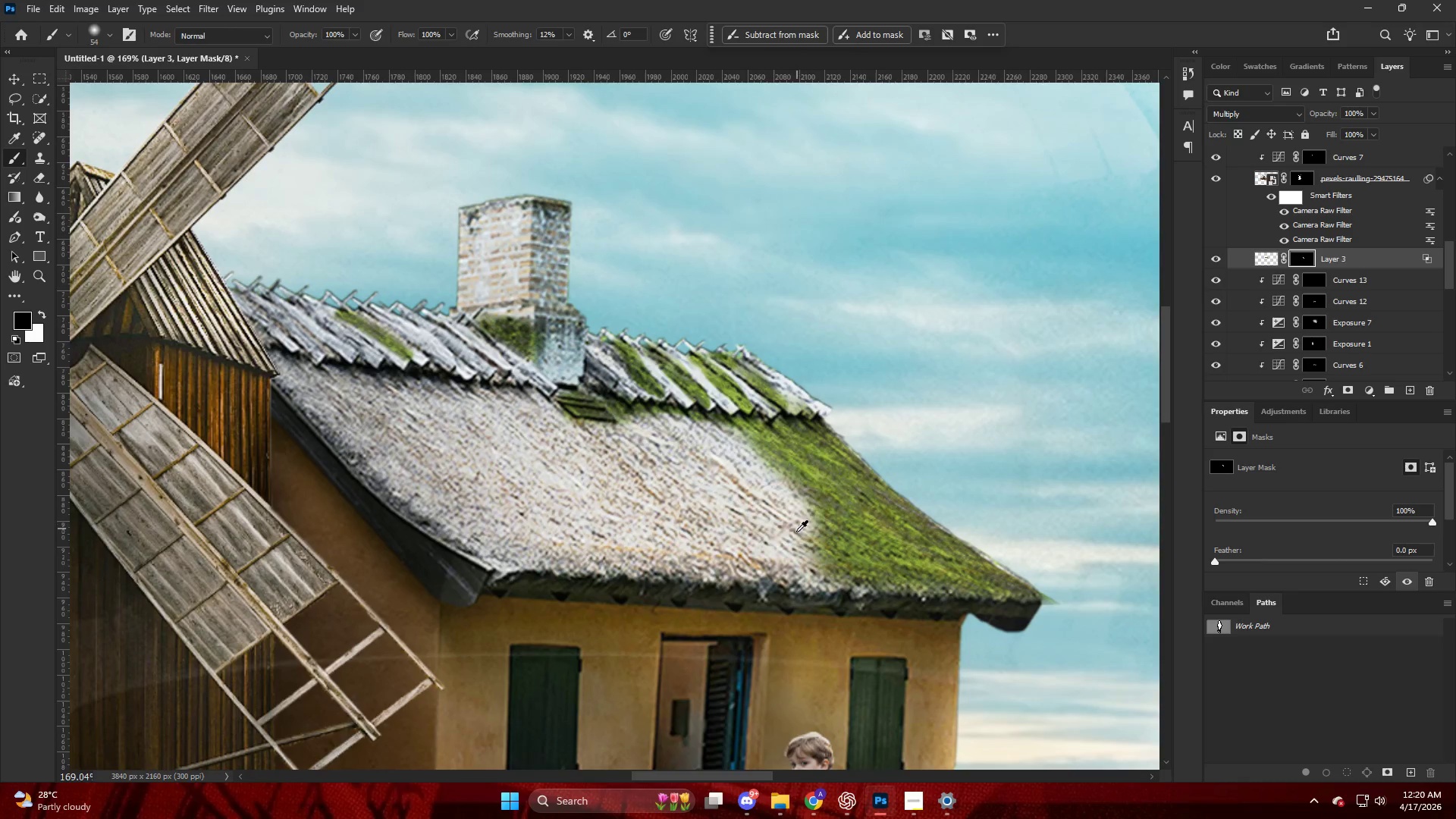 
key(Alt+AltLeft)
 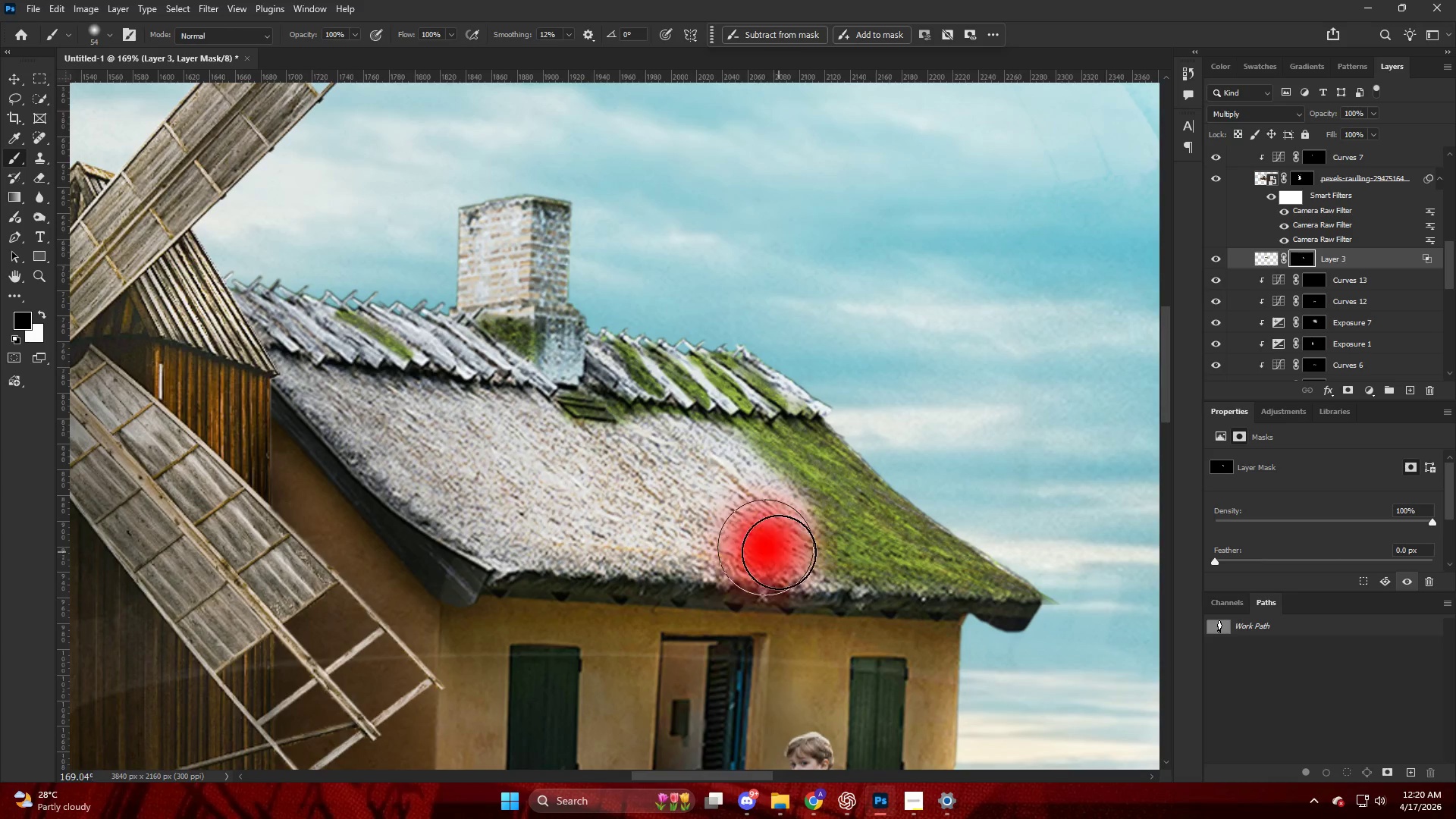 
key(X)
 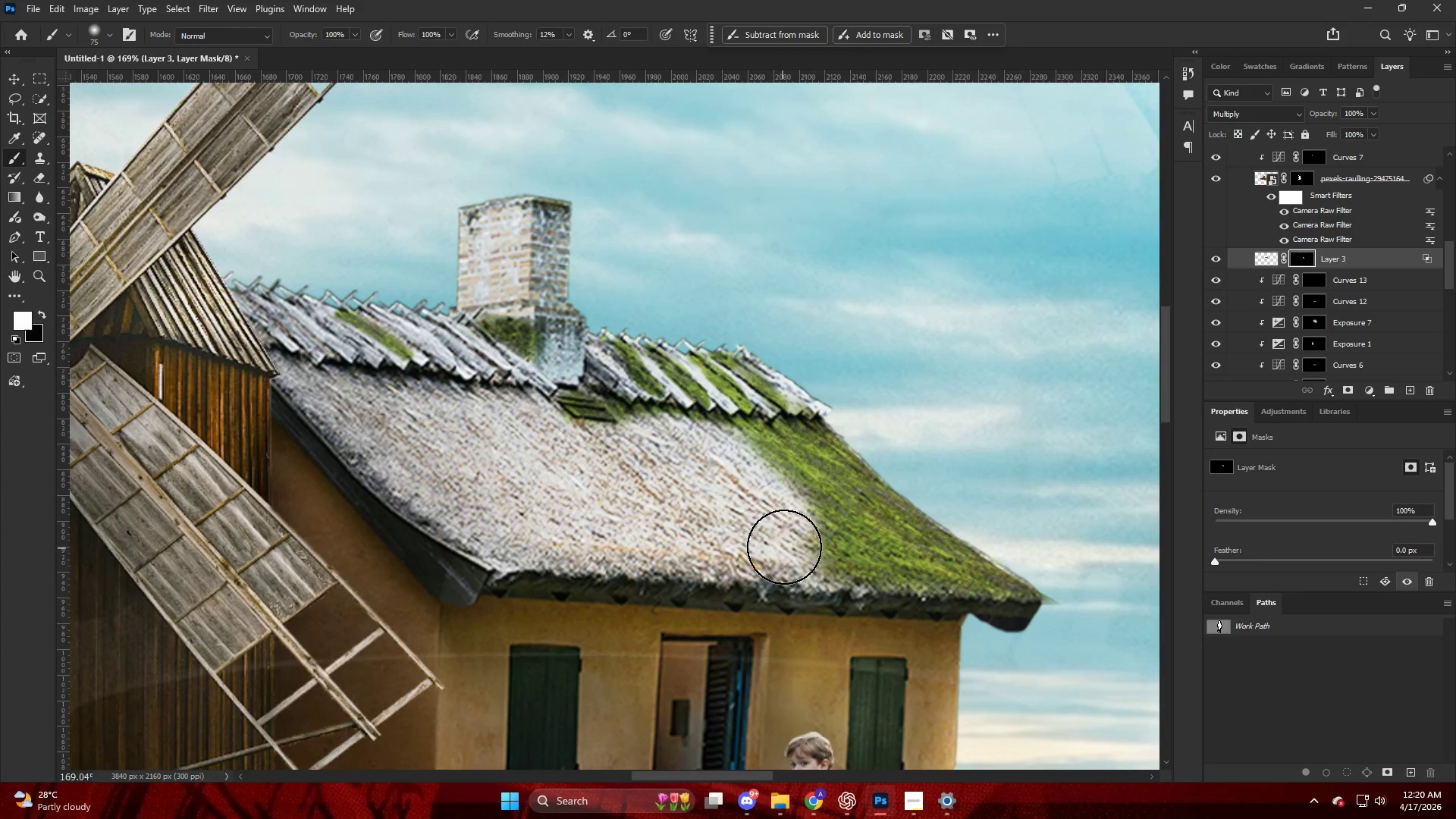 
left_click_drag(start_coordinate=[807, 551], to_coordinate=[893, 592])
 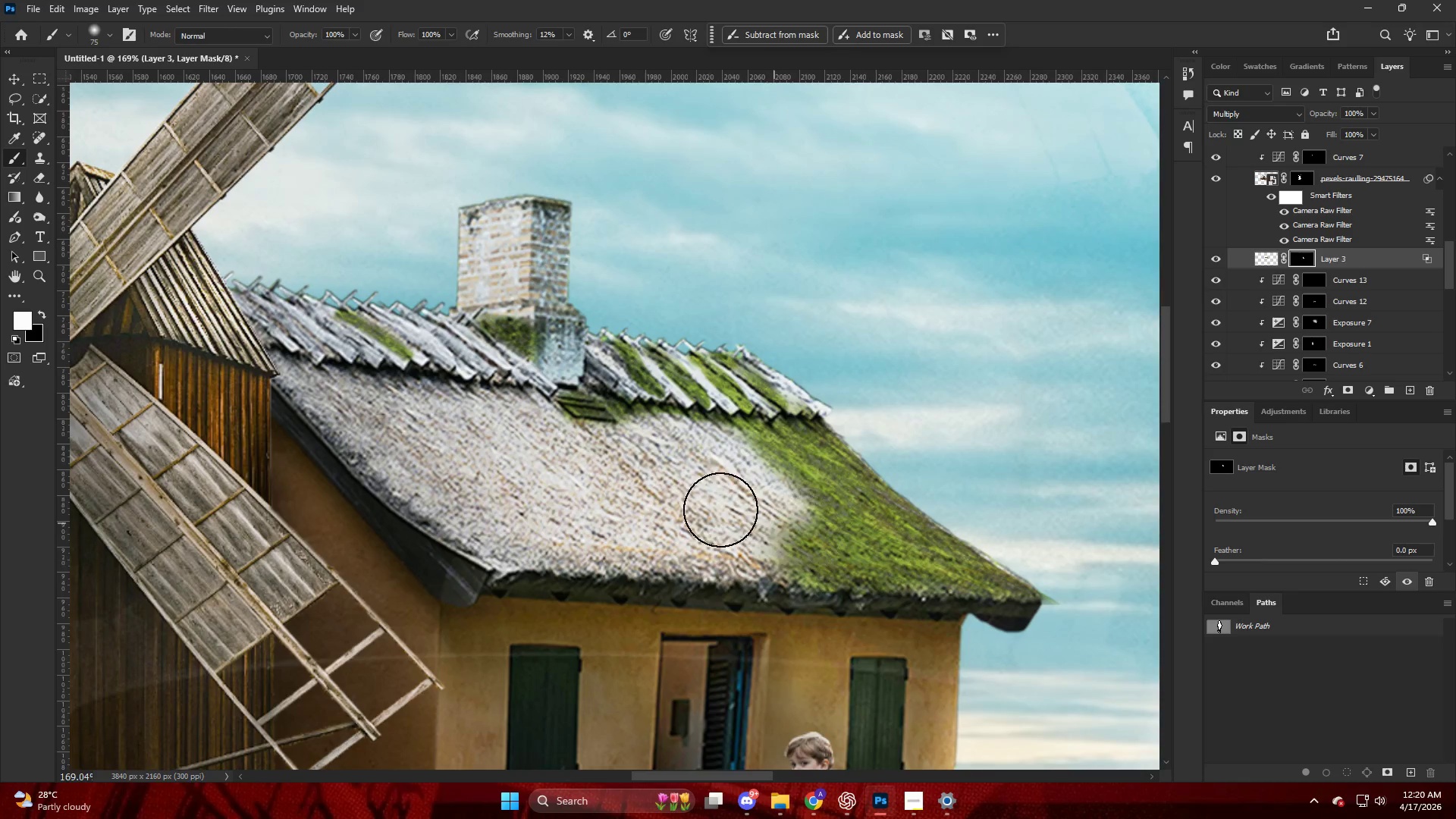 
key(Alt+AltLeft)
 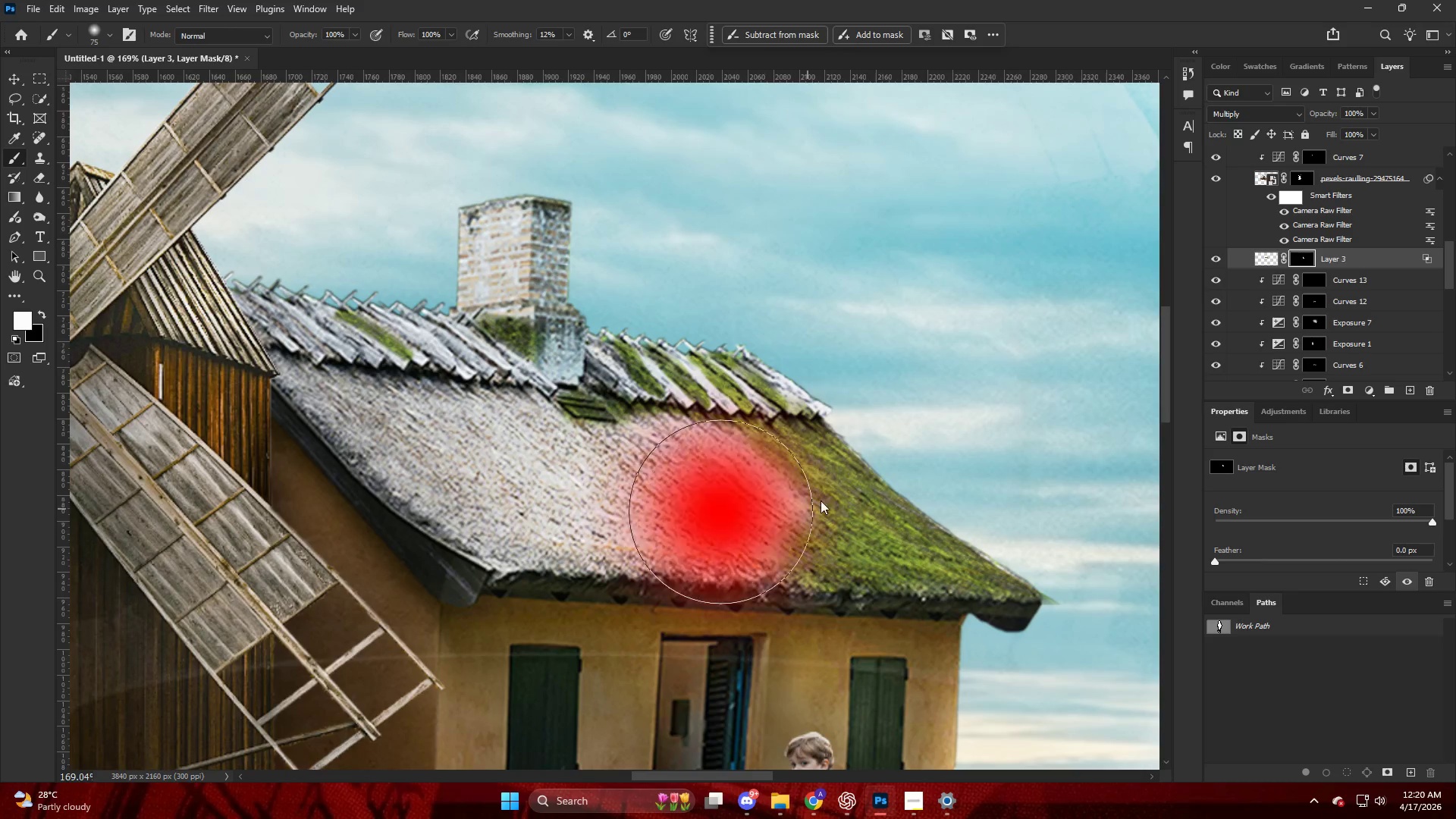 
left_click_drag(start_coordinate=[821, 500], to_coordinate=[395, 422])
 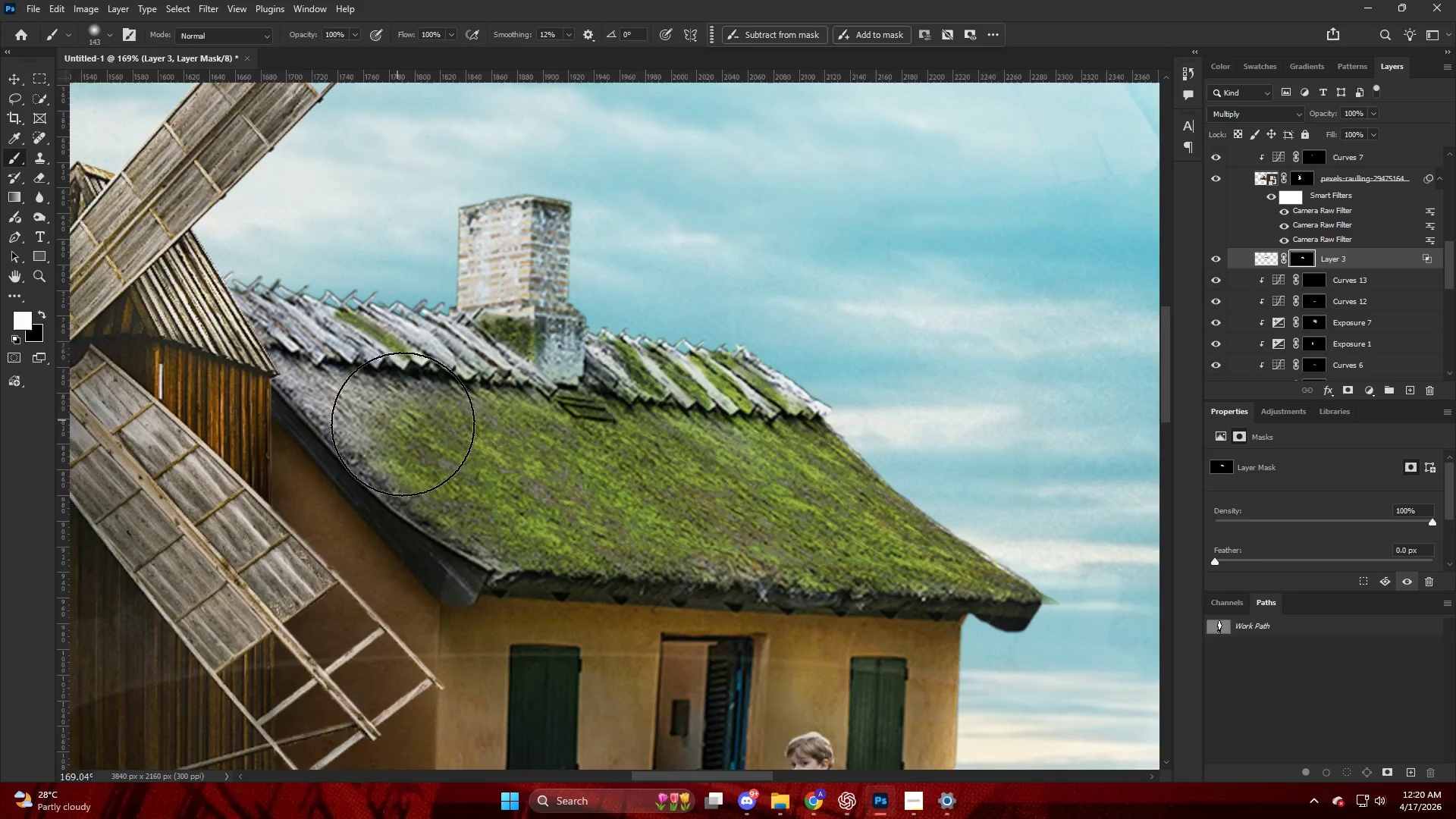 
hold_key(key=AltLeft, duration=0.53)
scroll: coordinate [480, 481], scroll_direction: down, amount: 11.0
 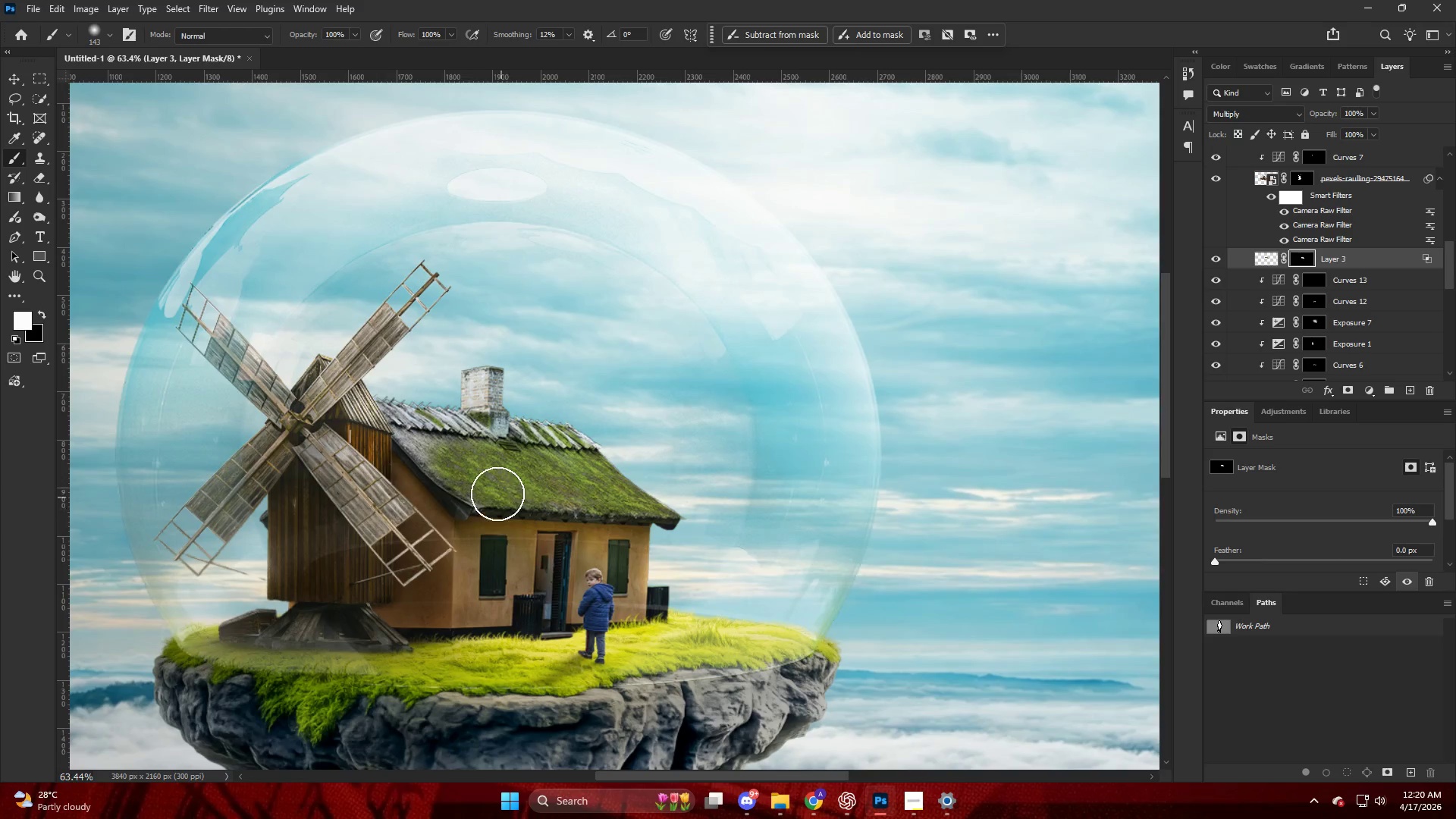 
hold_key(key=AltLeft, duration=0.45)
 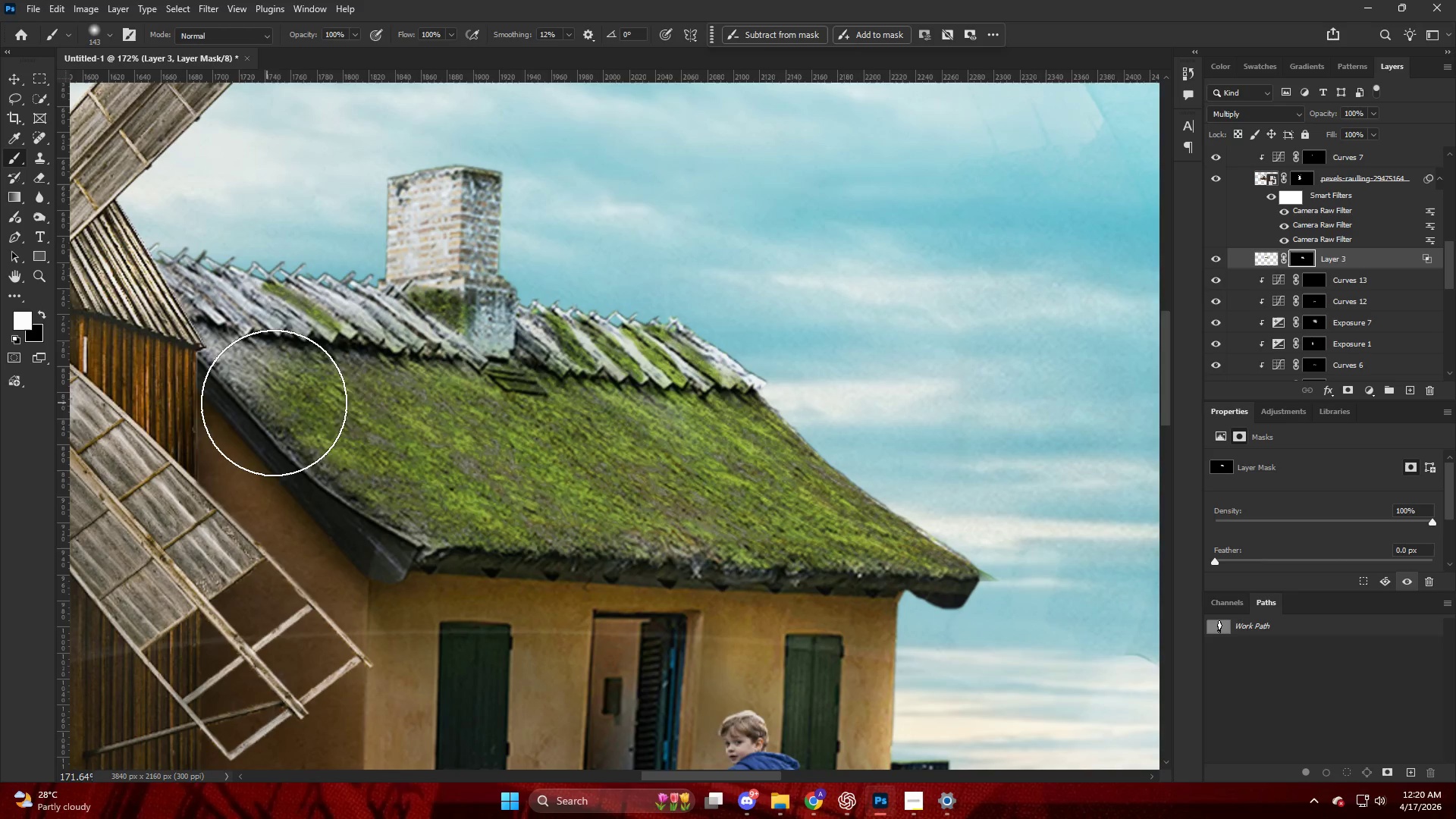 
left_click_drag(start_coordinate=[397, 440], to_coordinate=[267, 403])
 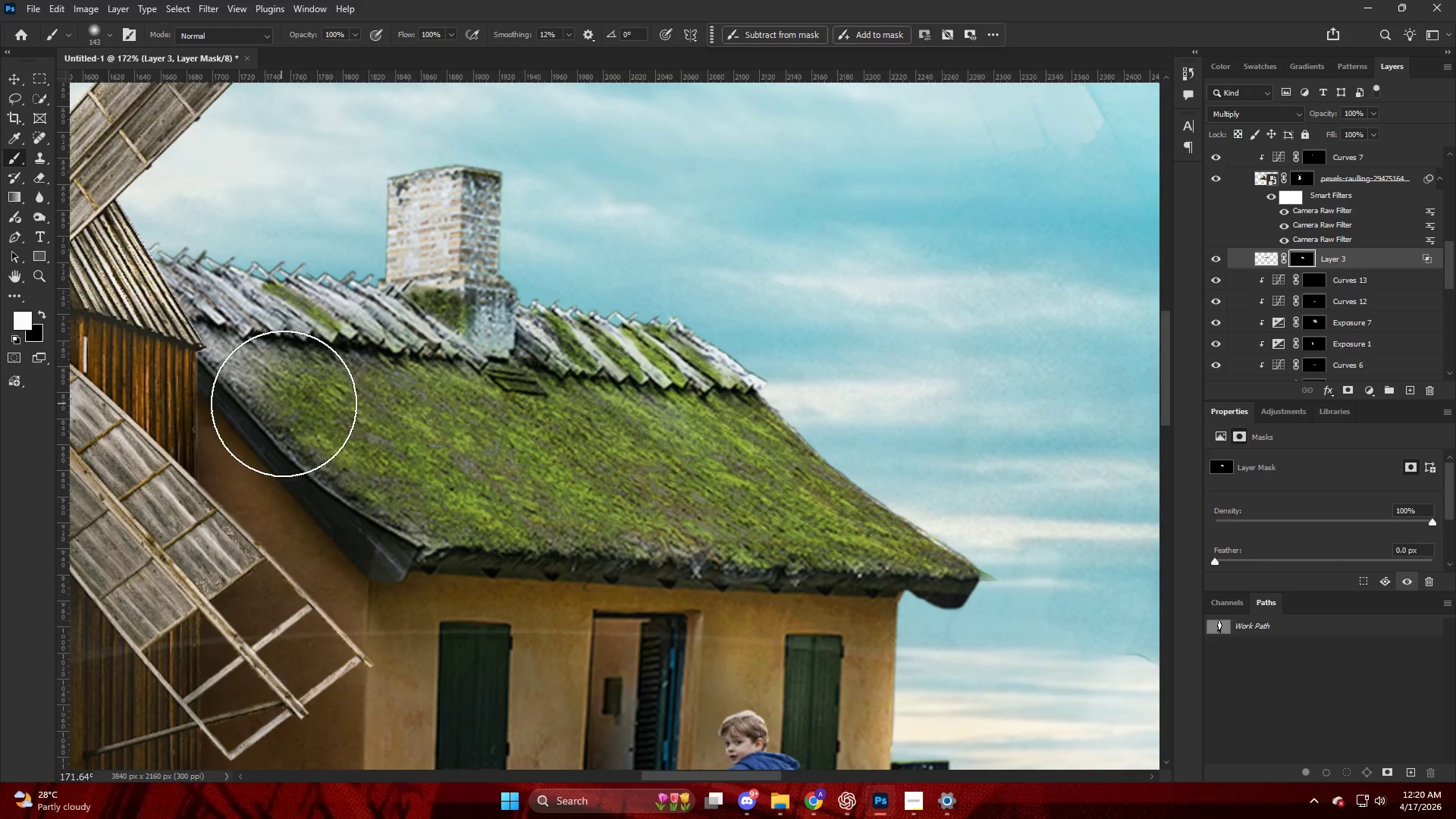 
scroll: coordinate [504, 483], scroll_direction: up, amount: 11.0
 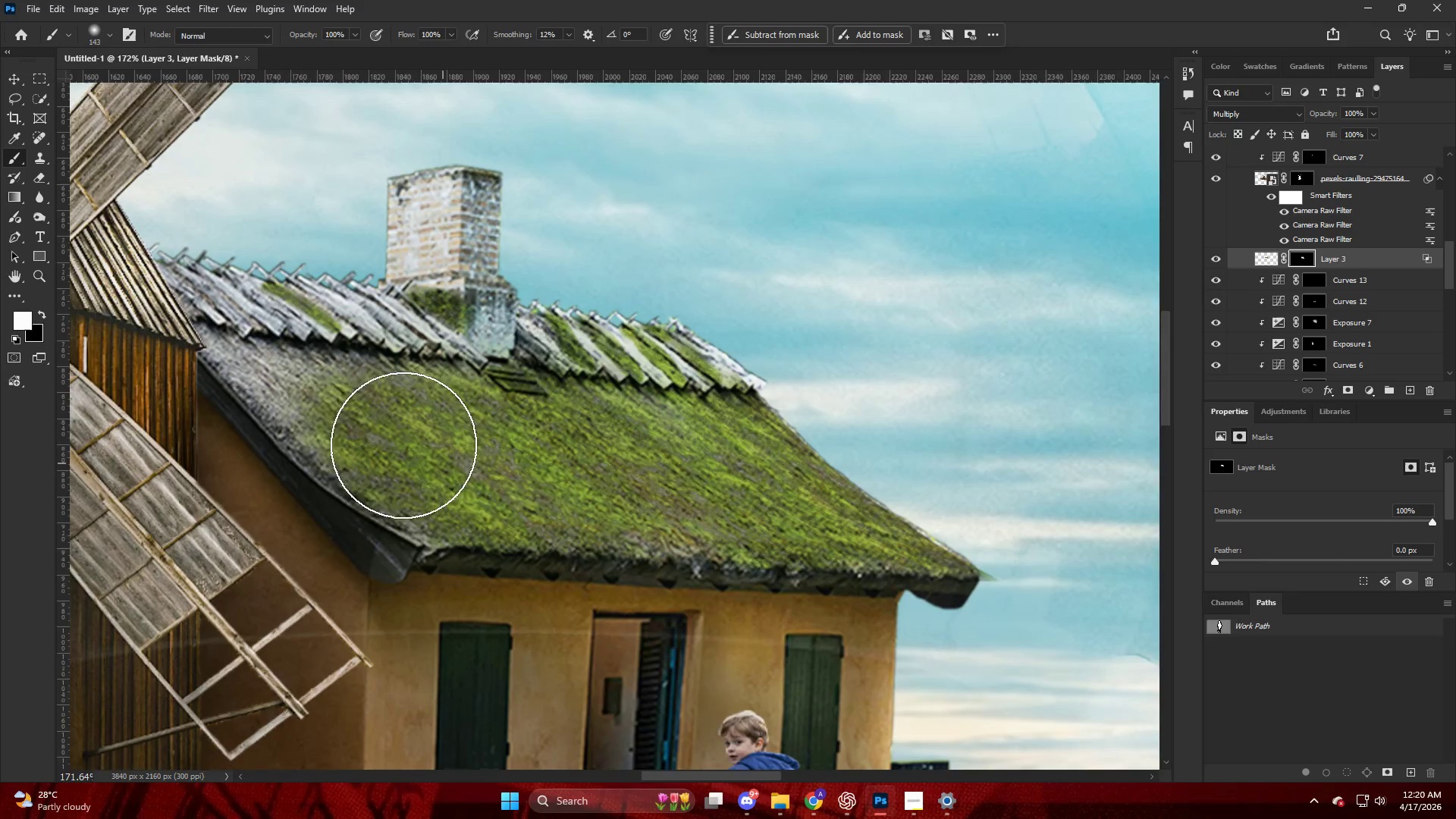 
key(Alt+AltLeft)
 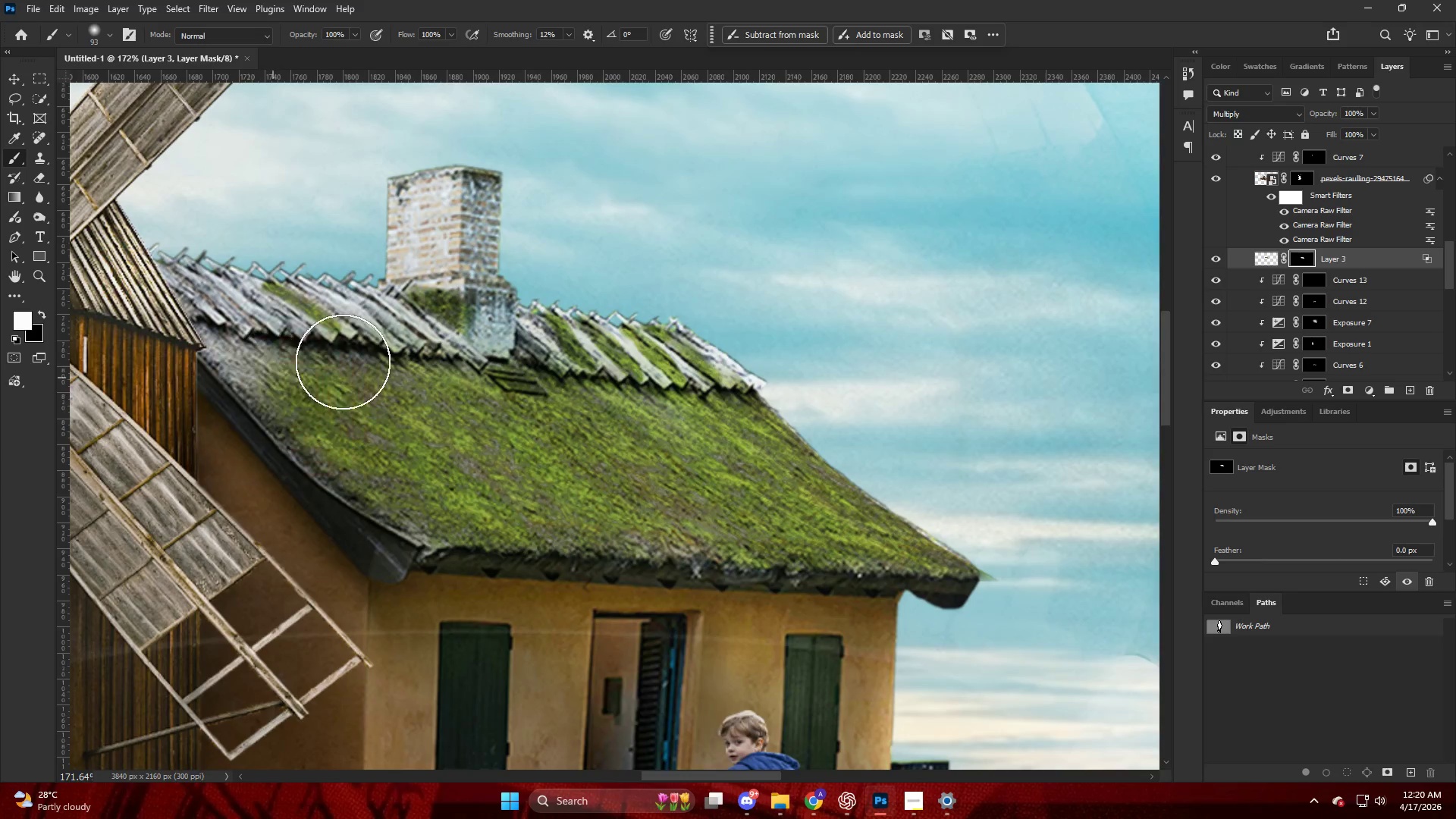 
key(Alt+AltLeft)
 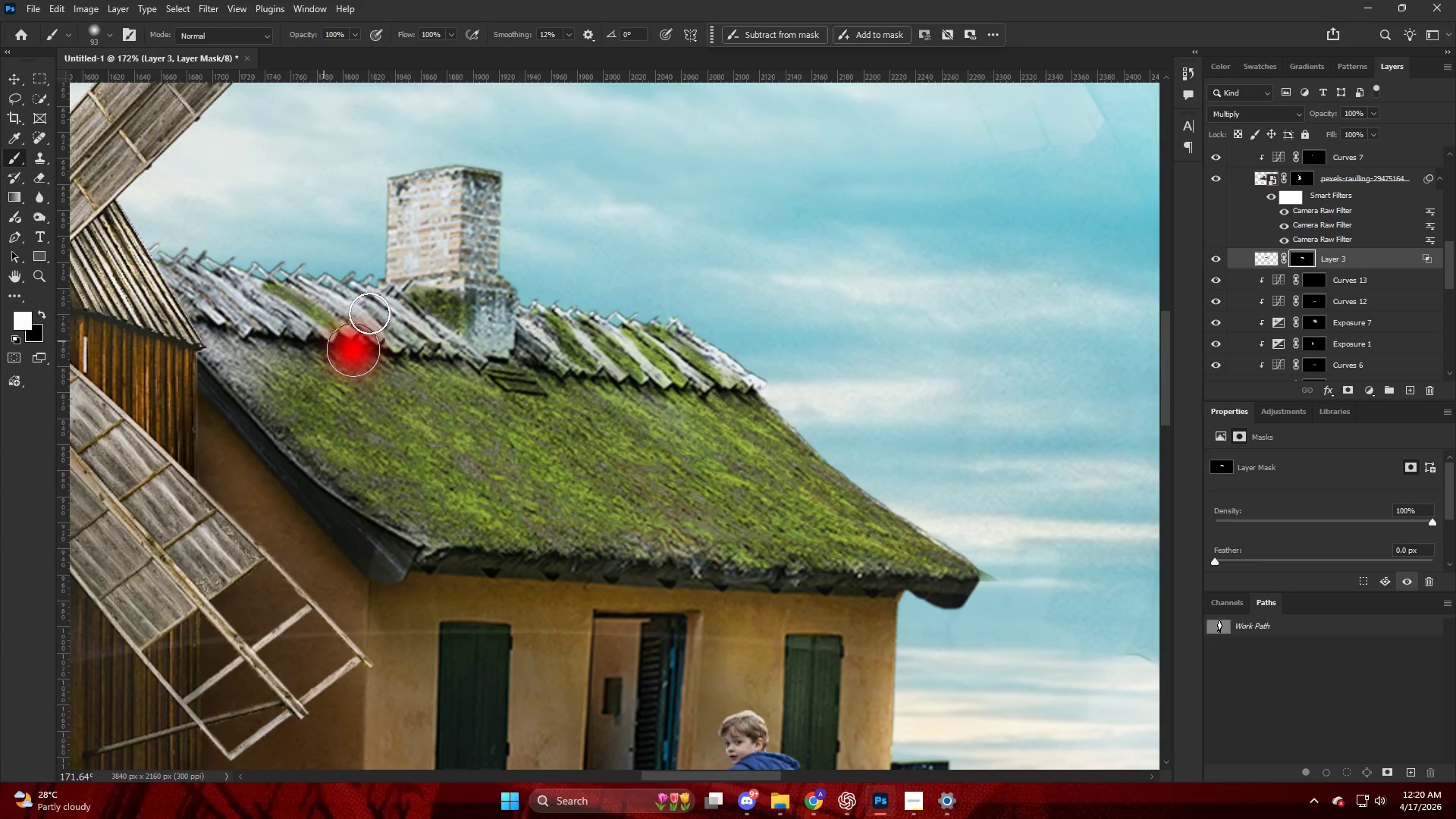 
key(Alt+AltLeft)
 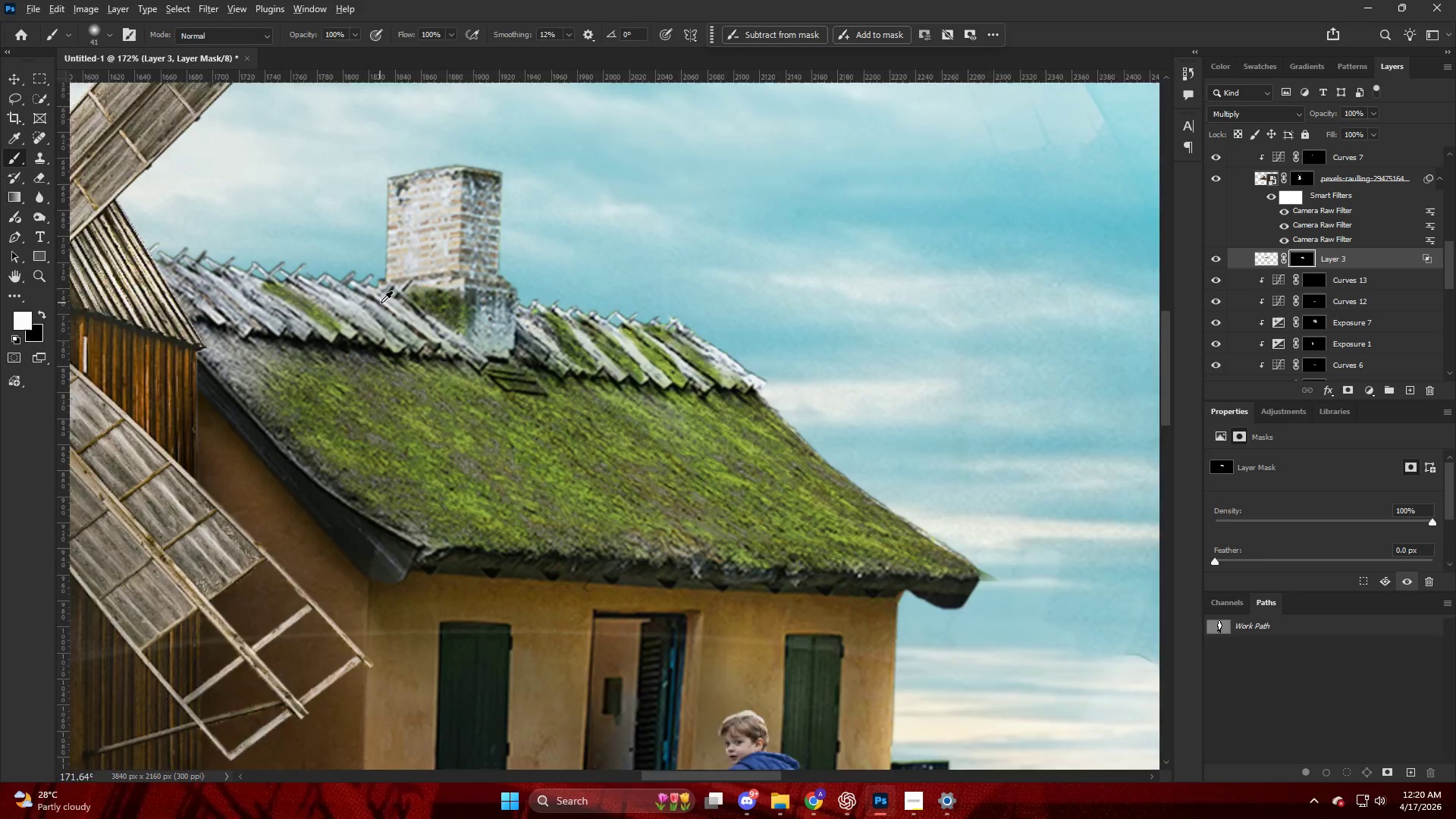 
left_click_drag(start_coordinate=[384, 284], to_coordinate=[554, 288])
 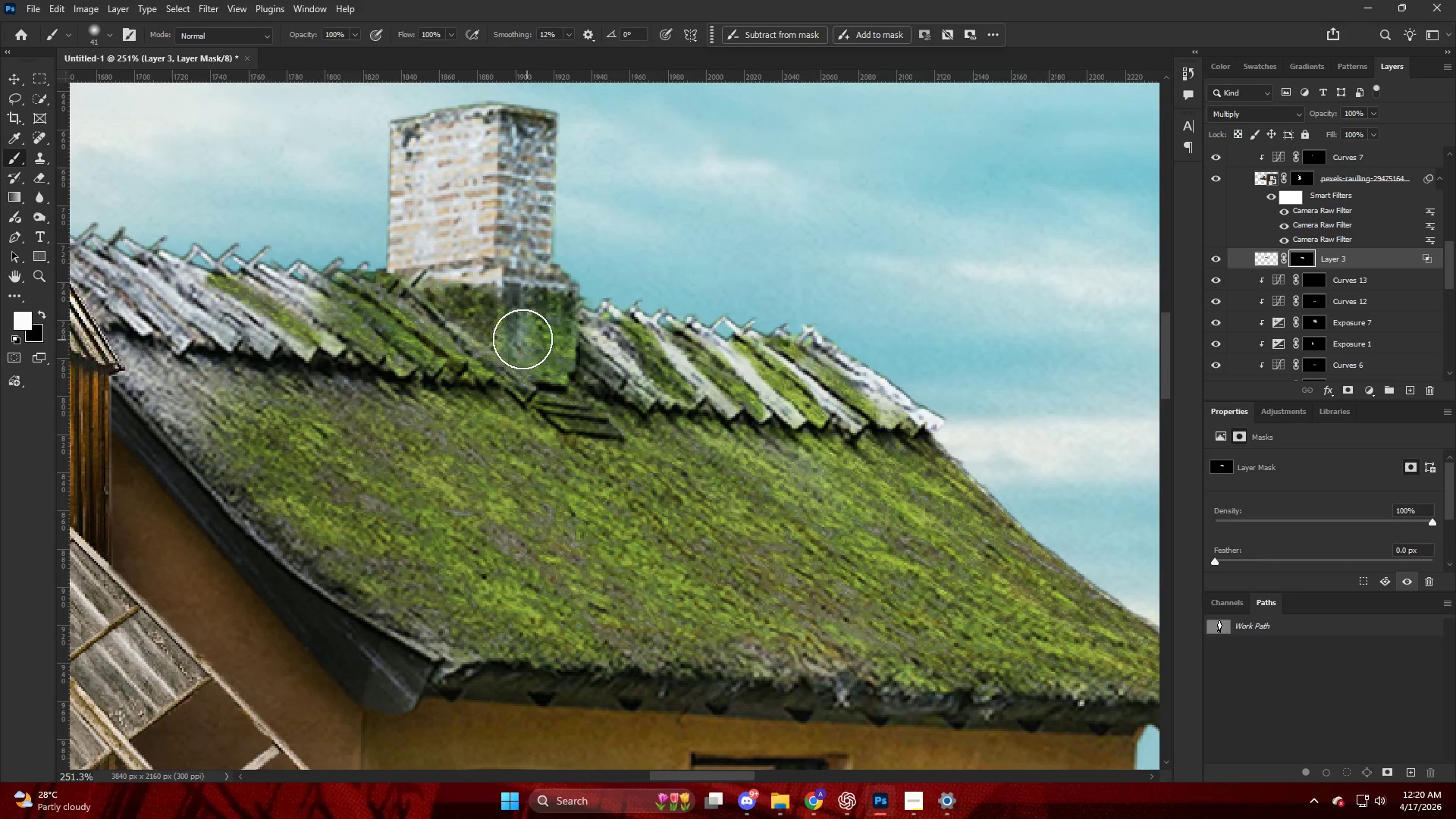 
scroll: coordinate [382, 301], scroll_direction: up, amount: 4.0
 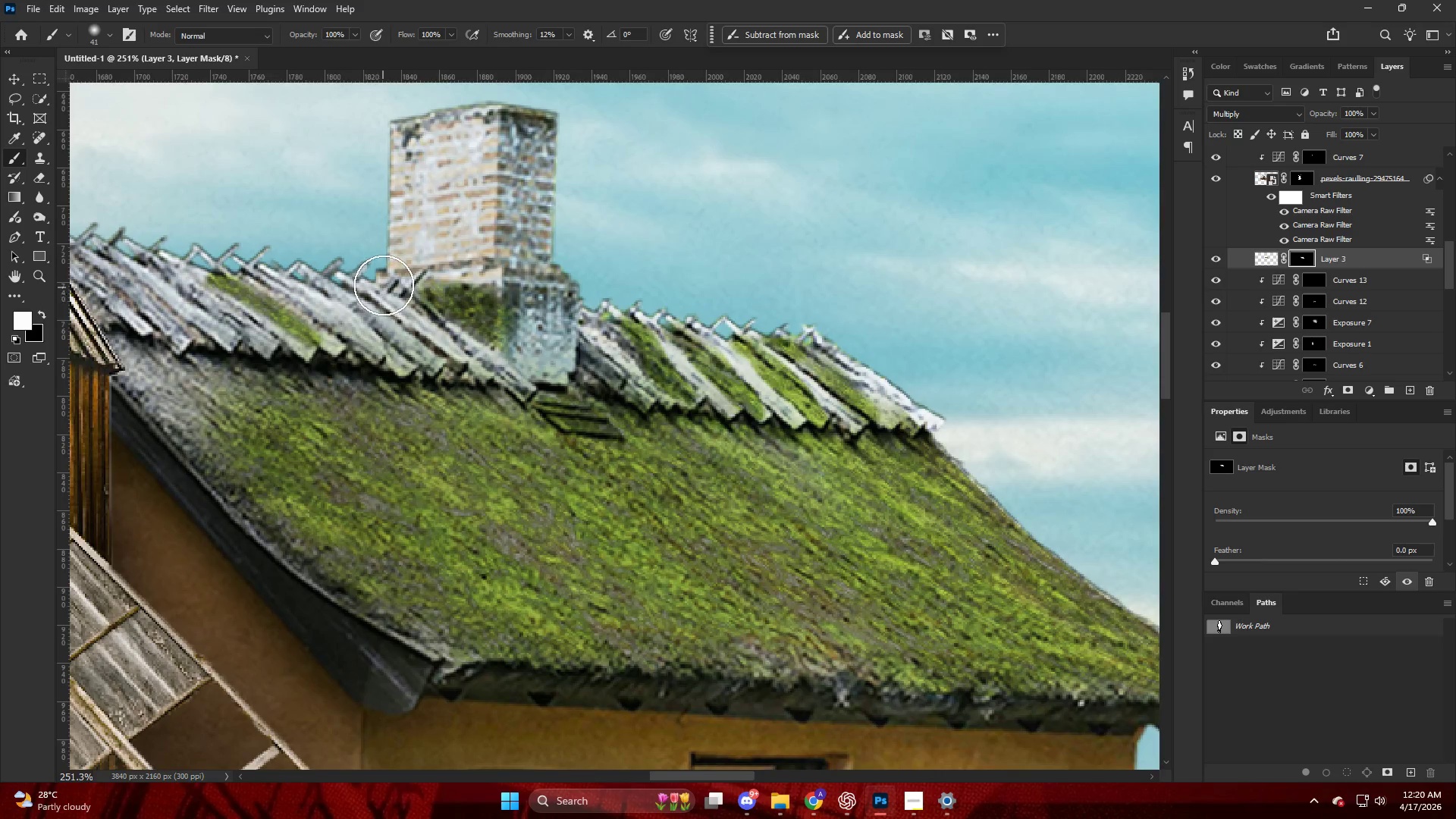 
key(X)
 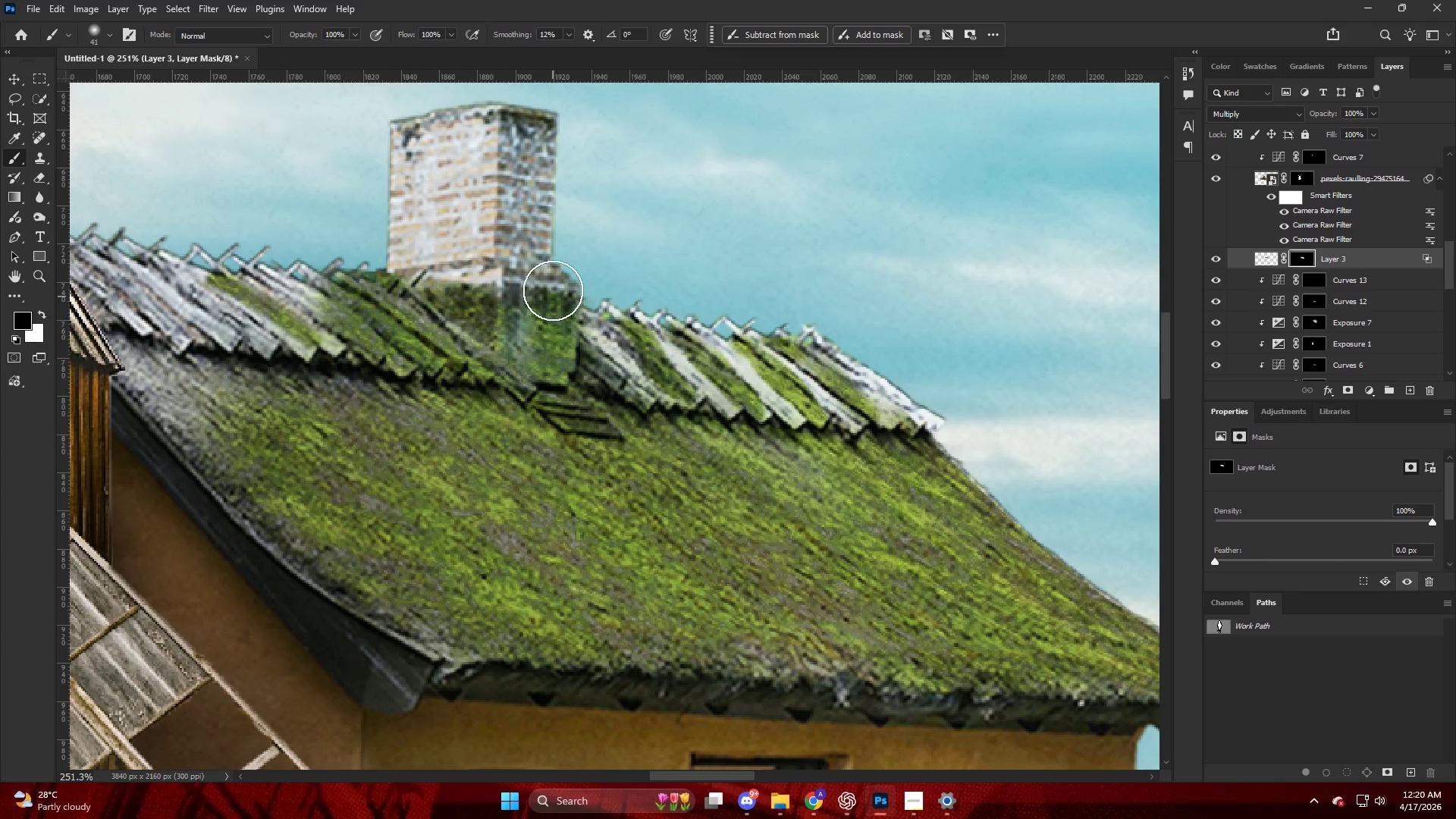 
left_click_drag(start_coordinate=[556, 294], to_coordinate=[592, 336])
 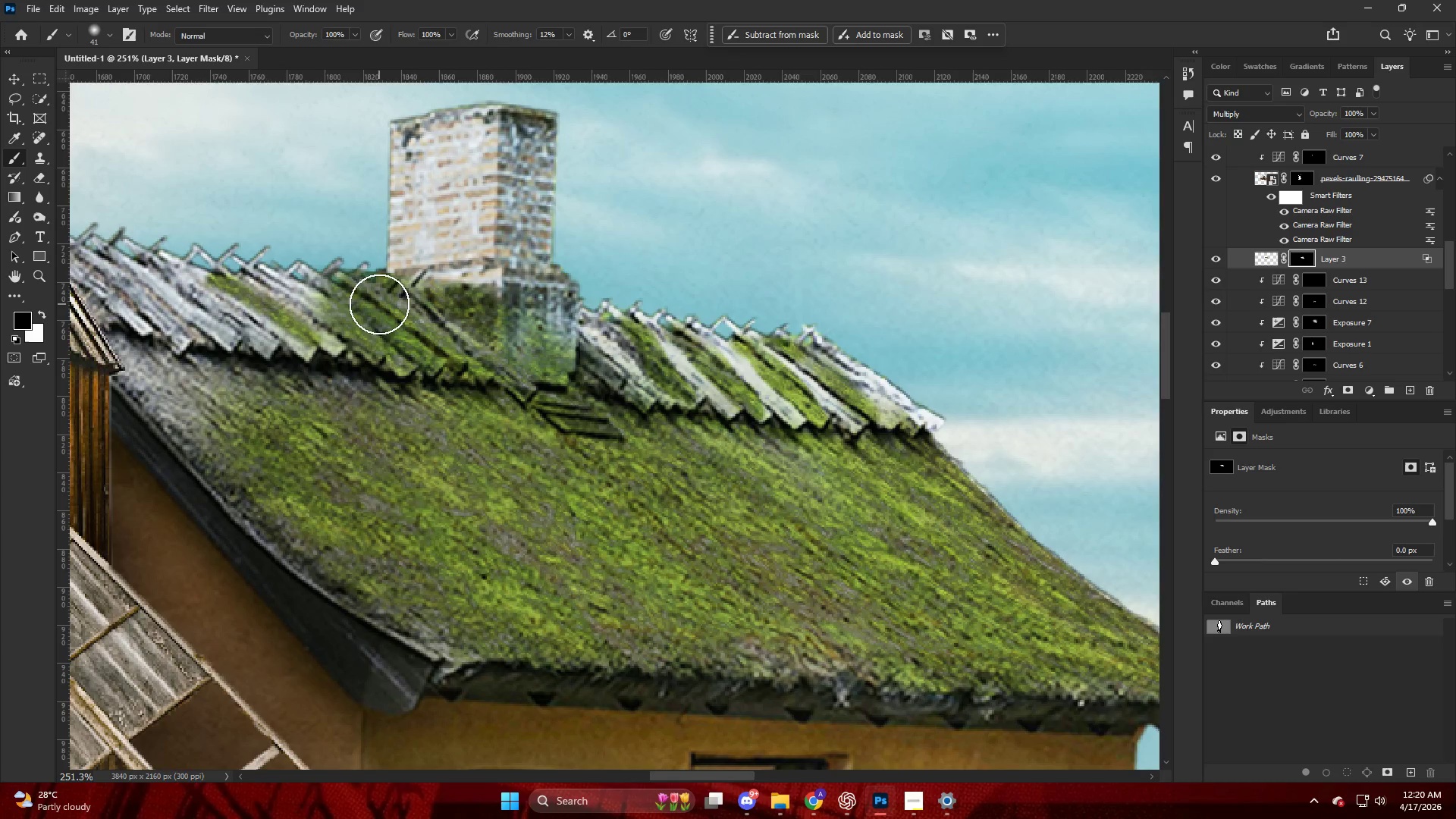 
key(Alt+AltLeft)
 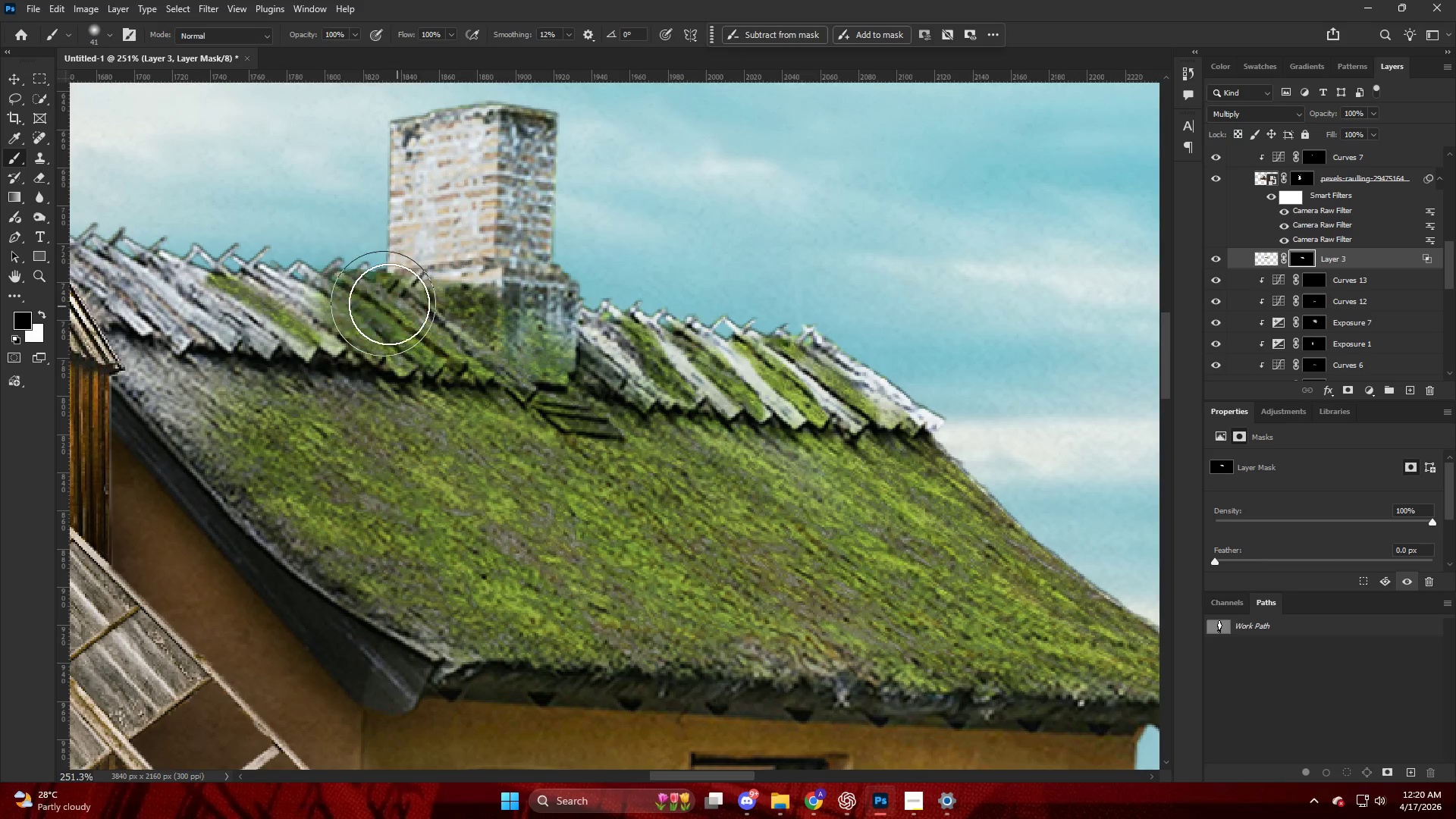 
type(xxxxx)
 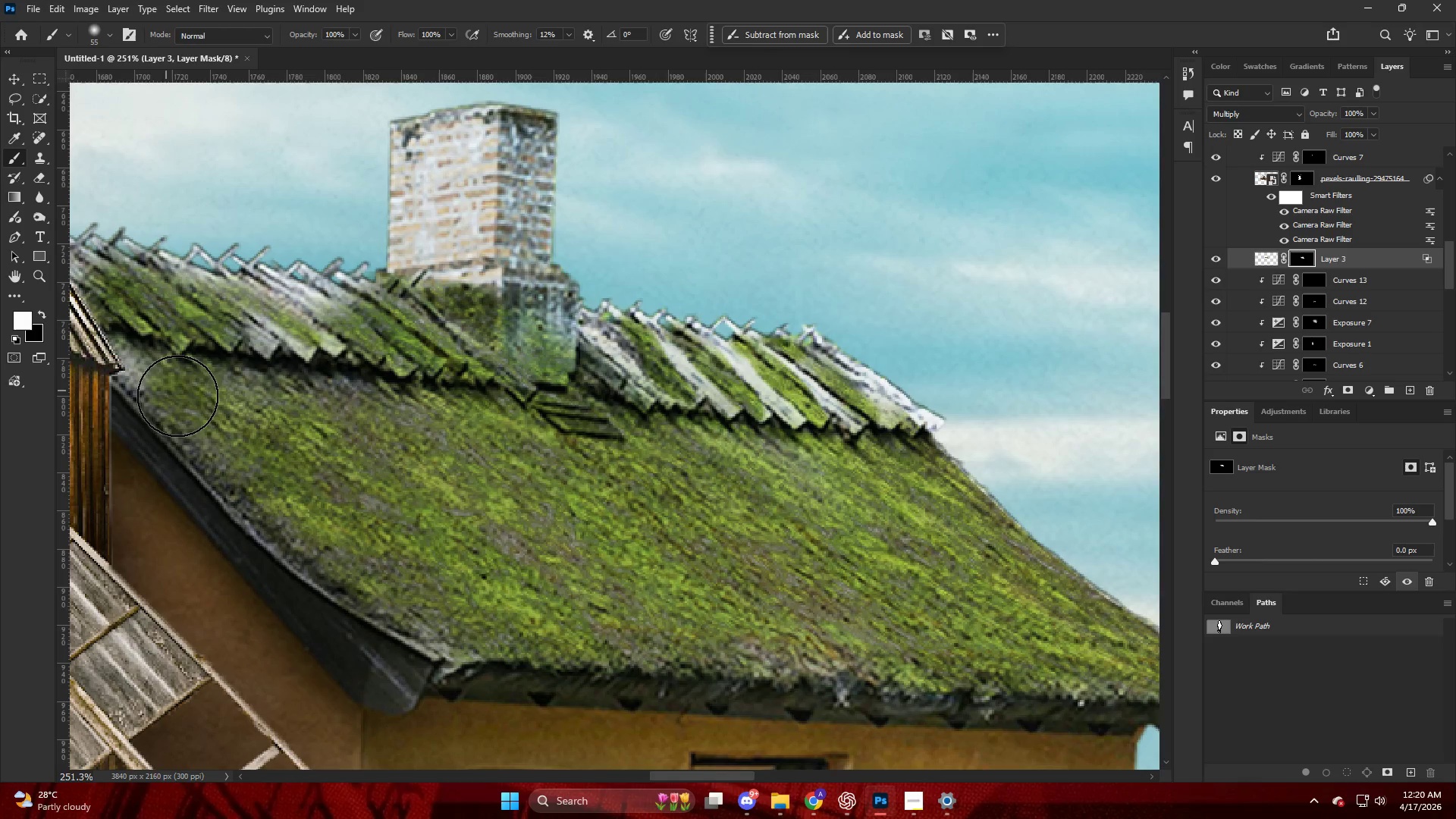 
left_click_drag(start_coordinate=[355, 272], to_coordinate=[306, 242])
 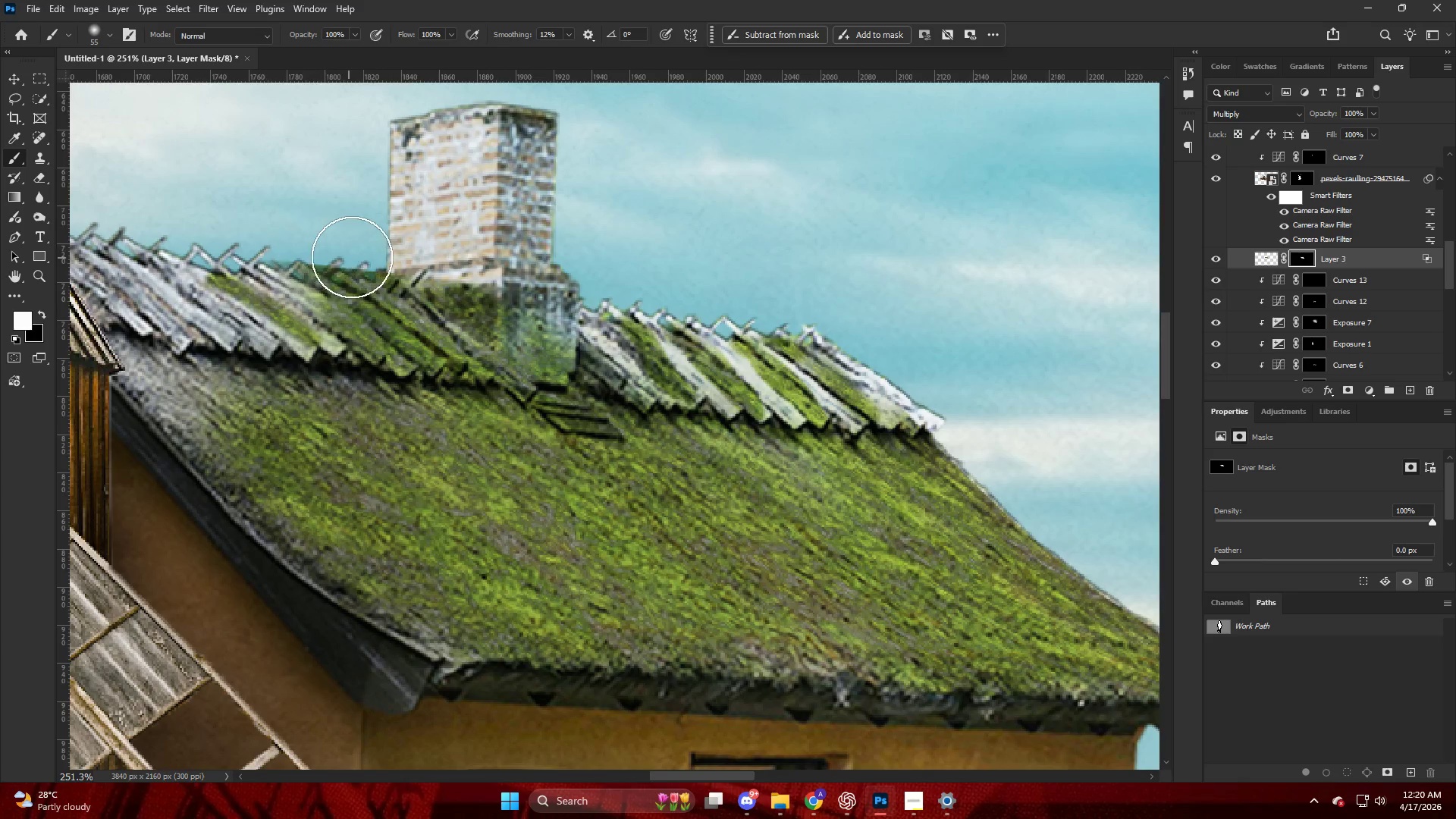 
left_click_drag(start_coordinate=[352, 255], to_coordinate=[286, 256])
 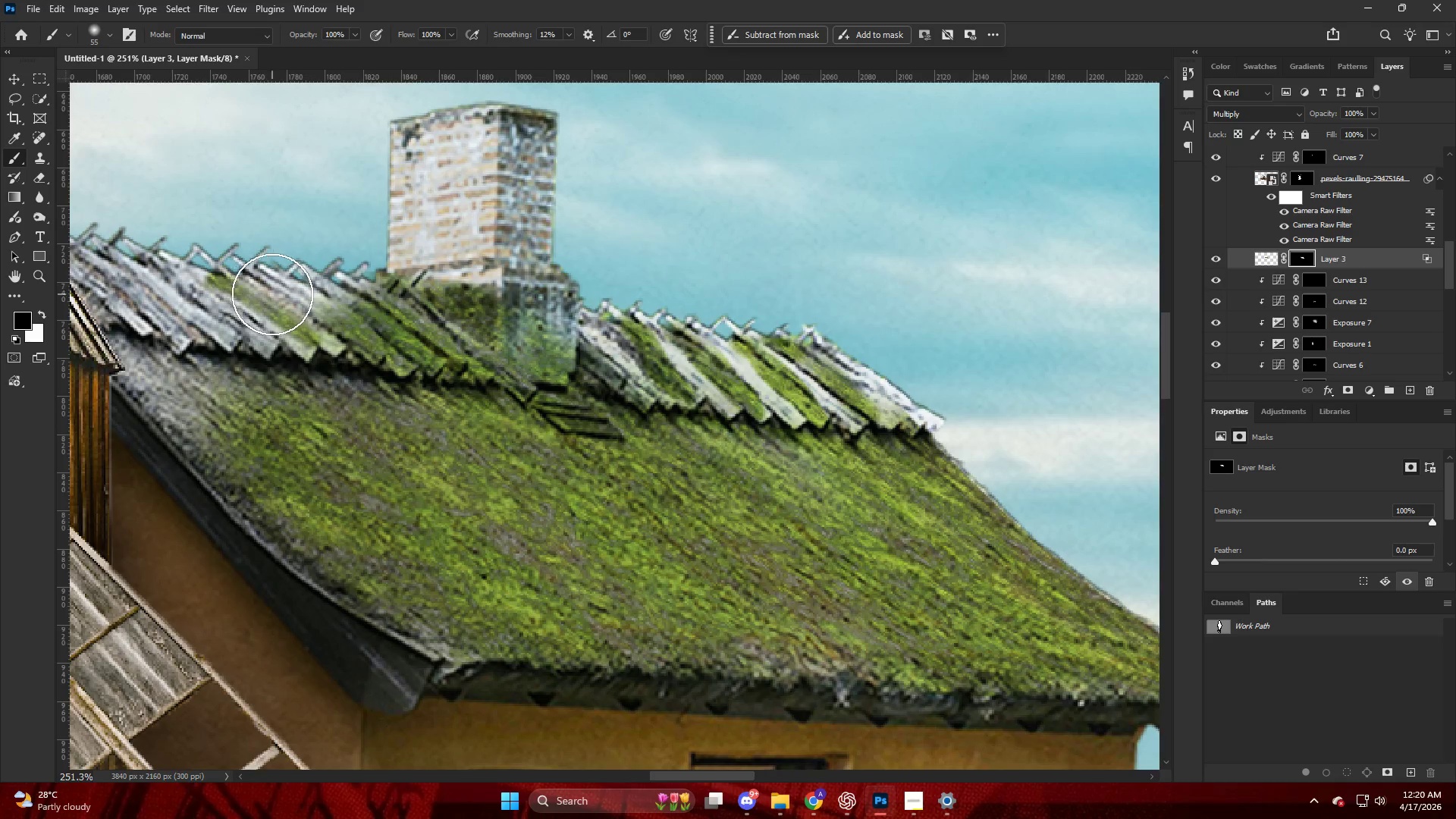 
left_click_drag(start_coordinate=[206, 293], to_coordinate=[231, 319])
 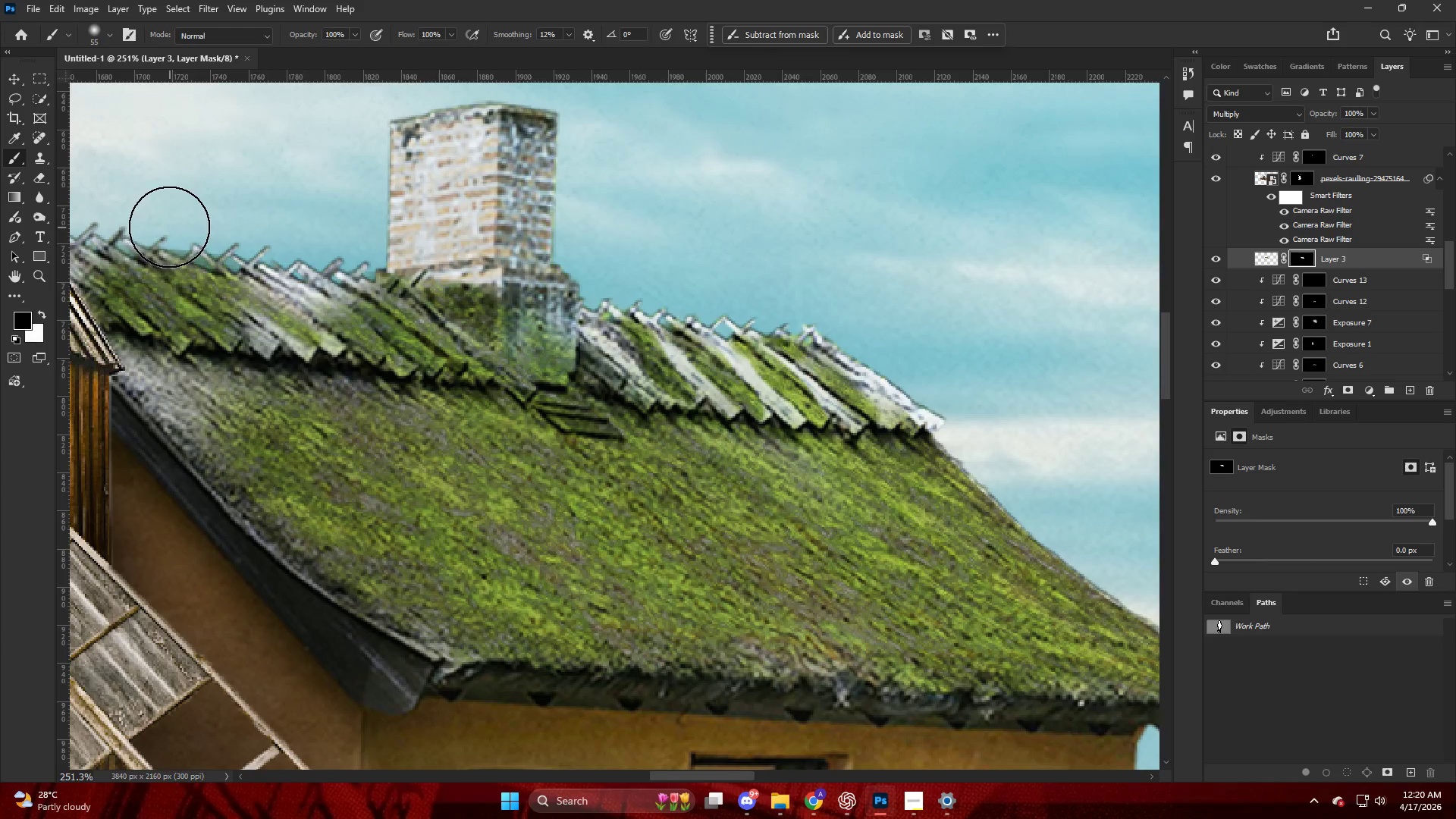 
left_click_drag(start_coordinate=[169, 227], to_coordinate=[244, 253])
 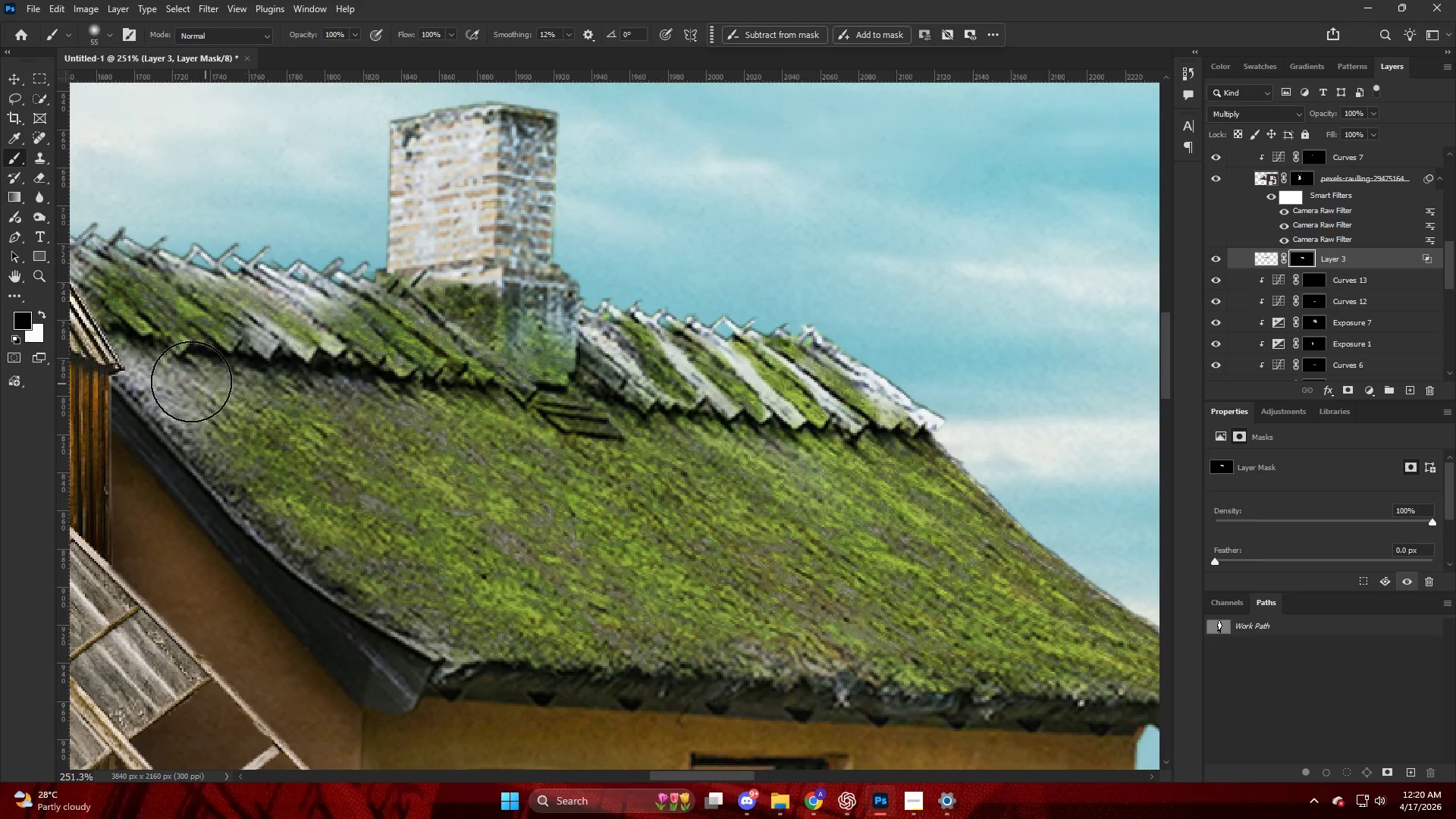 
left_click_drag(start_coordinate=[177, 389], to_coordinate=[260, 453])
 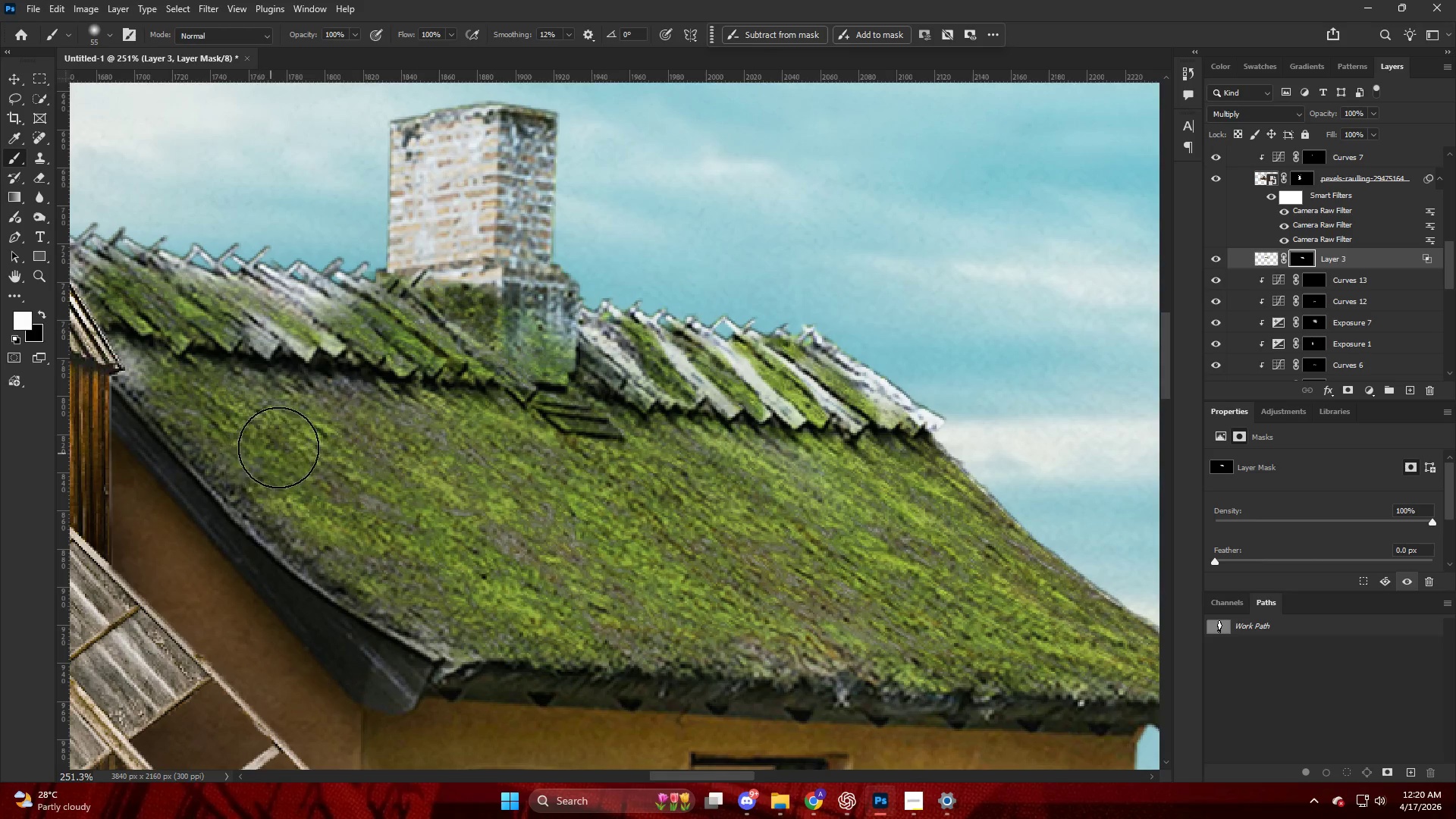 
hold_key(key=AltLeft, duration=0.48)
hold_key(key=AltLeft, duration=0.5)
scroll: coordinate [350, 469], scroll_direction: down, amount: 5.0
 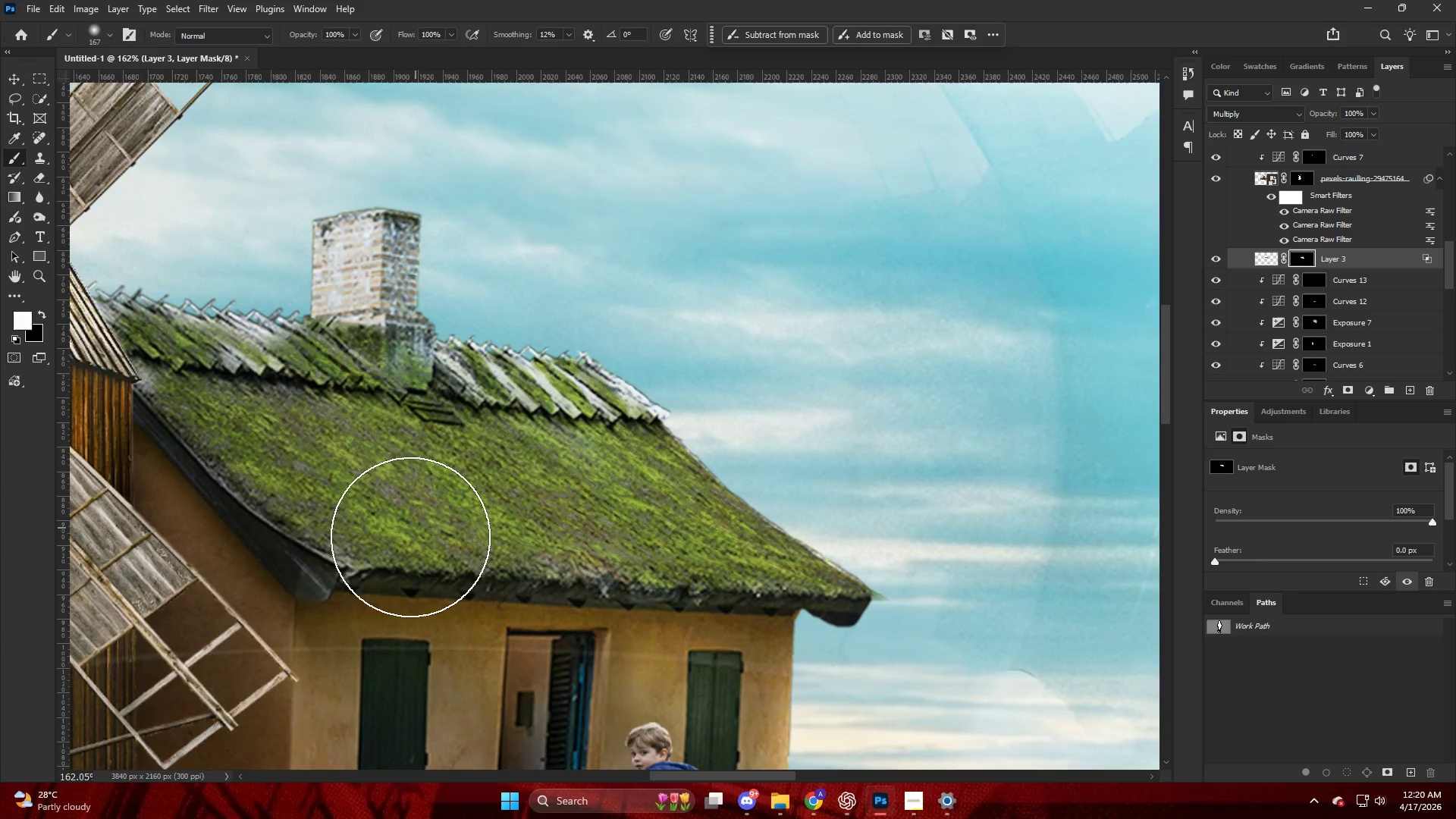 
key(X)
 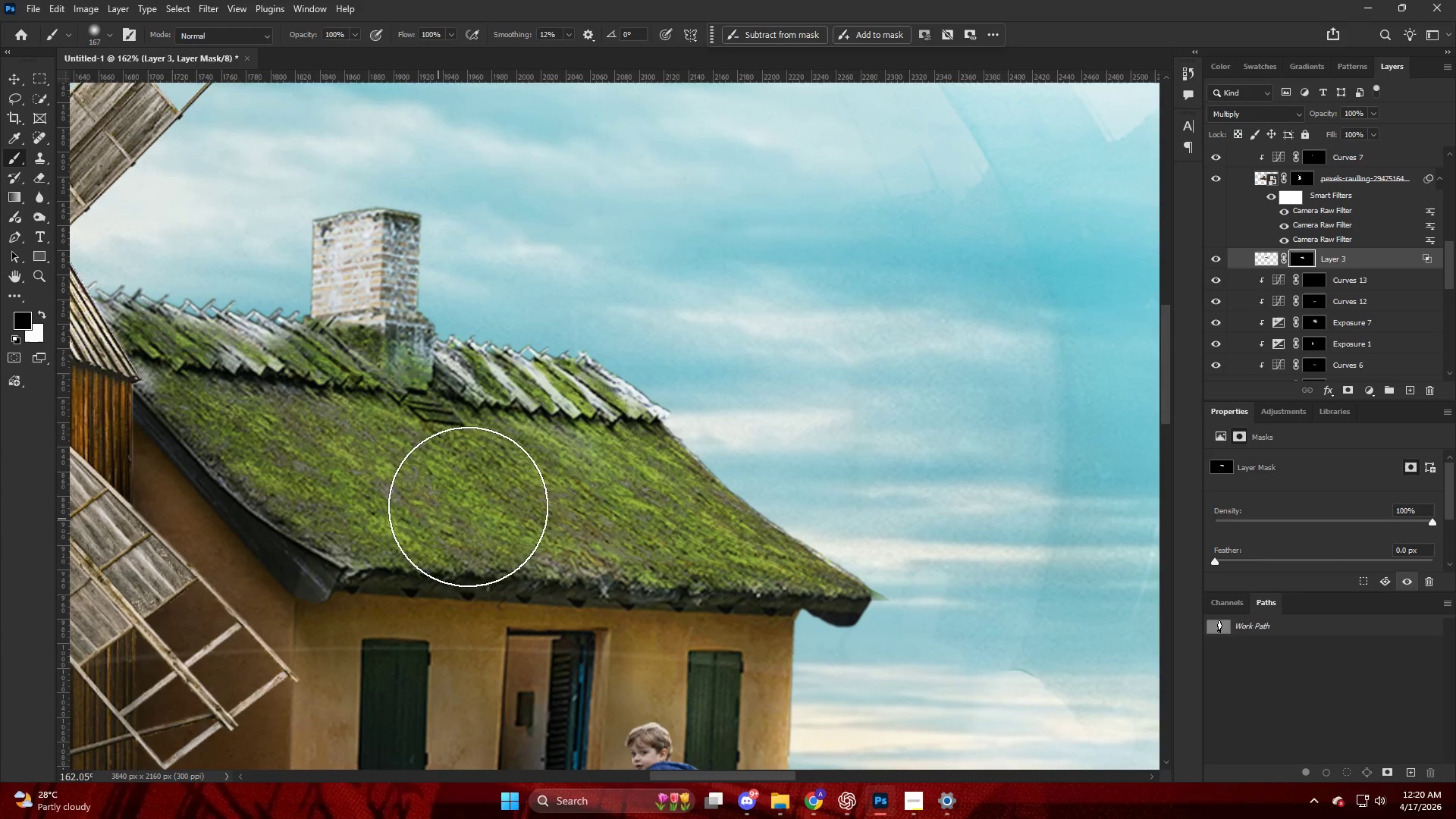 
key(Alt+AltLeft)
 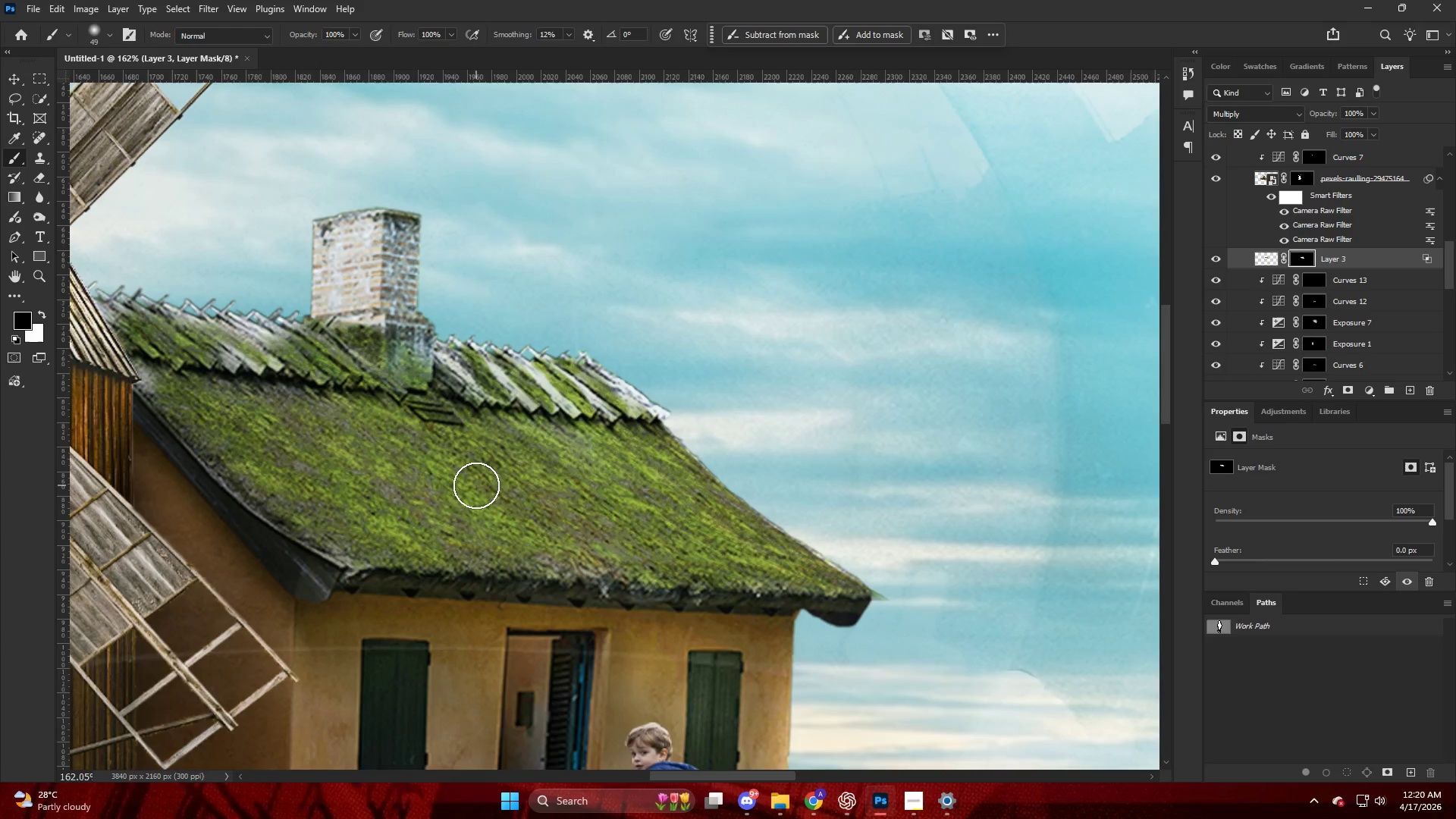 
key(Alt+AltLeft)
 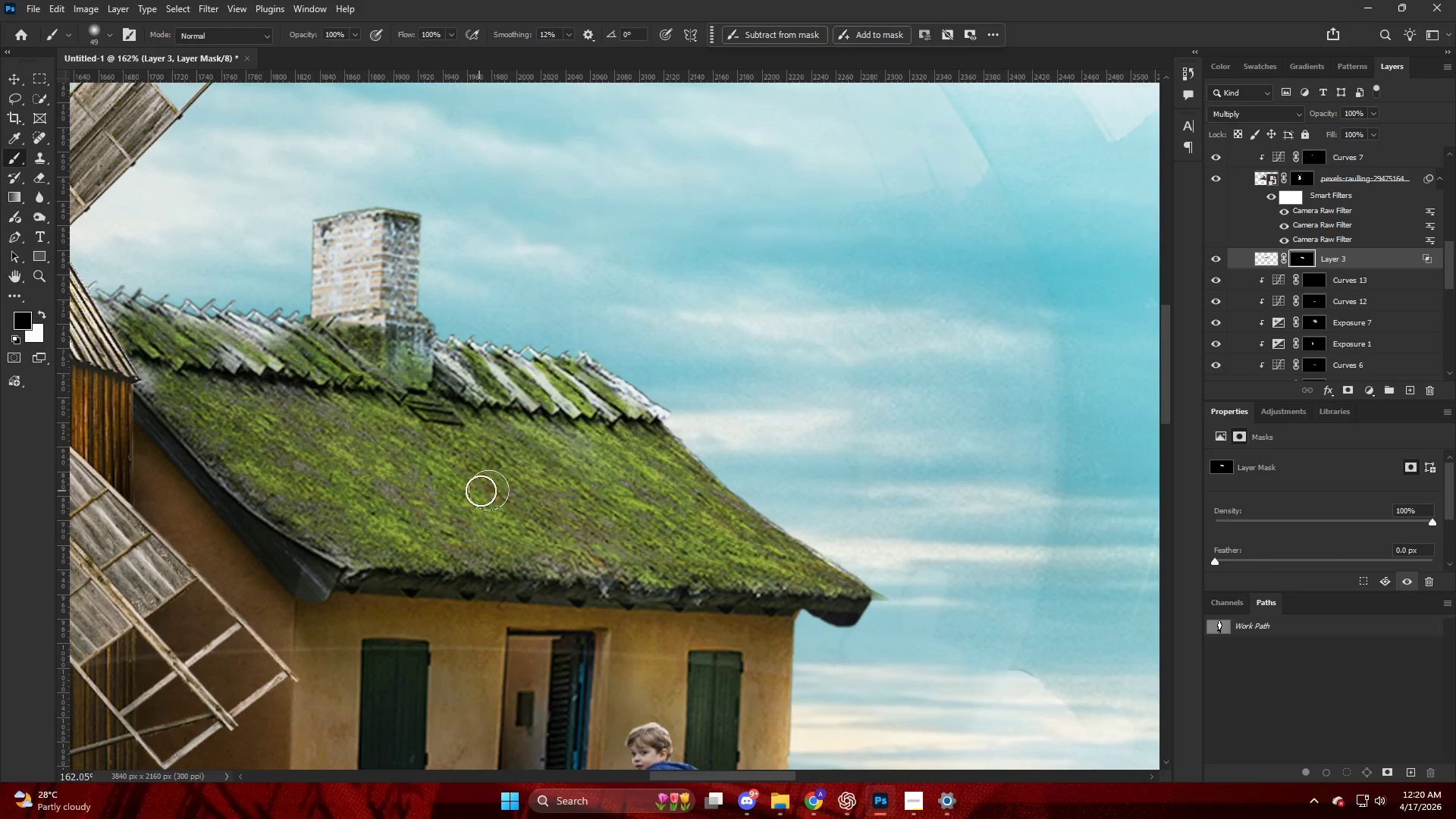 
type(xx)
 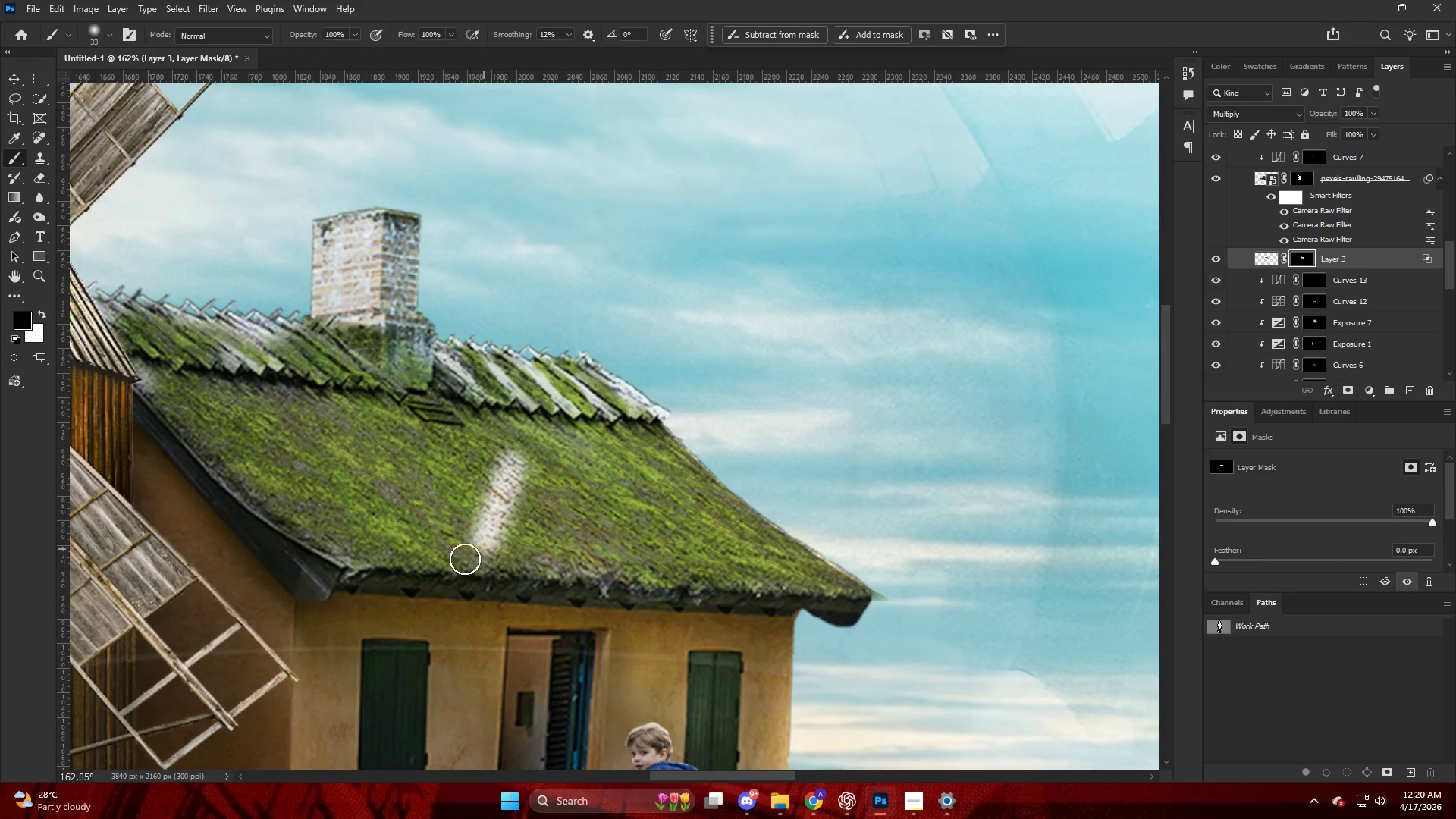 
left_click_drag(start_coordinate=[497, 490], to_coordinate=[477, 526])
 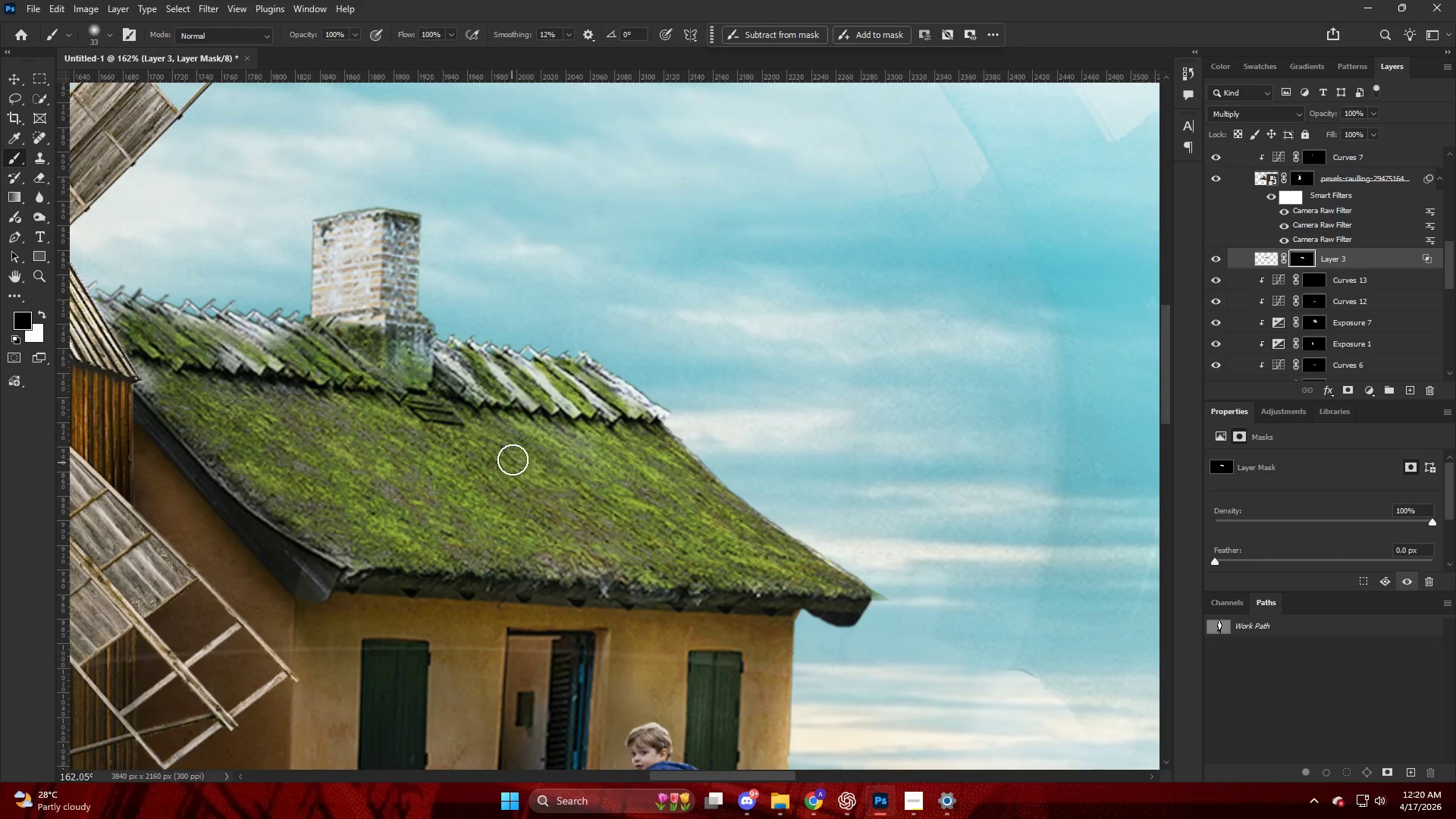 
left_click_drag(start_coordinate=[512, 465], to_coordinate=[464, 560])
 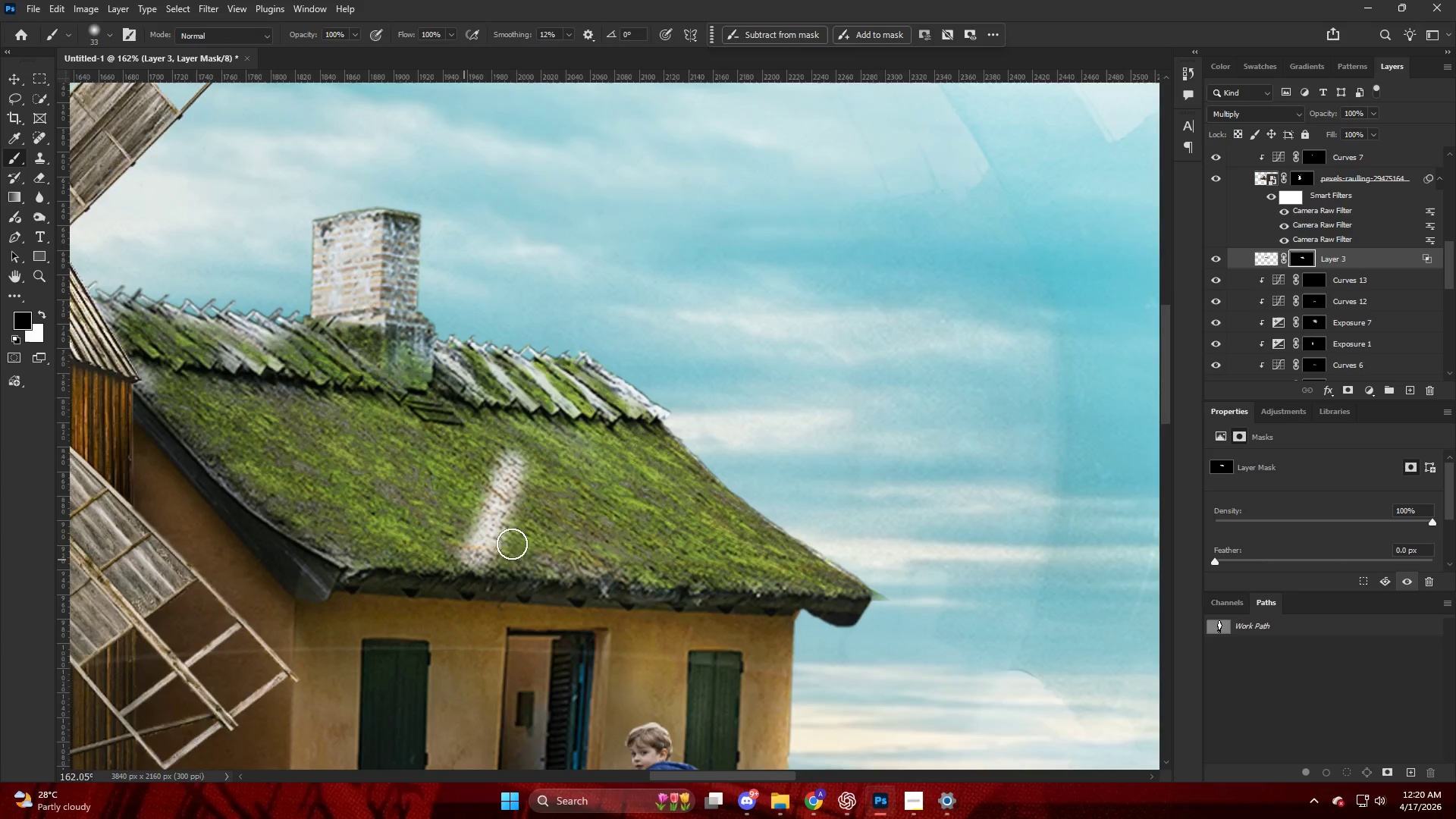 
key(Alt+AltLeft)
 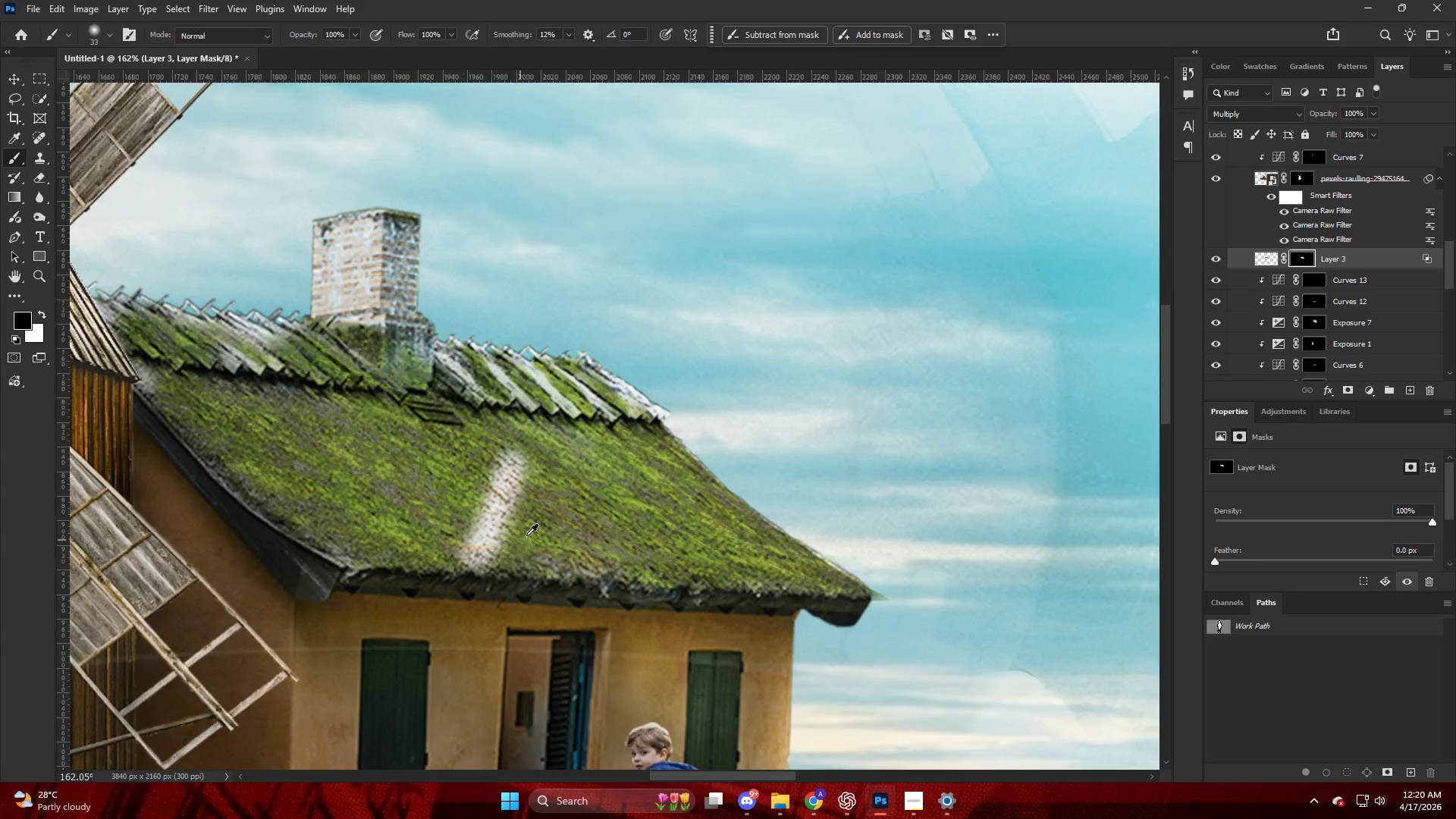 
key(Control+ControlLeft)
 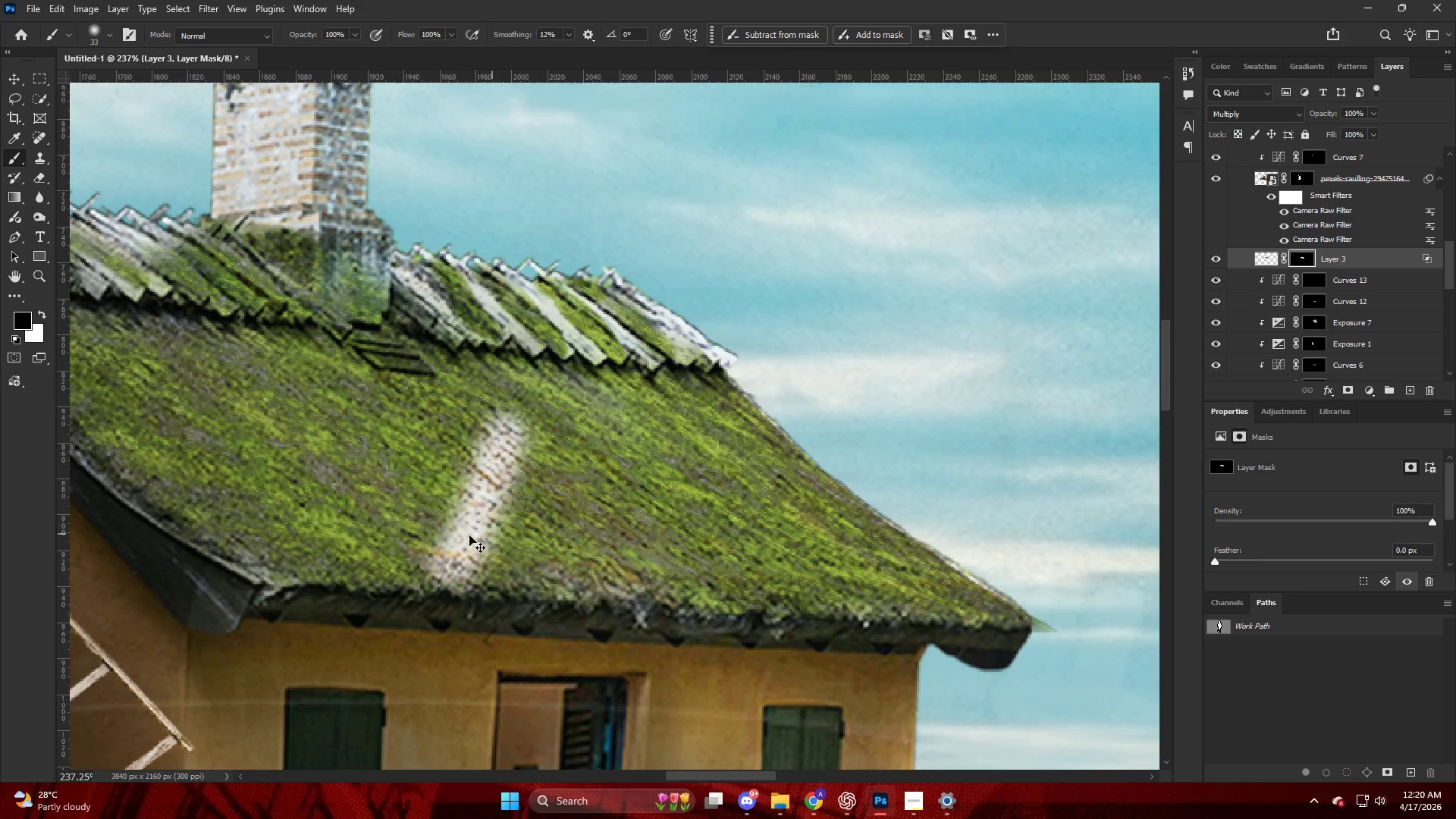 
key(Control+Z)
 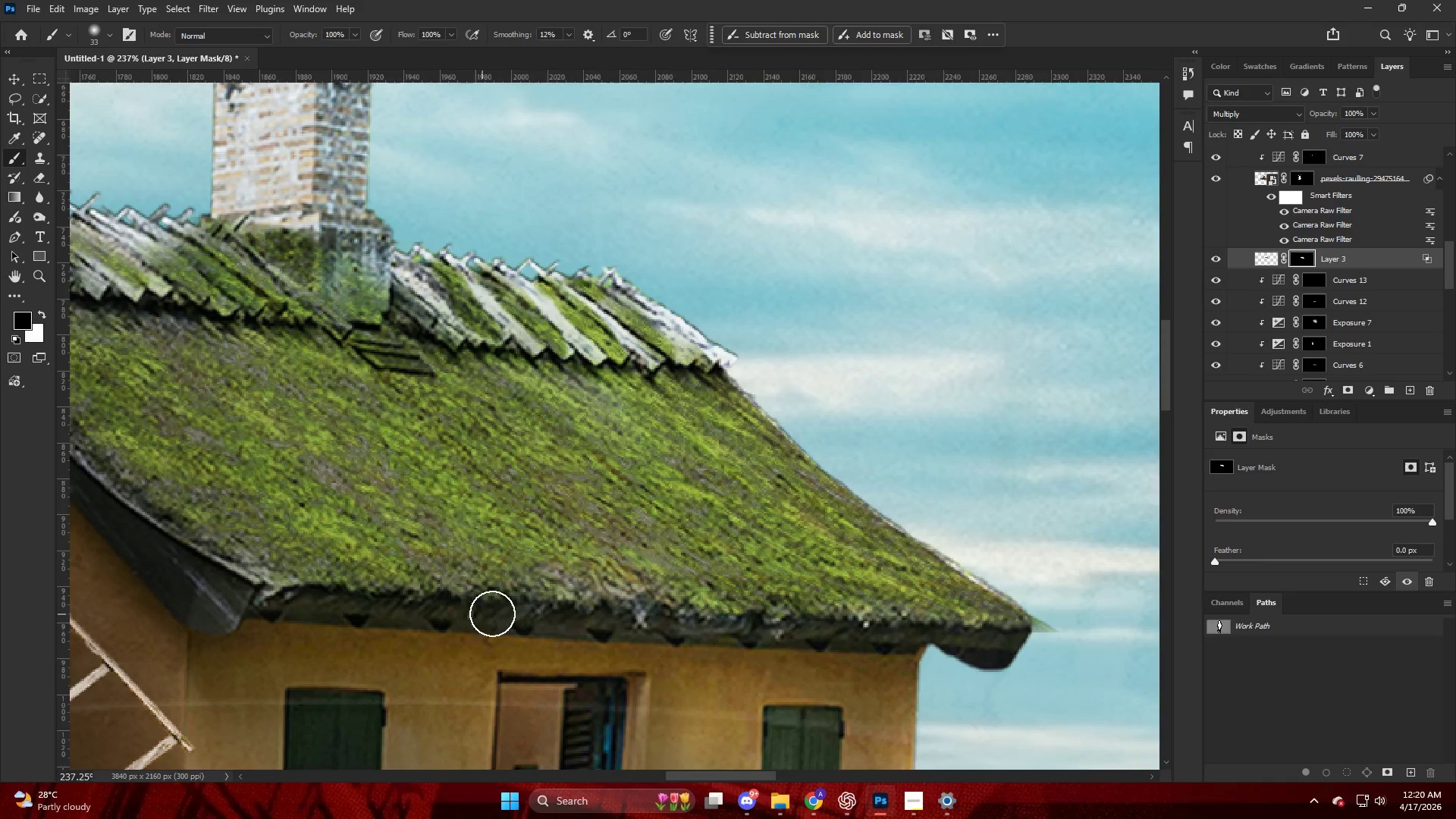 
scroll: coordinate [527, 534], scroll_direction: up, amount: 4.0
 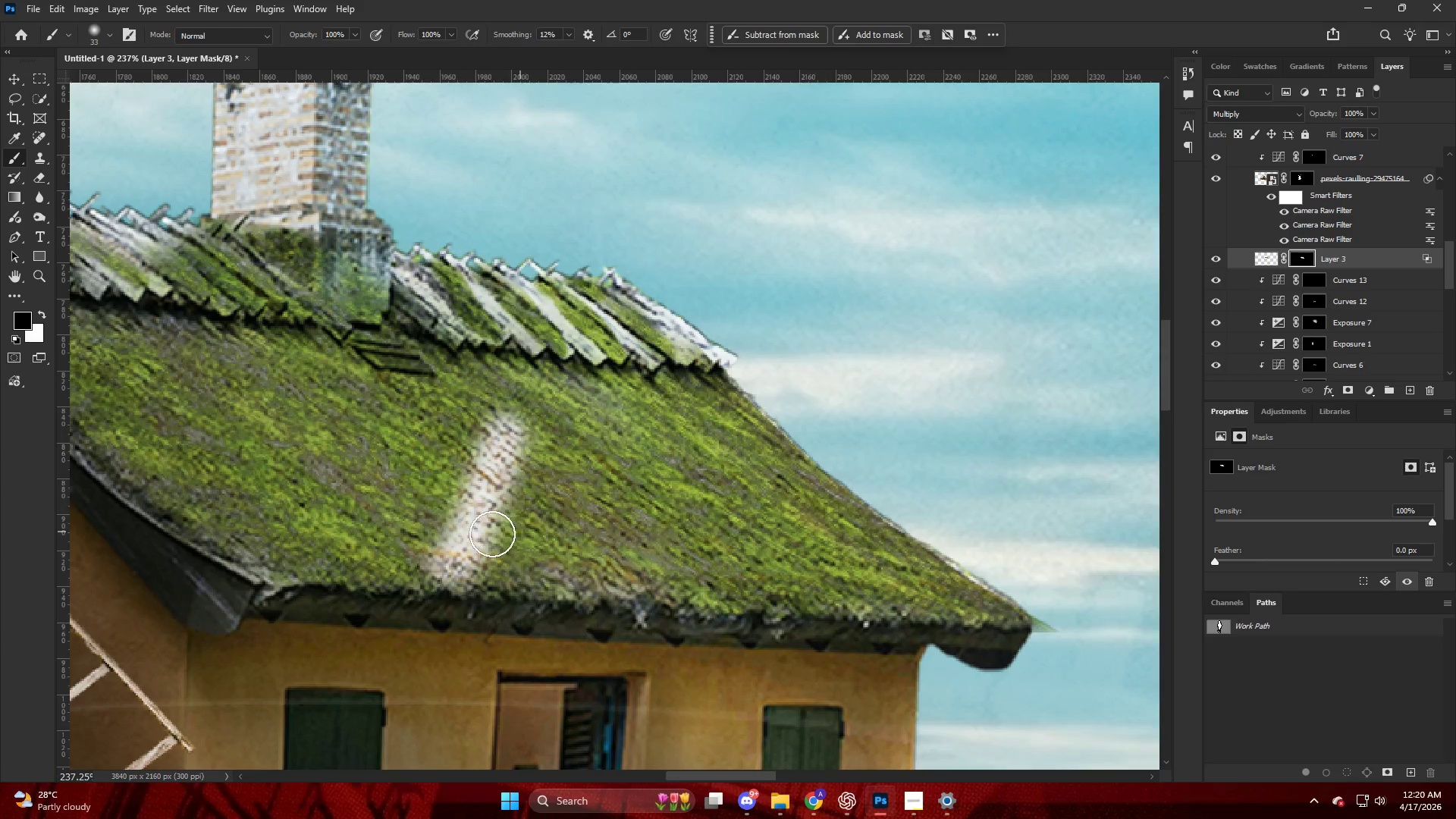 
left_click_drag(start_coordinate=[496, 596], to_coordinate=[395, 547])
 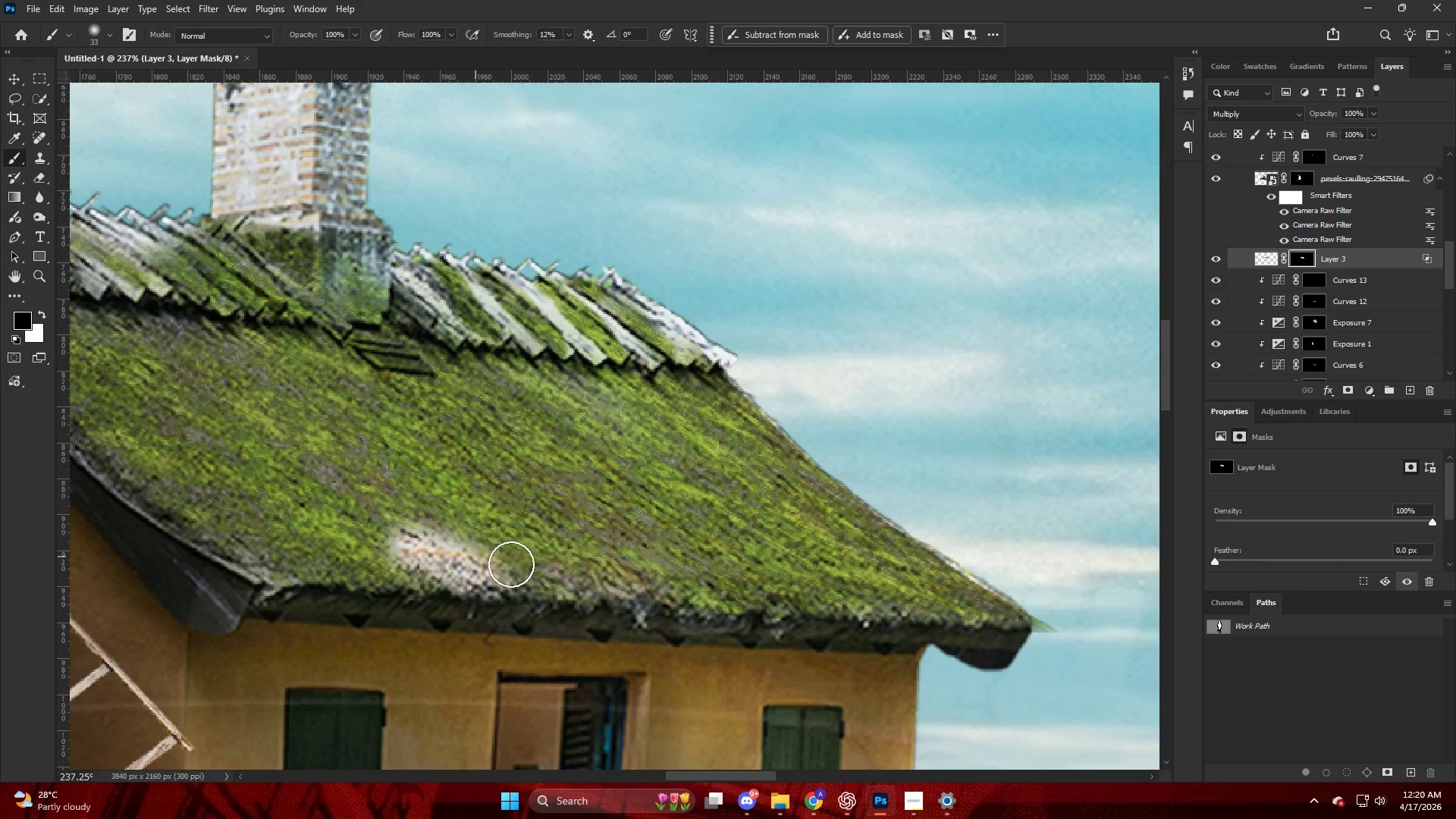 
key(Control+ControlLeft)
 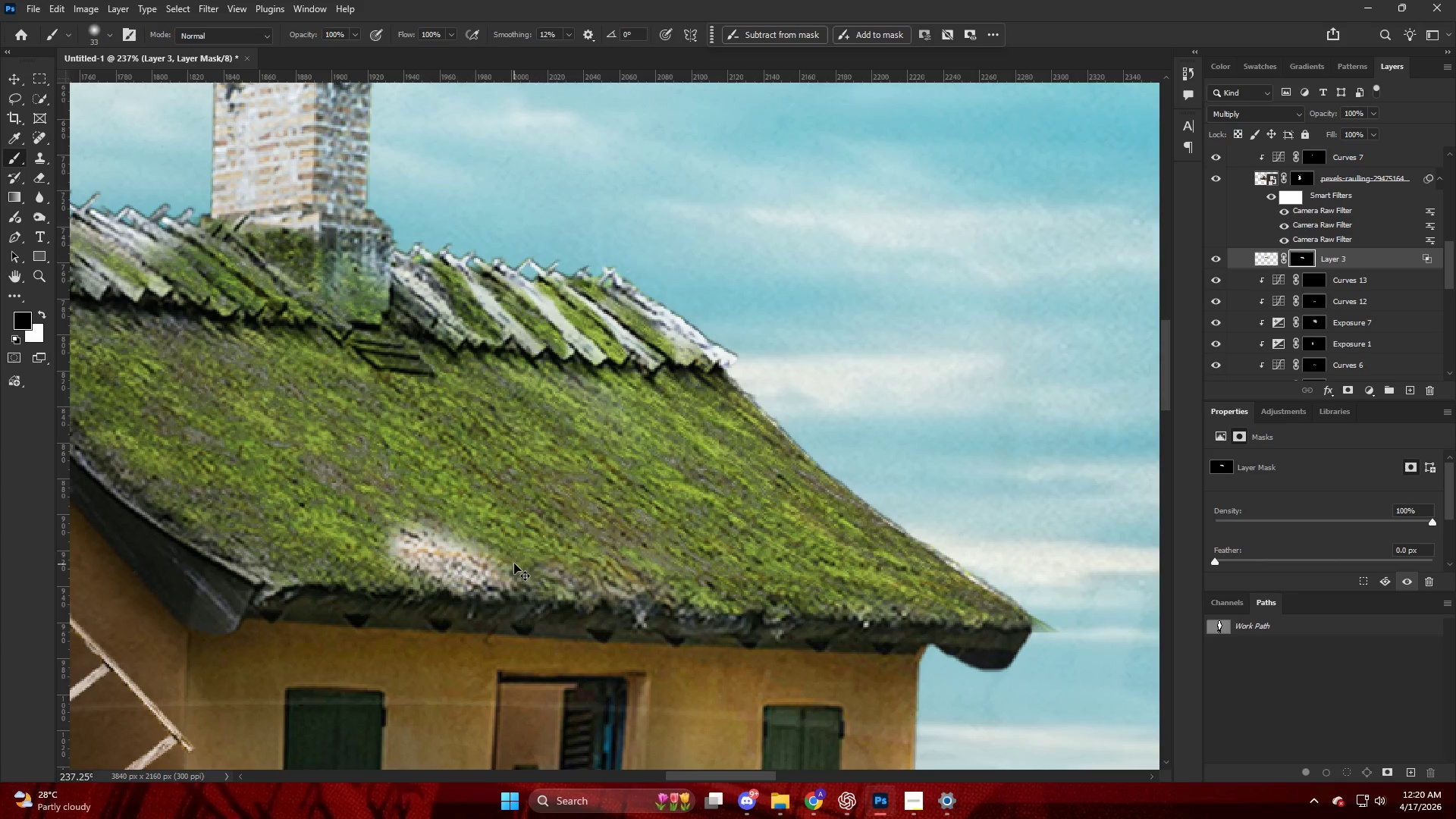 
key(Control+Z)
 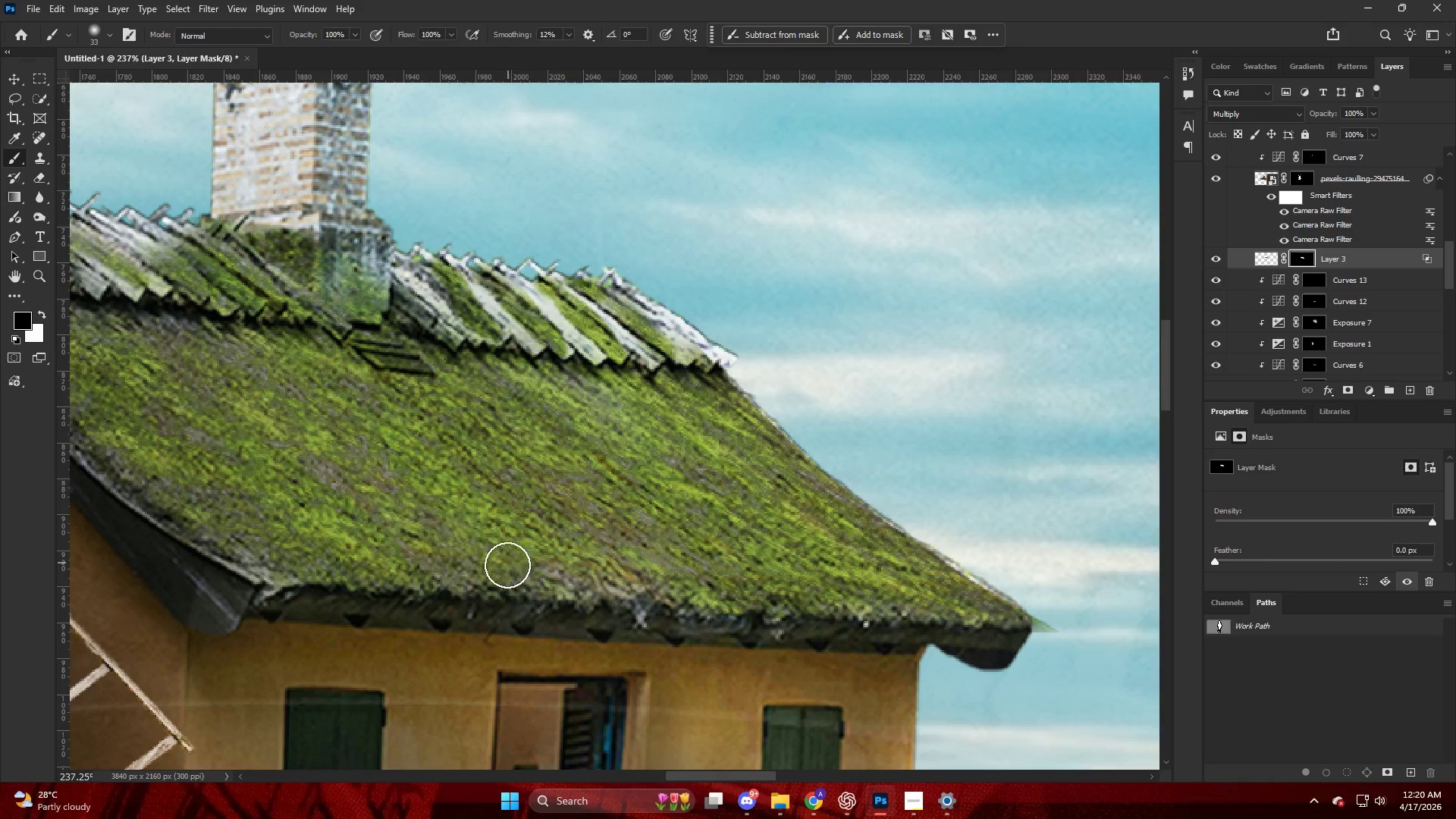 
key(Alt+AltLeft)
 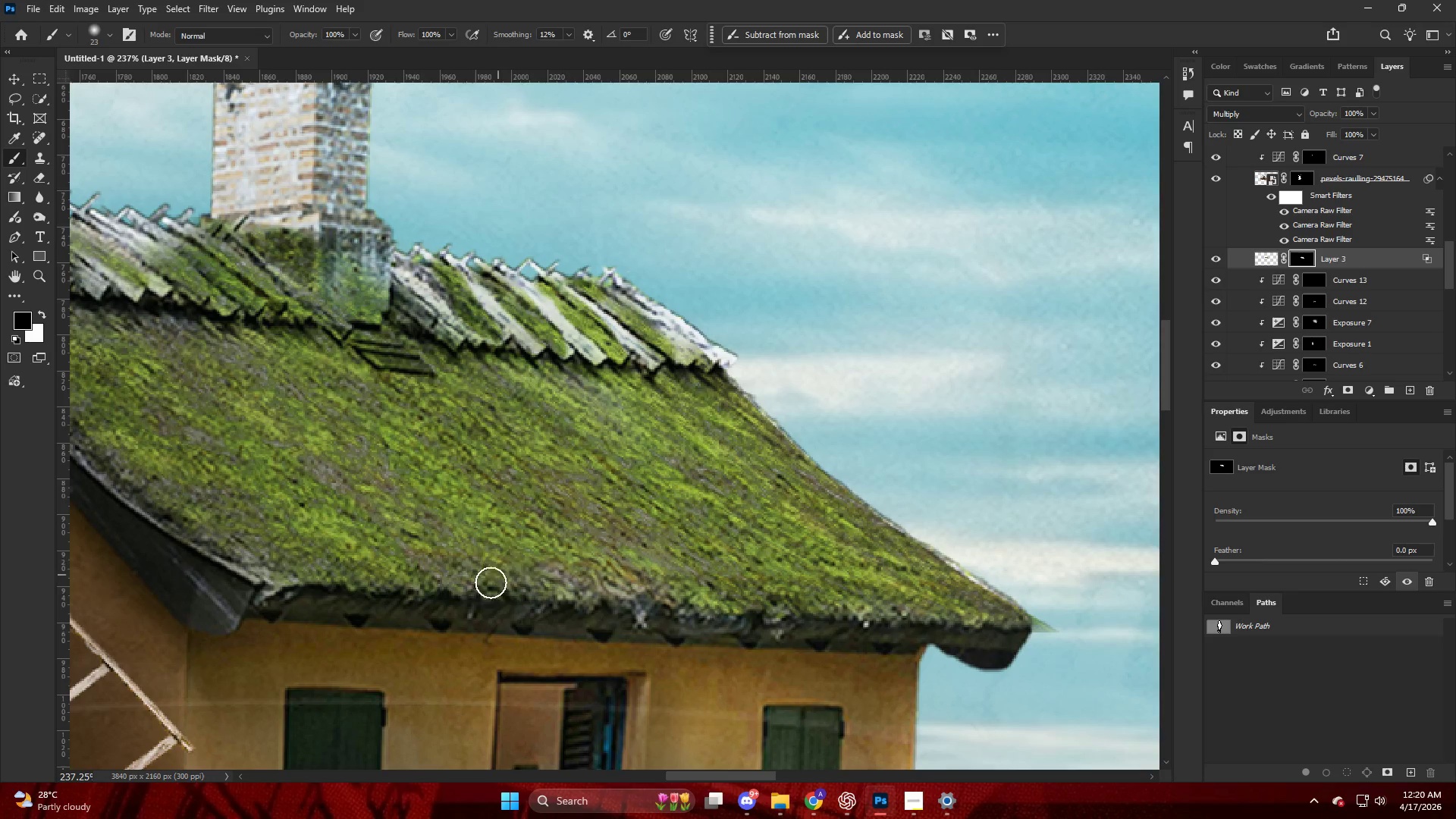 
left_click_drag(start_coordinate=[480, 585], to_coordinate=[590, 612])
 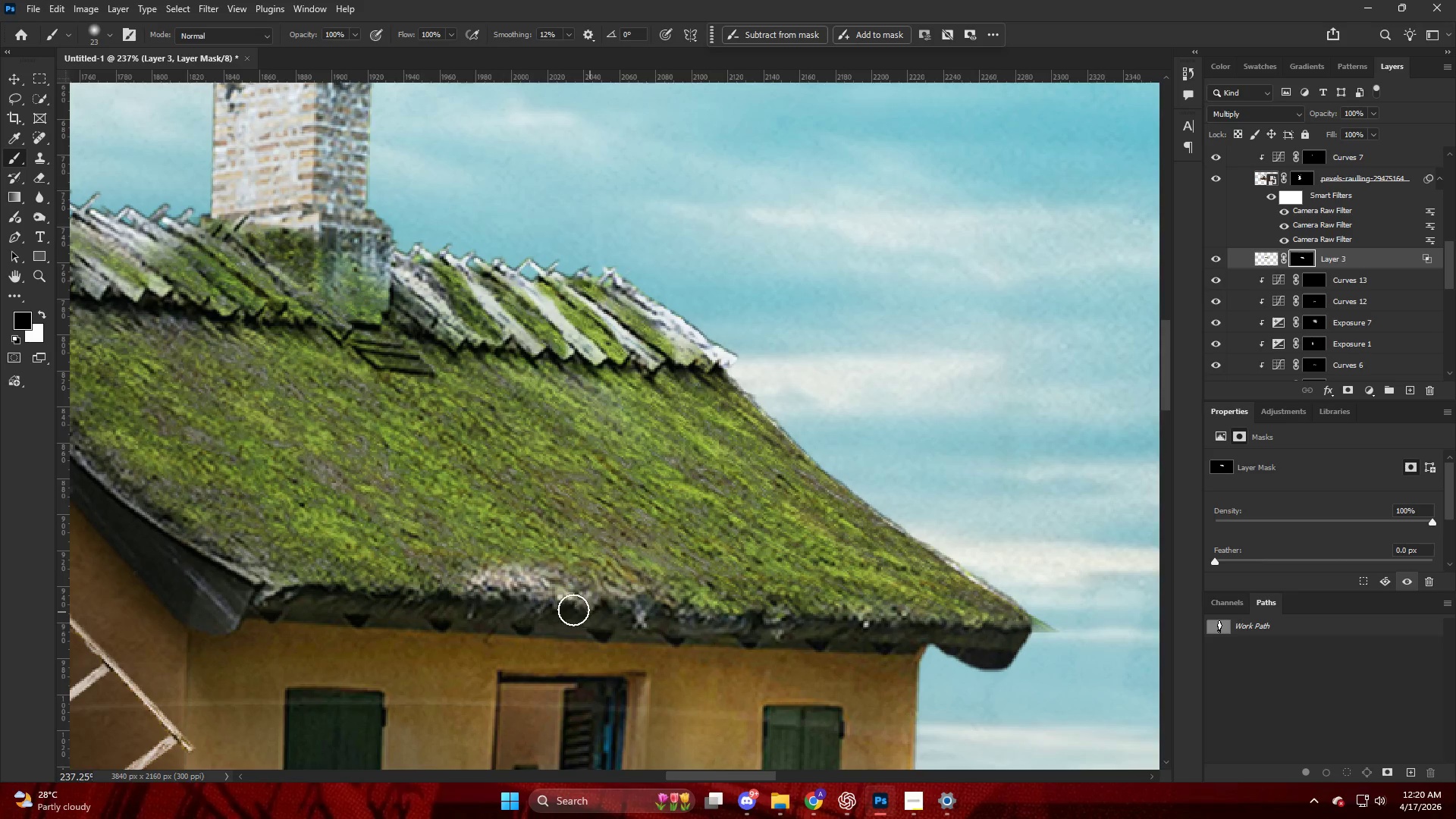 
key(Control+ControlLeft)
 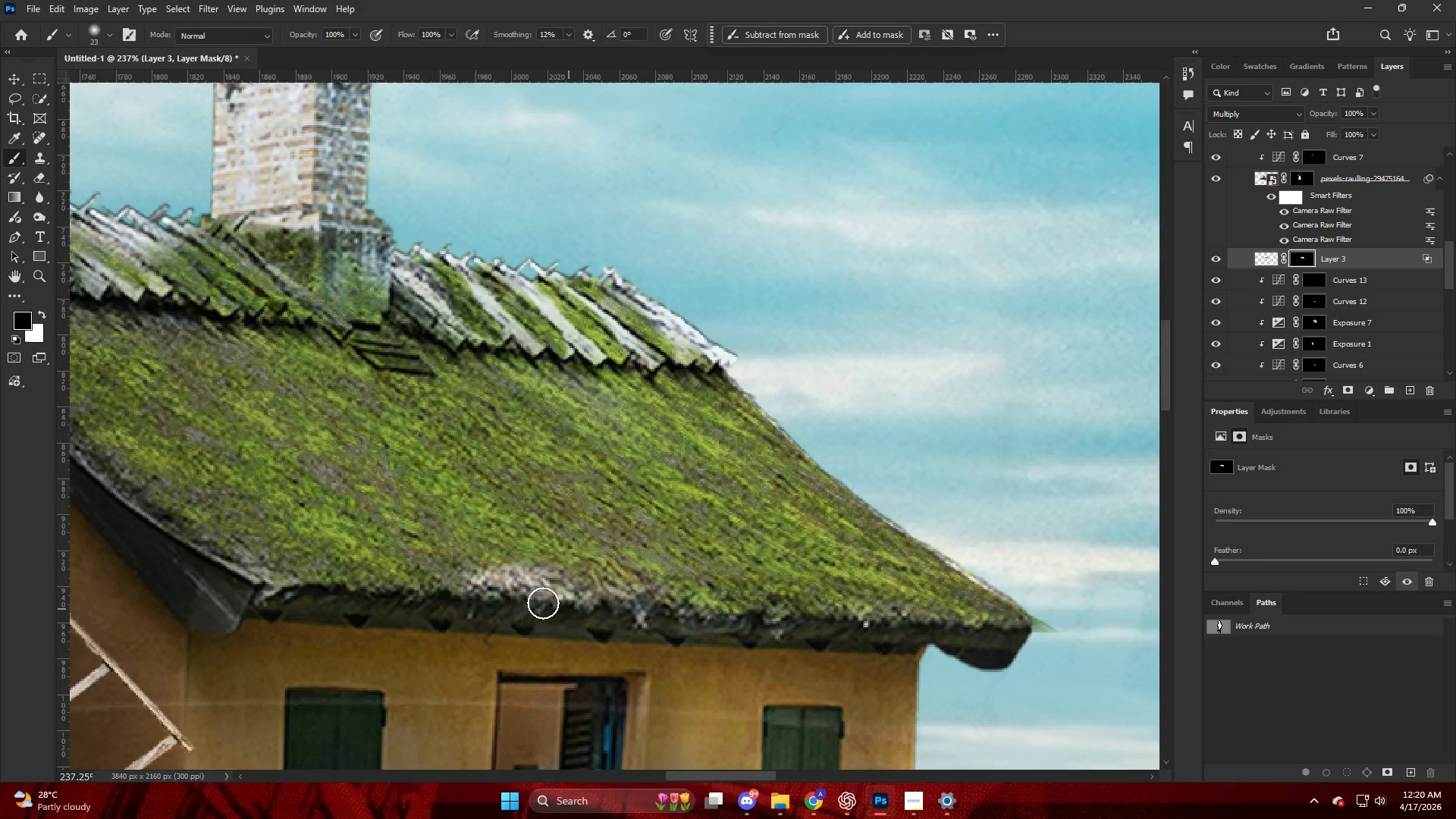 
key(Control+Z)
 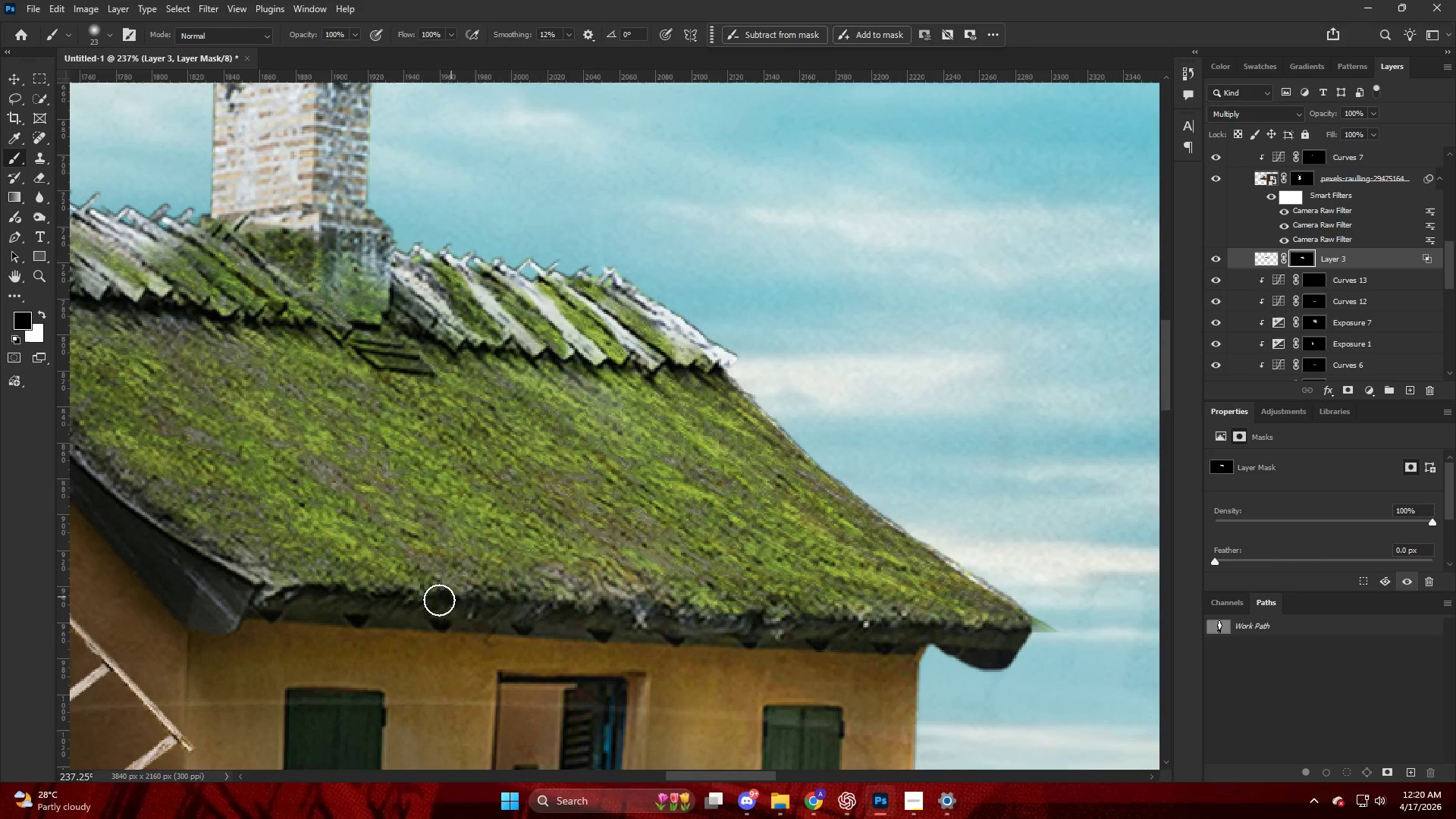 
left_click_drag(start_coordinate=[451, 607], to_coordinate=[986, 504])
 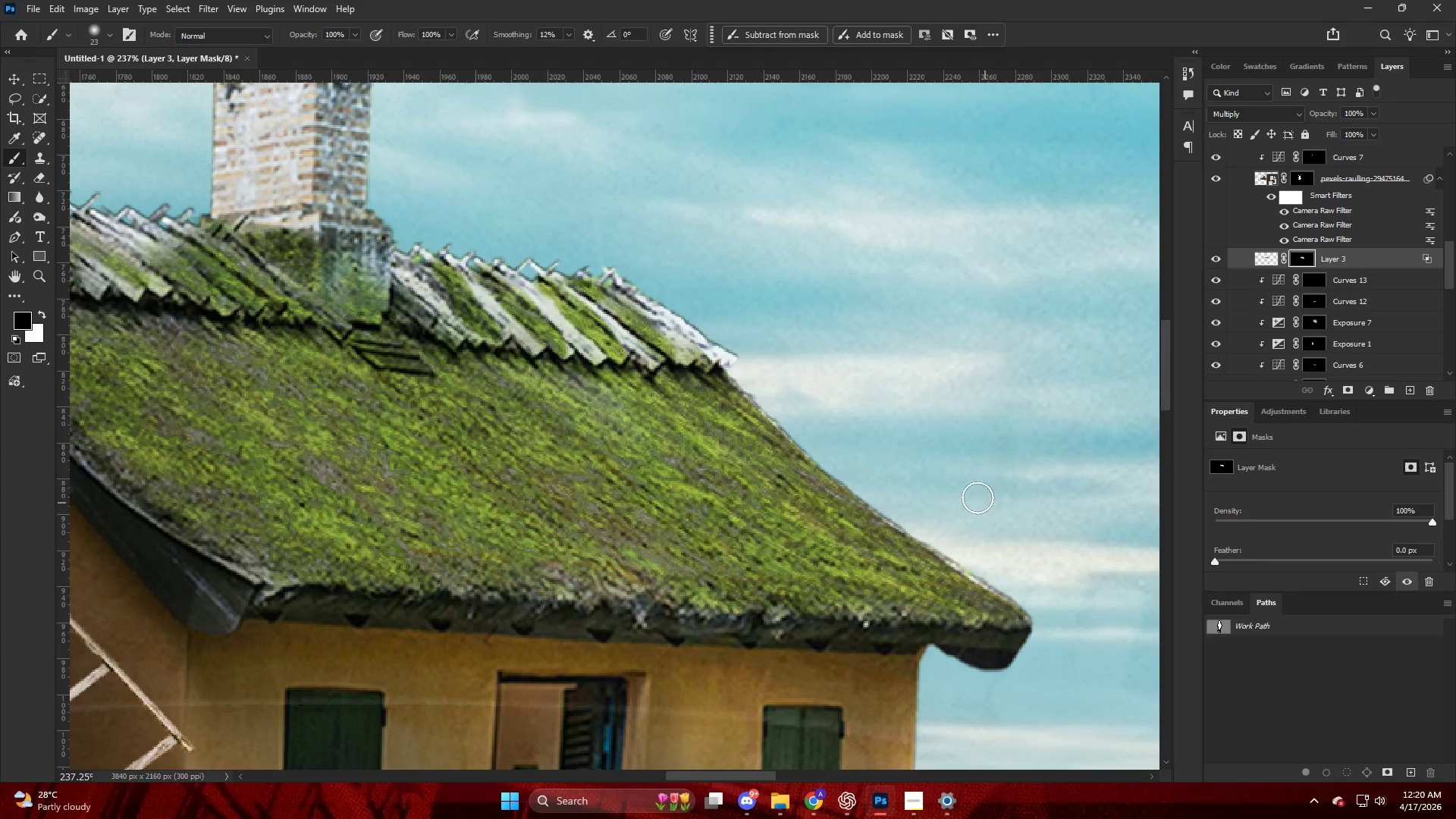 
hold_key(key=AltLeft, duration=0.55)
scroll: coordinate [912, 468], scroll_direction: down, amount: 14.0
 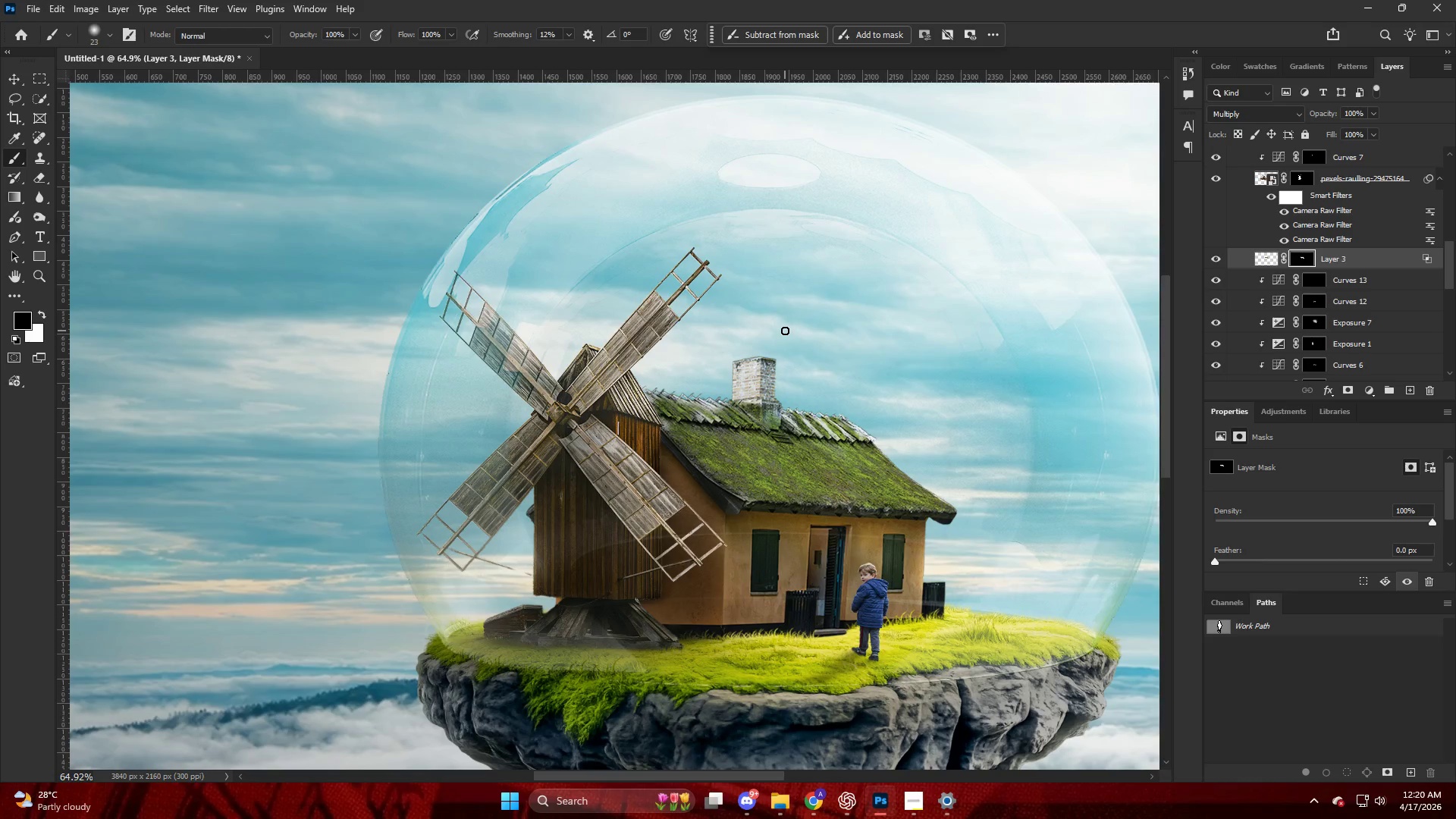 
wait(6.73)
 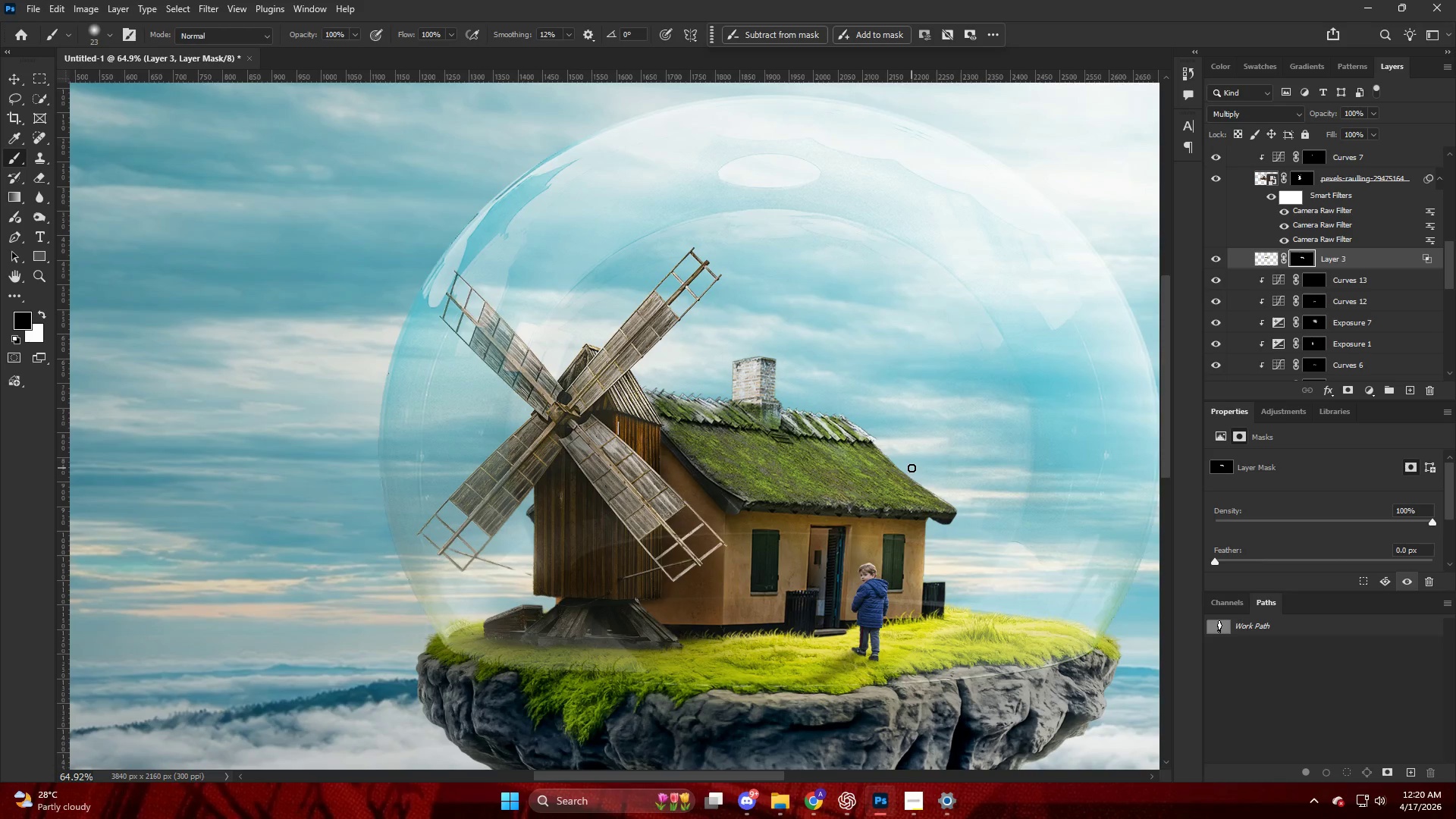 
hold_key(key=AltLeft, duration=0.55)
scroll: coordinate [814, 460], scroll_direction: up, amount: 9.0
 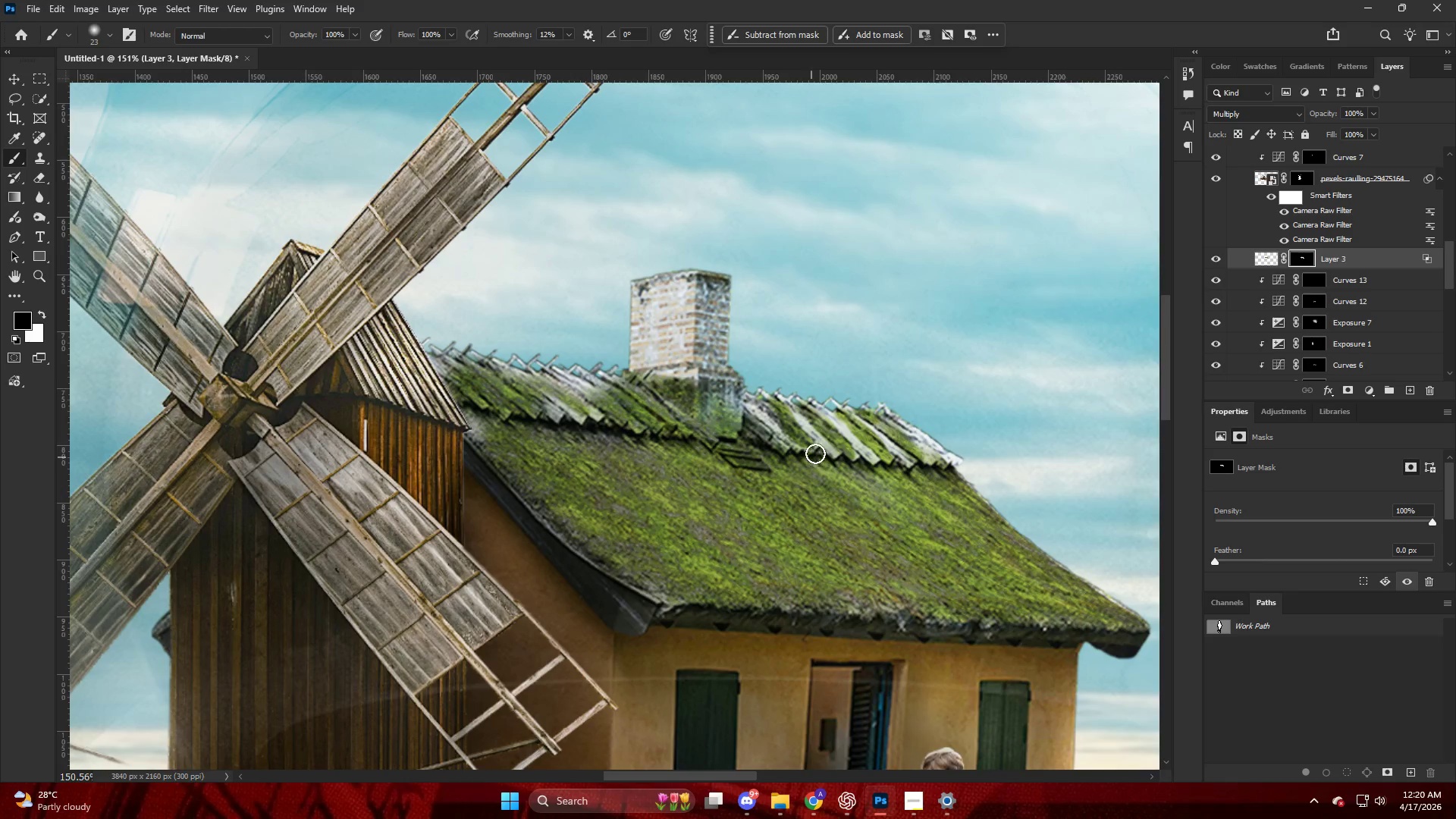 
hold_key(key=AltLeft, duration=0.38)
 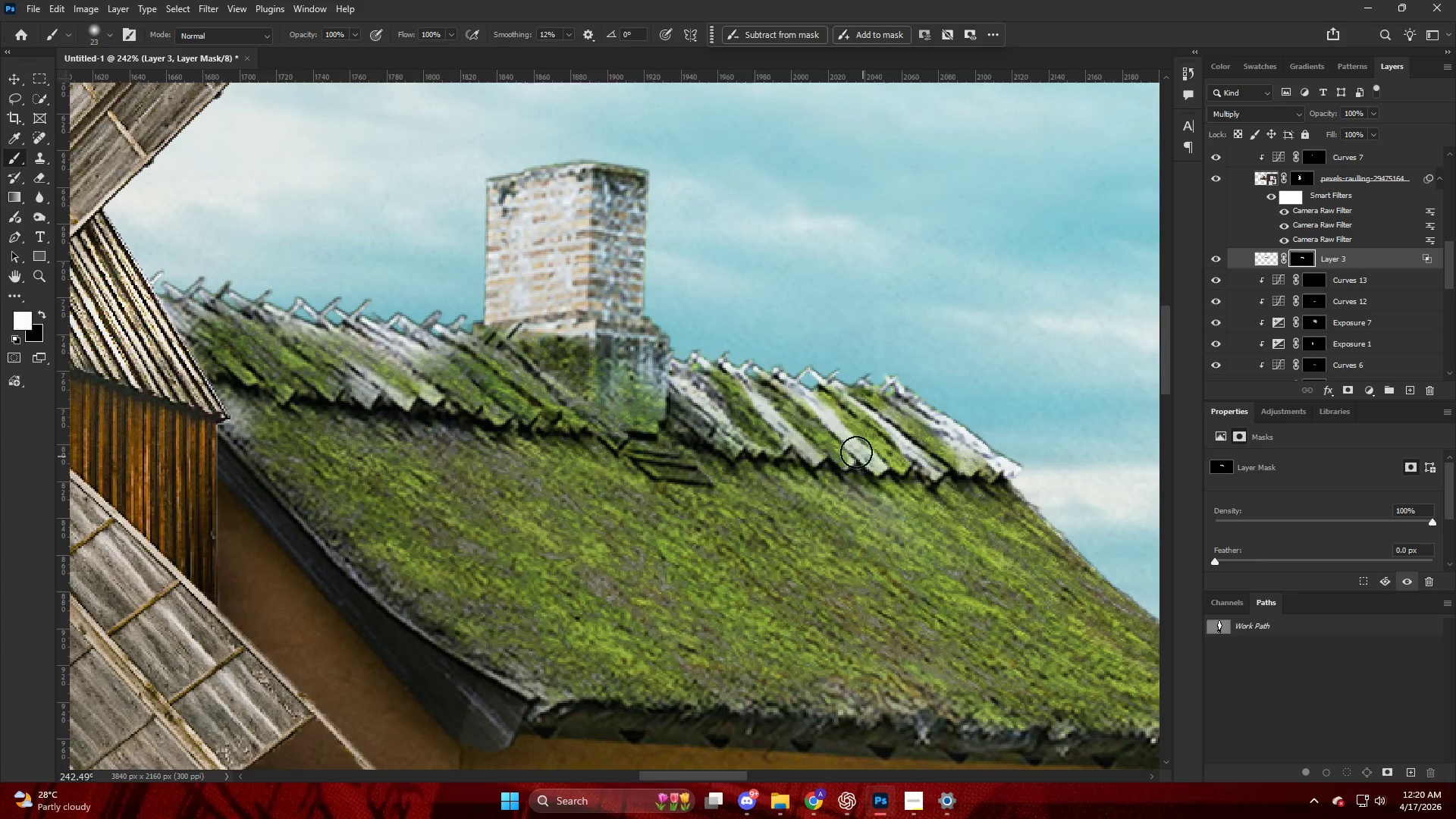 
key(X)
 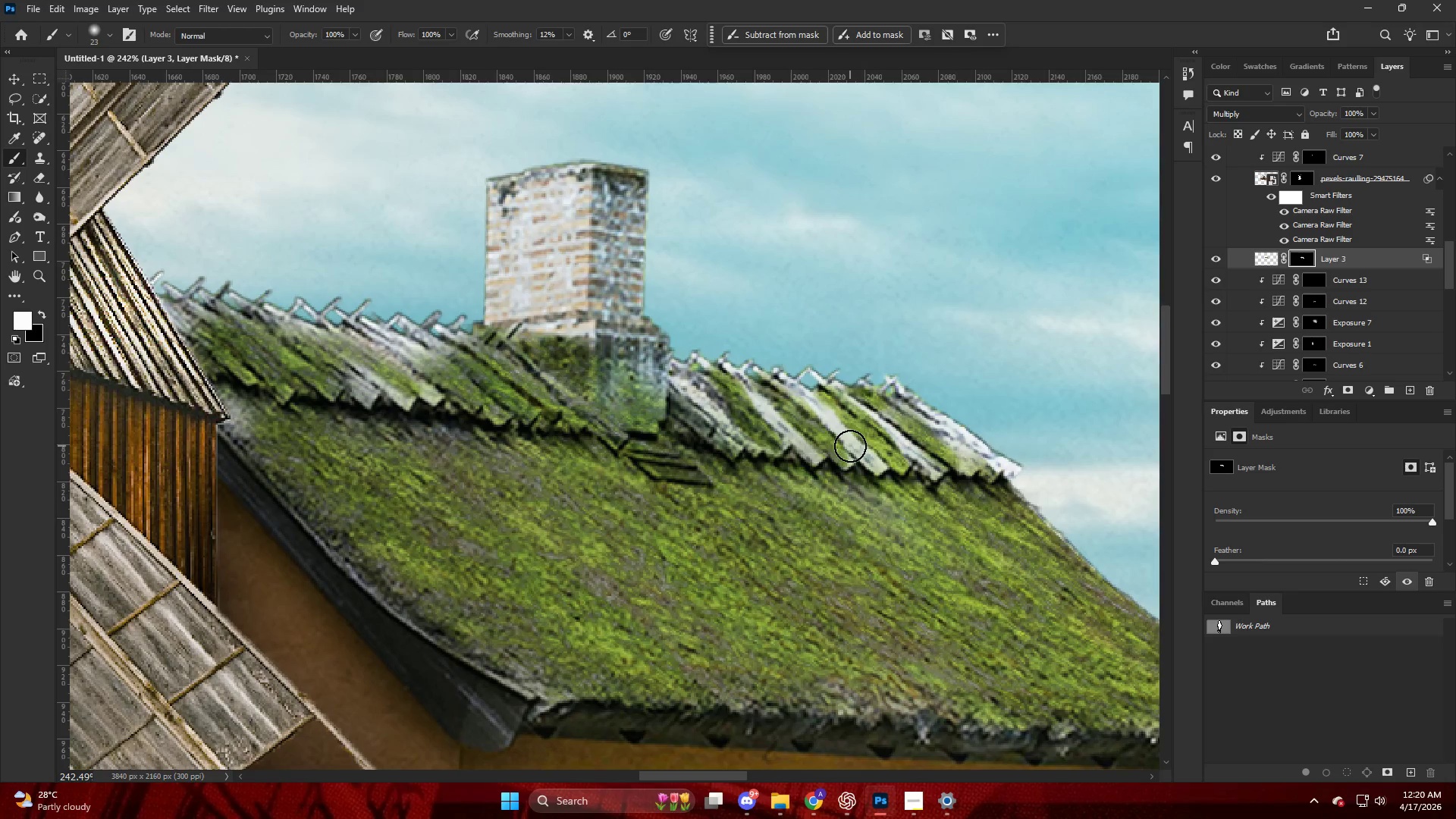 
scroll: coordinate [868, 444], scroll_direction: up, amount: 5.0
 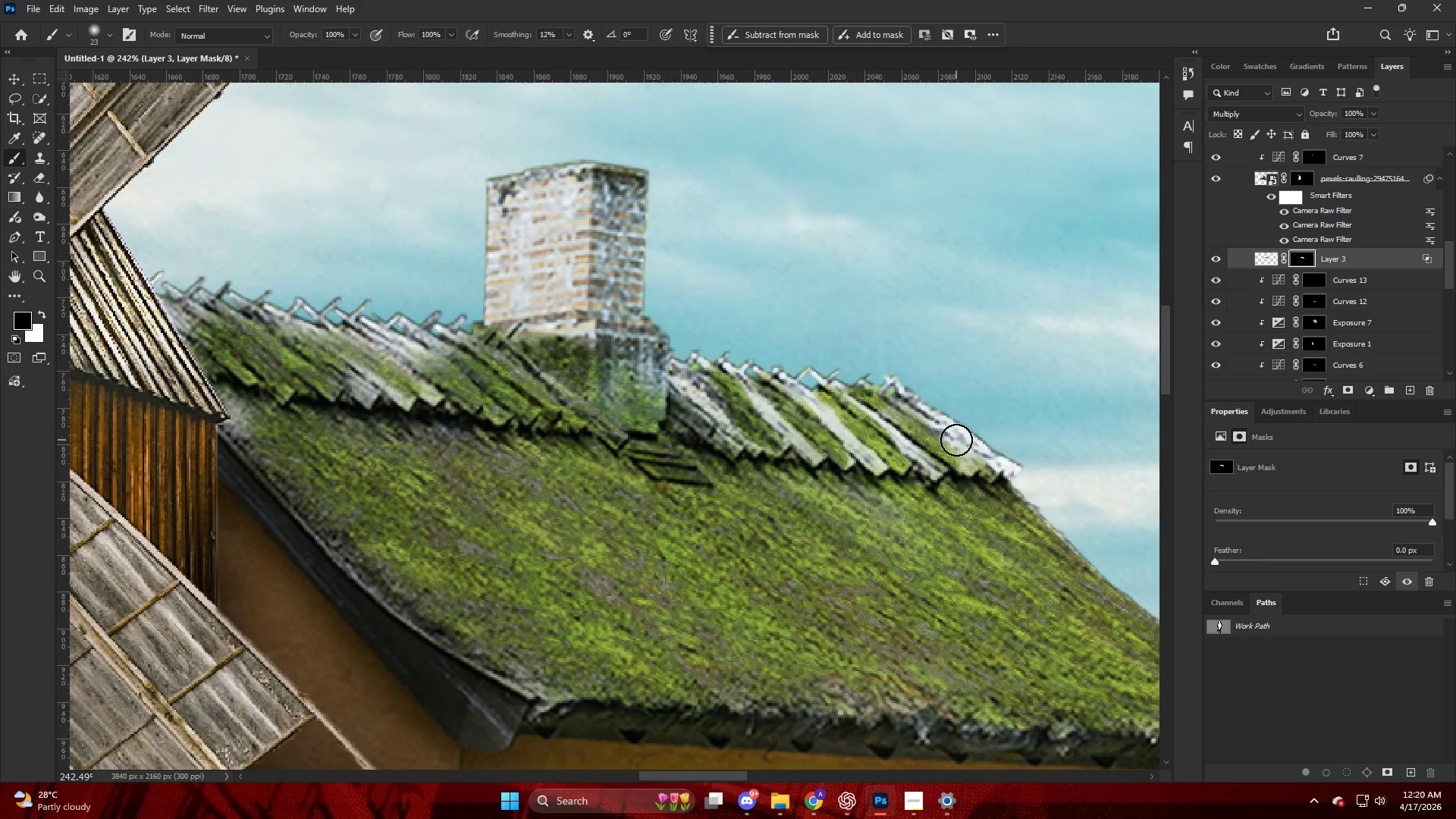 
left_click_drag(start_coordinate=[853, 451], to_coordinate=[997, 496])
 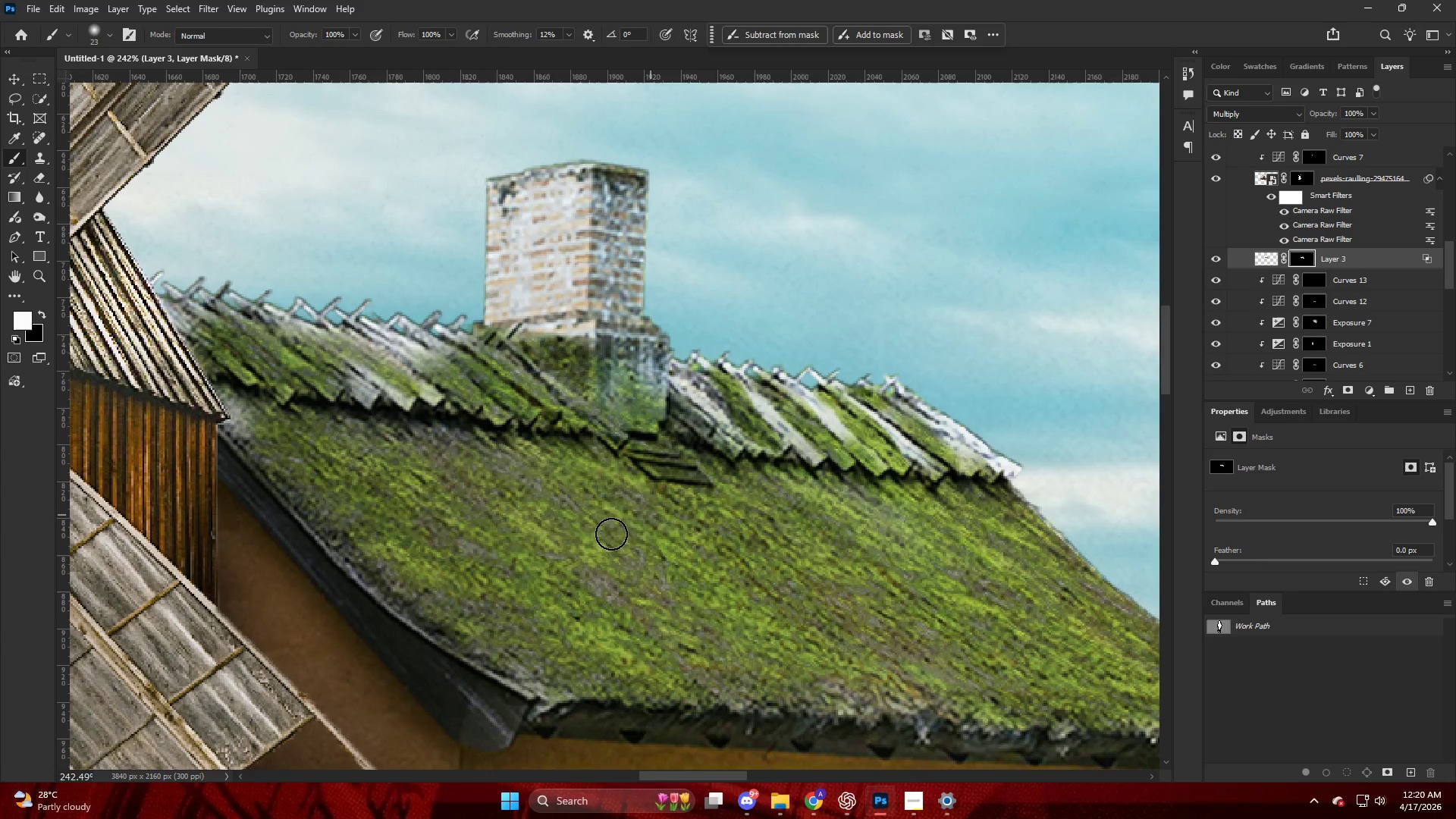 
key(Alt+AltLeft)
 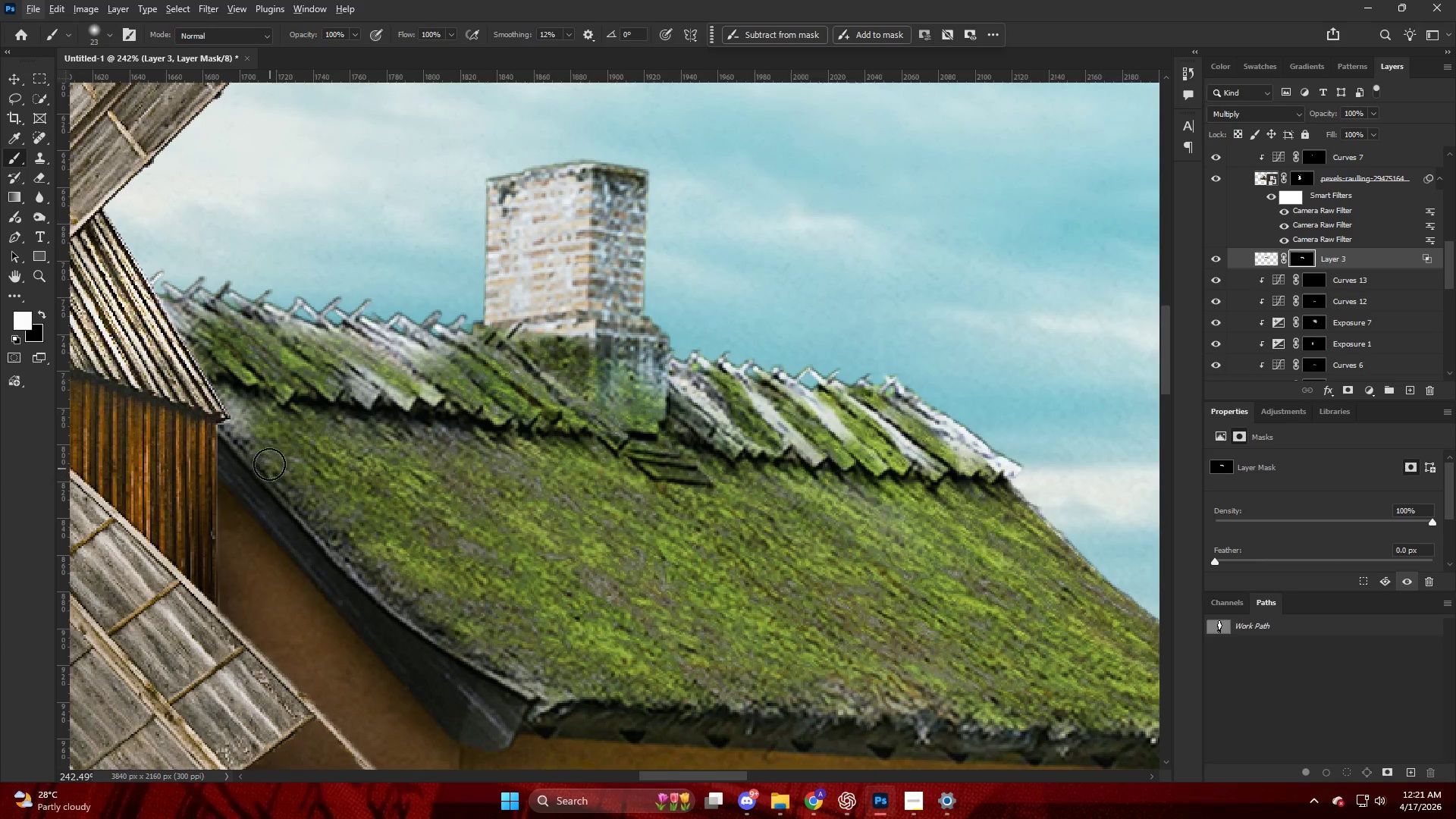 
left_click_drag(start_coordinate=[254, 450], to_coordinate=[229, 404])
 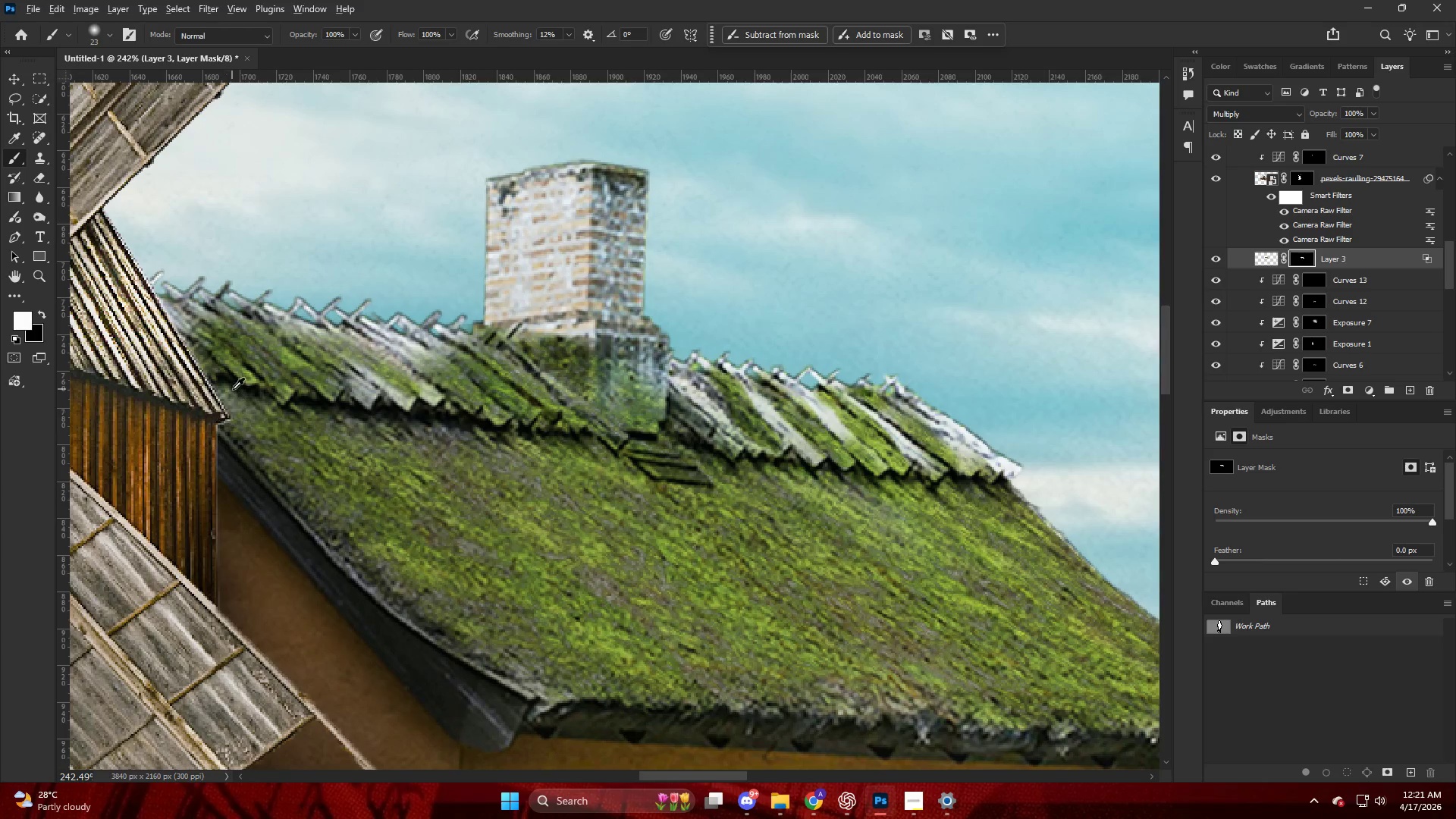 
hold_key(key=AltLeft, duration=0.66)
 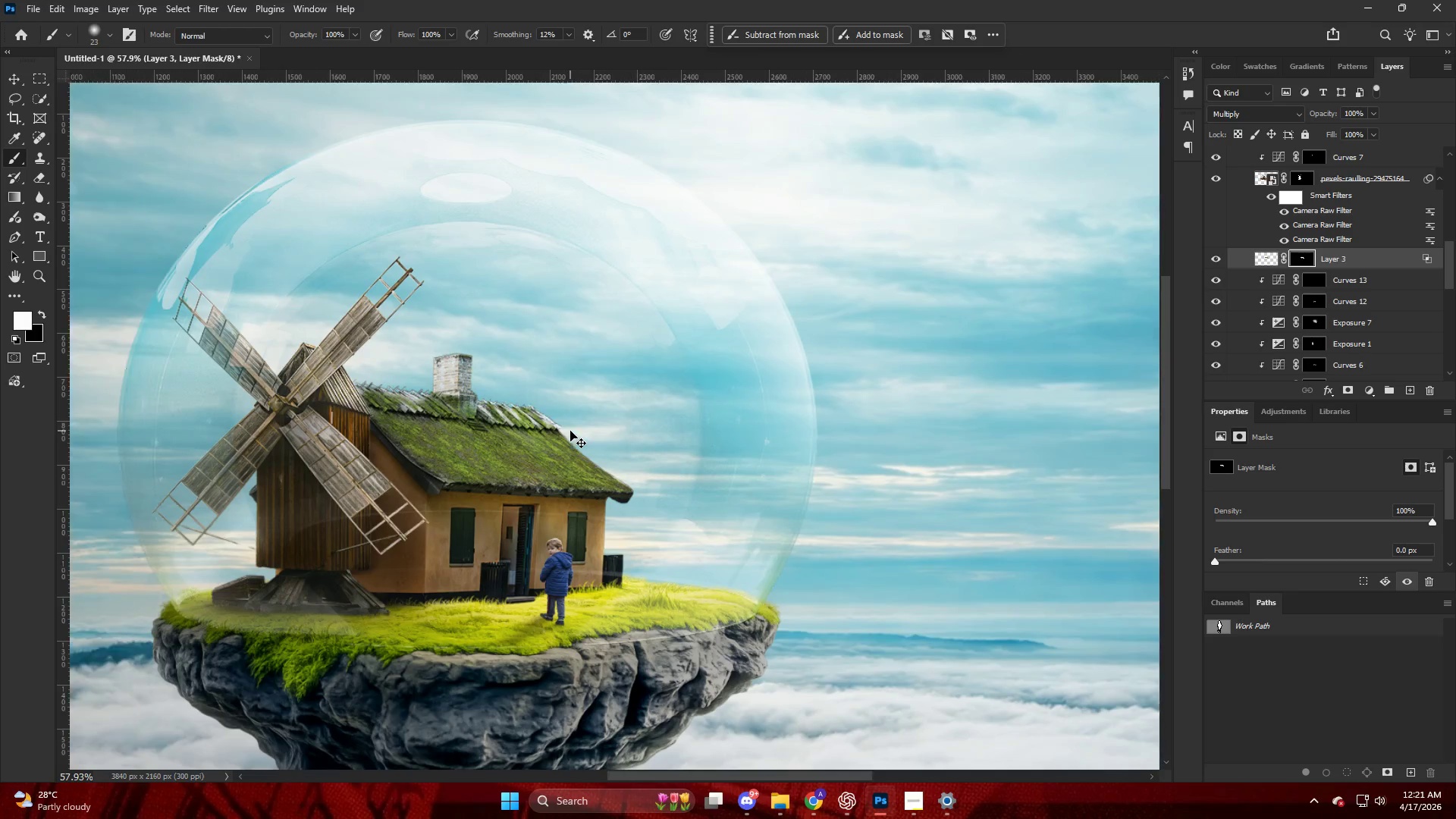 
hold_key(key=ControlLeft, duration=0.72)
 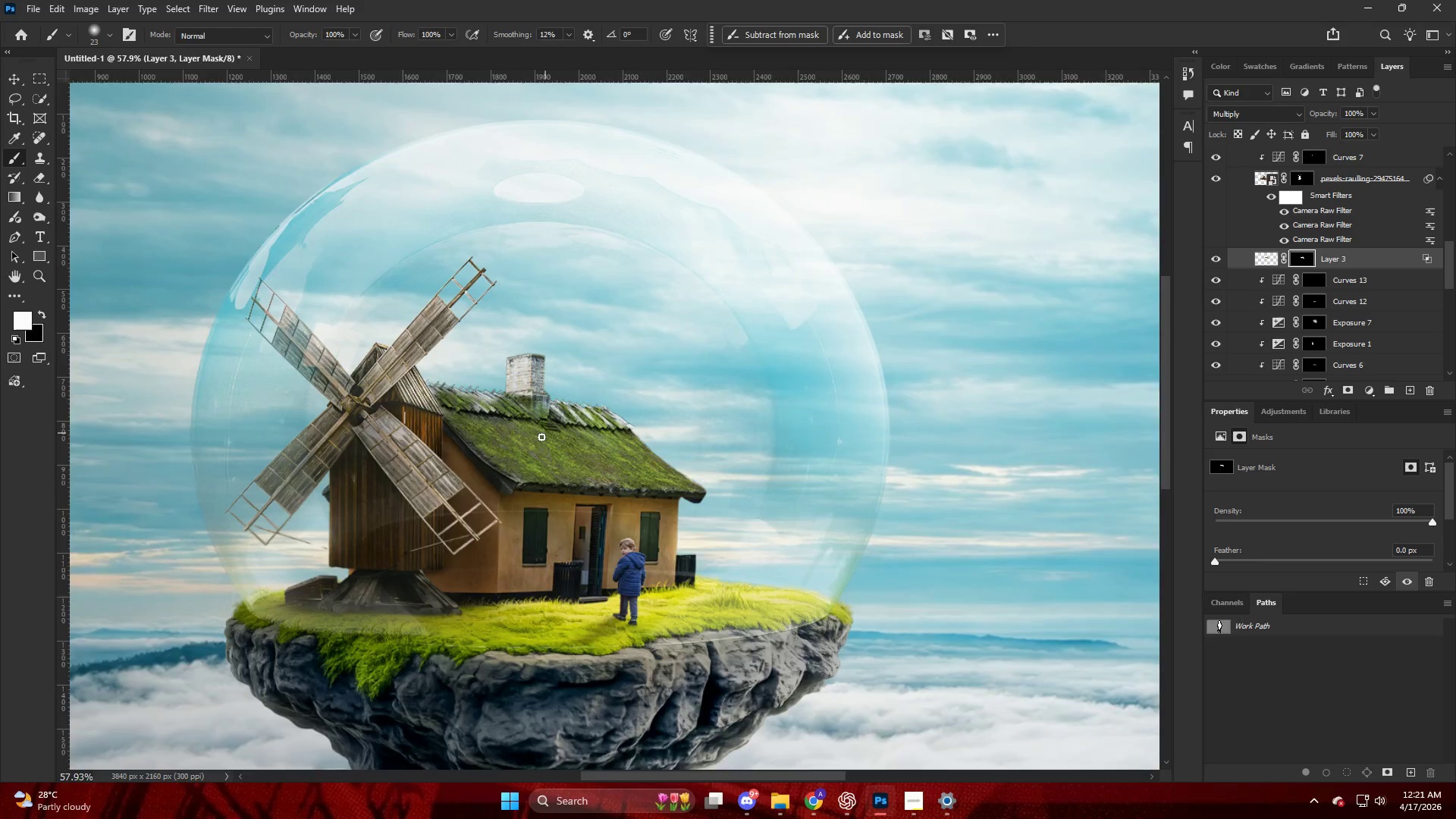 
hold_key(key=AltLeft, duration=0.77)
 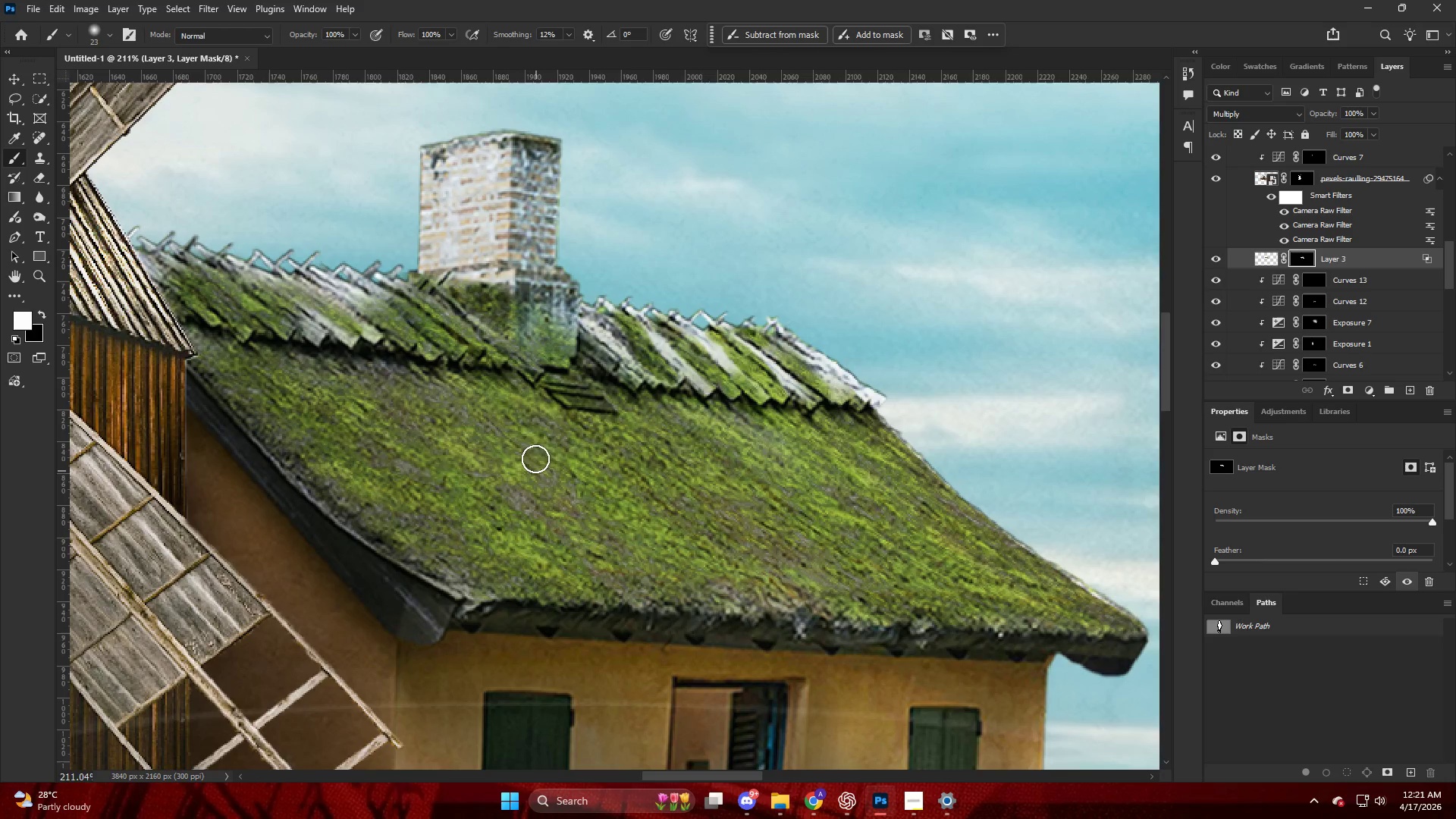 
key(X)
 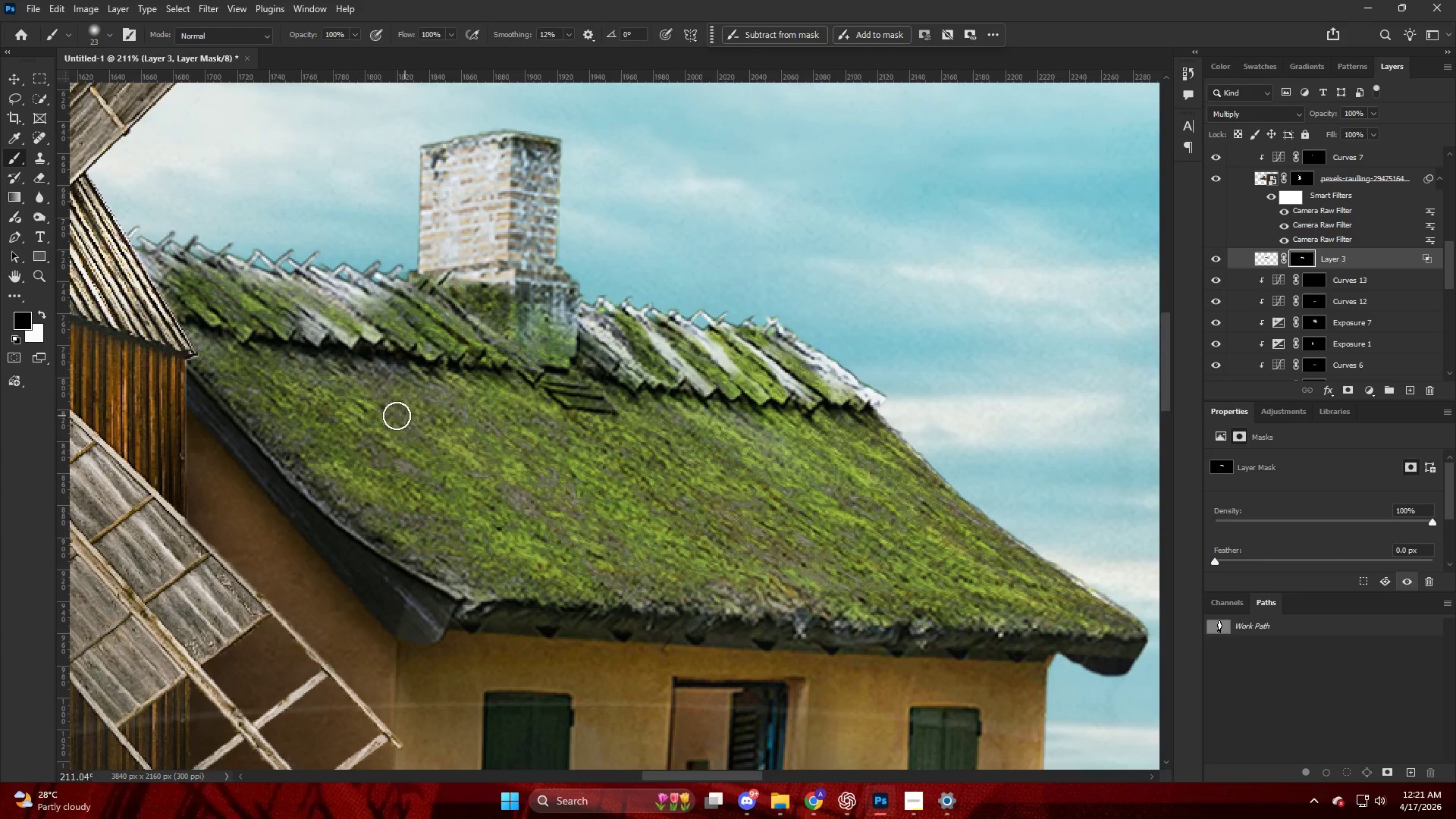 
scroll: coordinate [519, 485], scroll_direction: up, amount: 16.0
 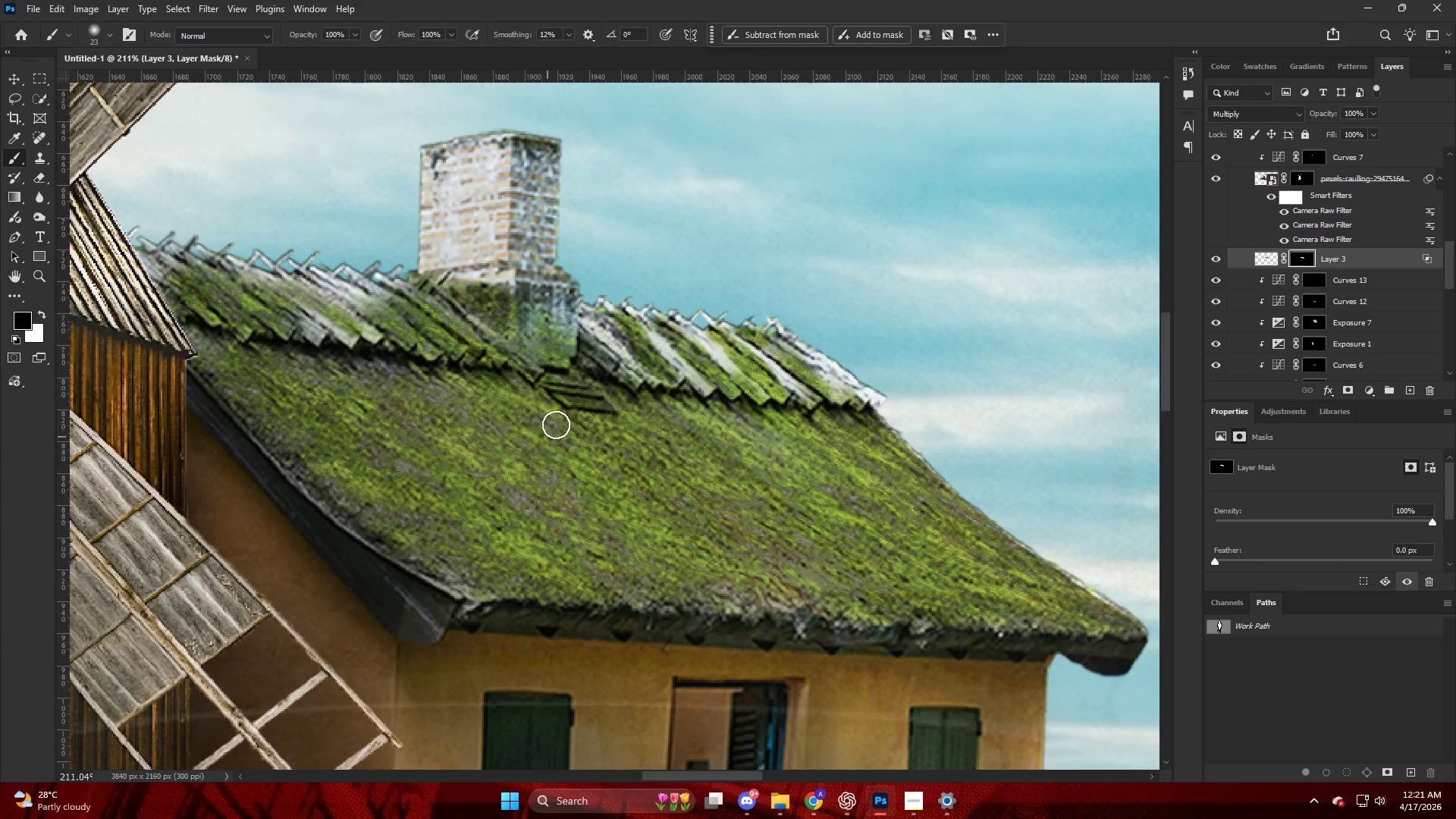 
left_click_drag(start_coordinate=[413, 422], to_coordinate=[401, 455])
 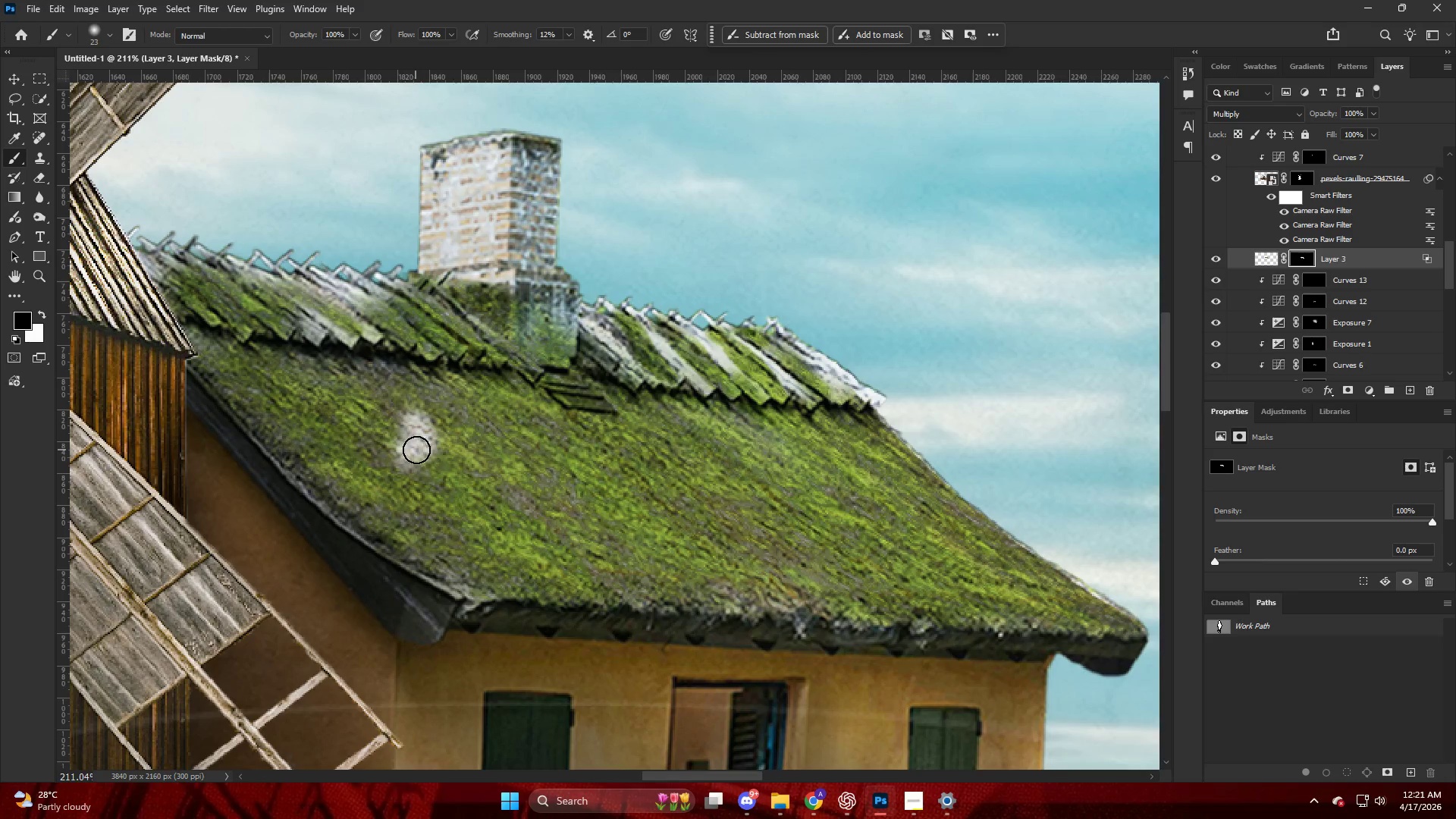 
key(Control+ControlLeft)
 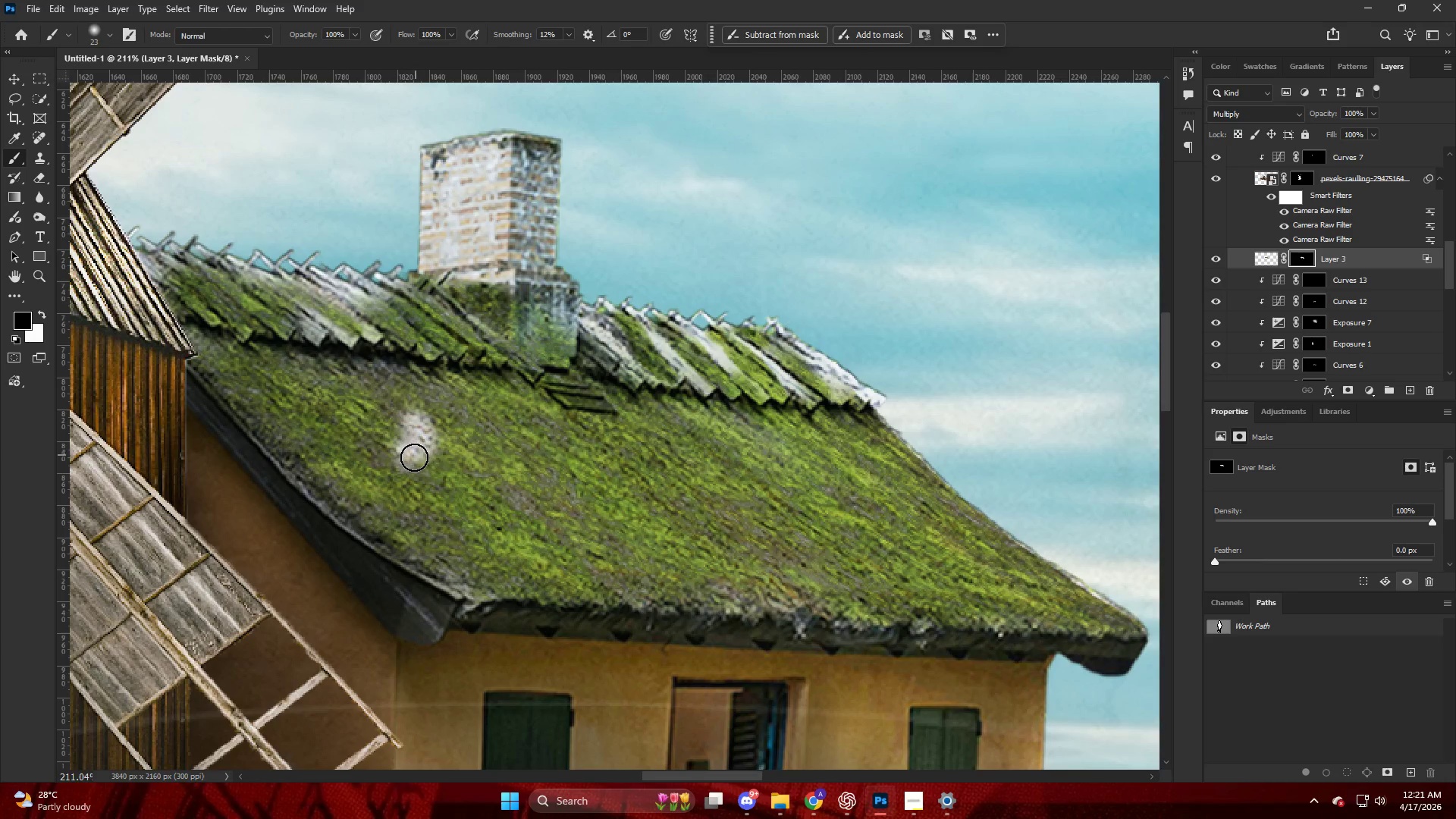 
key(Control+ControlLeft)
 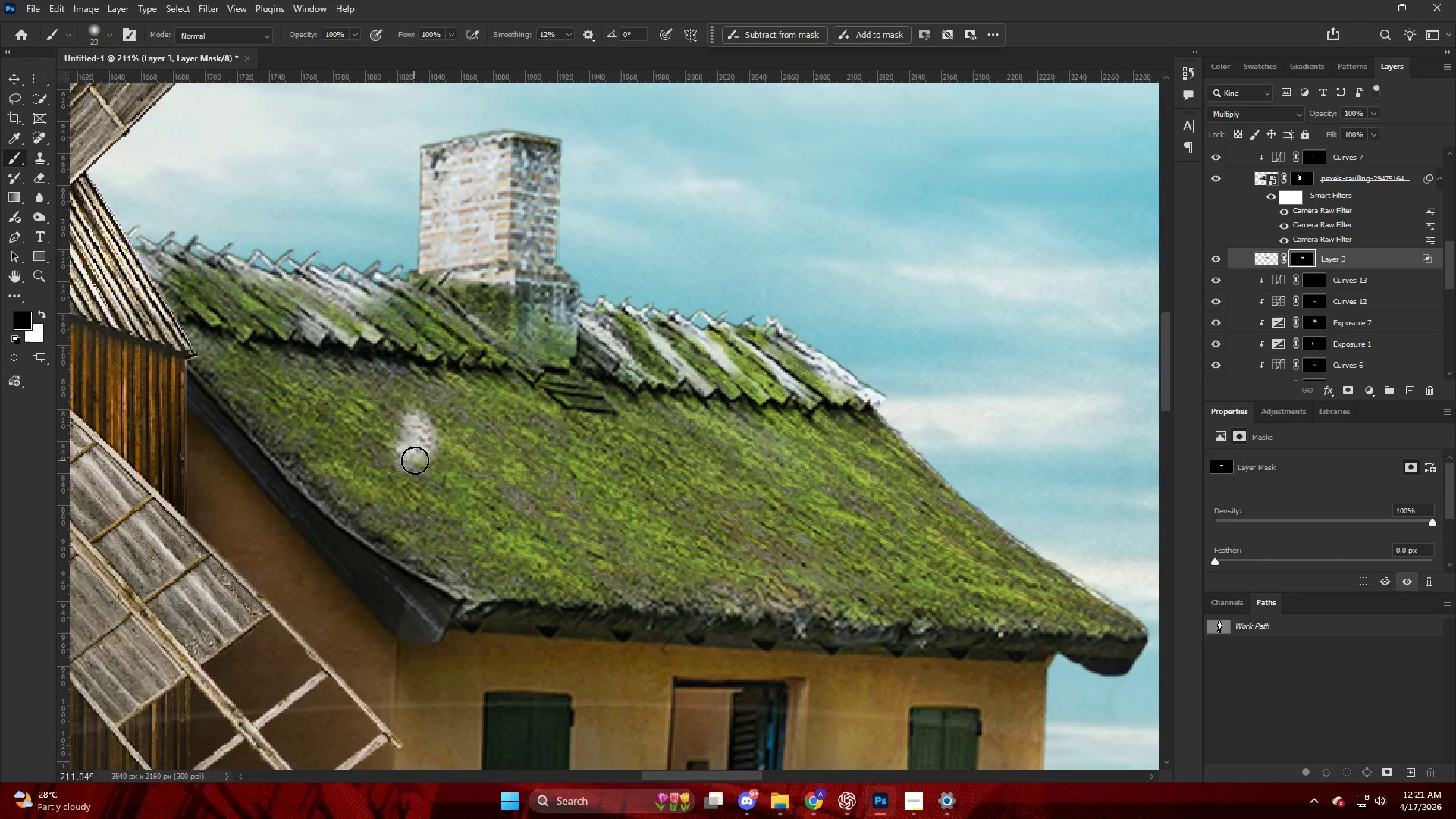 
key(Control+Z)
 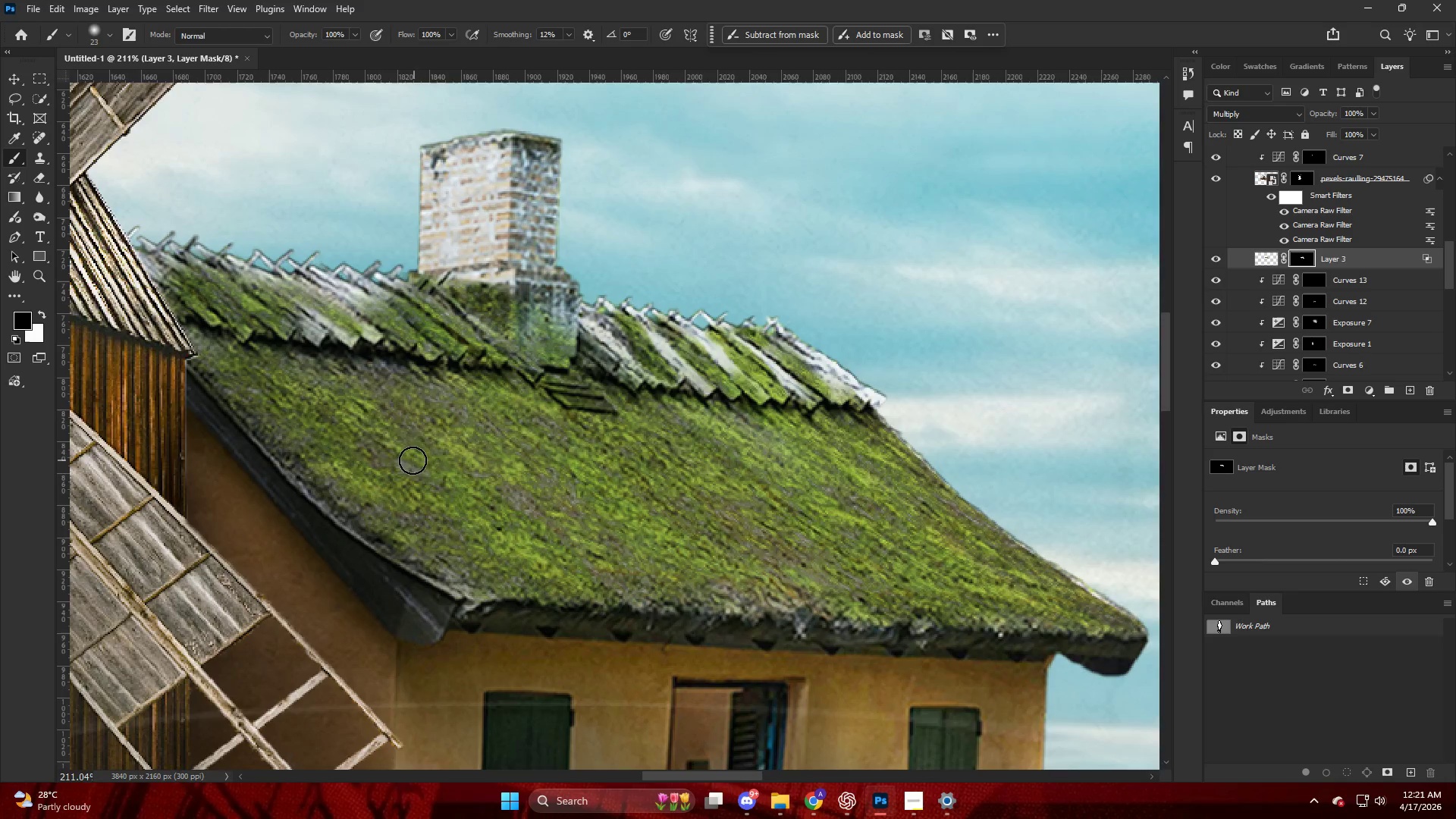 
key(Alt+AltLeft)
 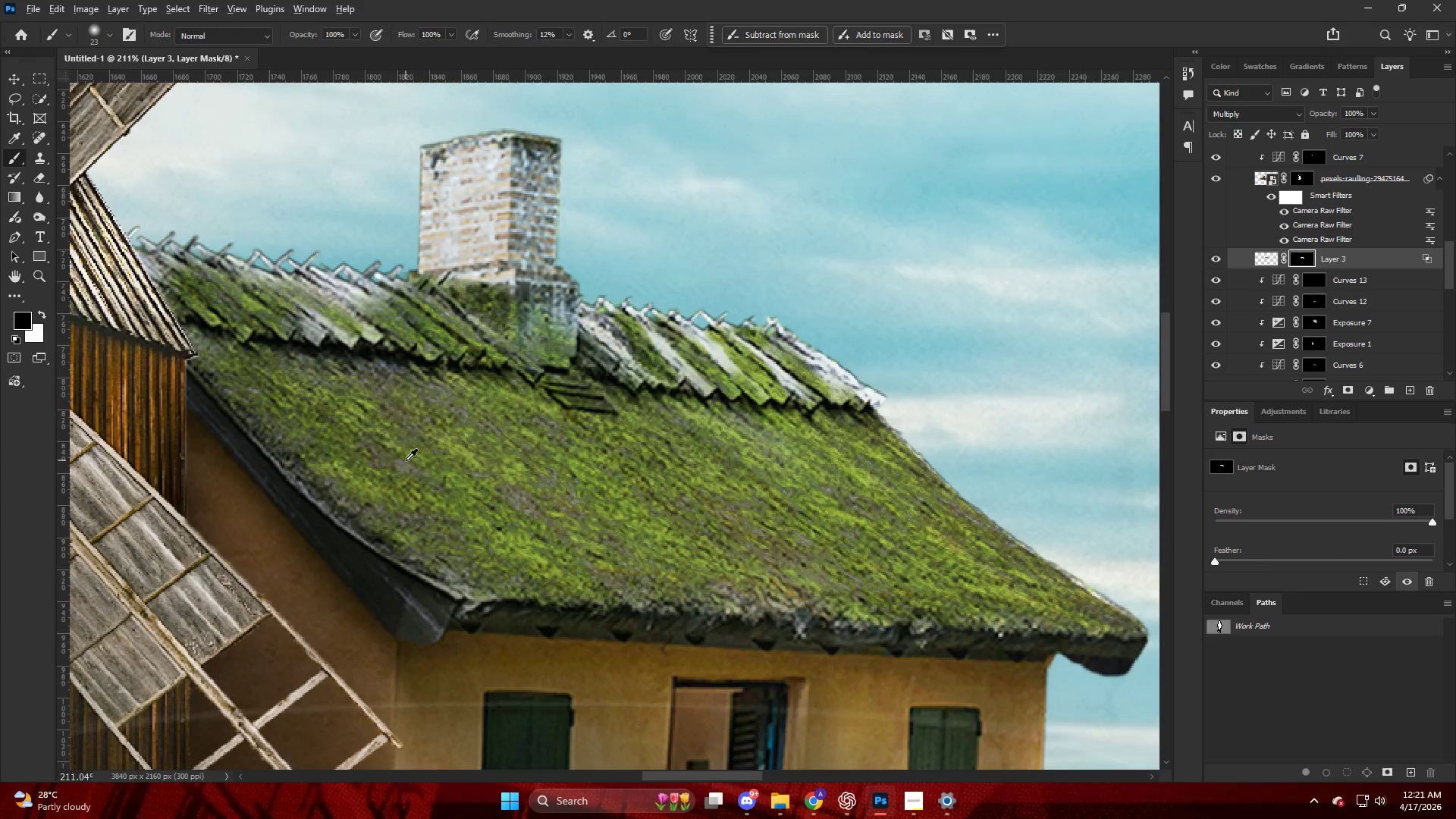 
key(B)
 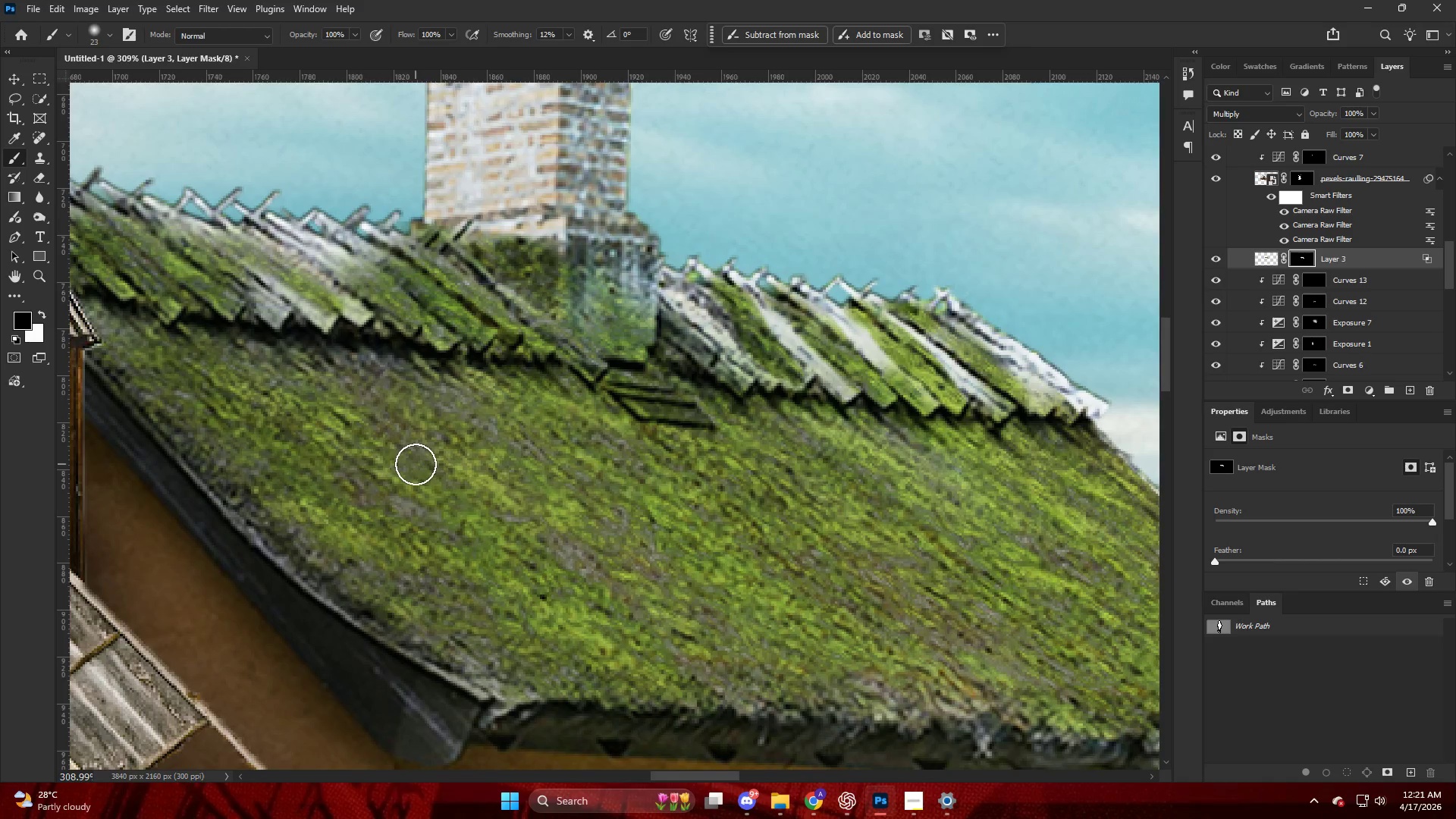 
scroll: coordinate [420, 456], scroll_direction: up, amount: 7.0
 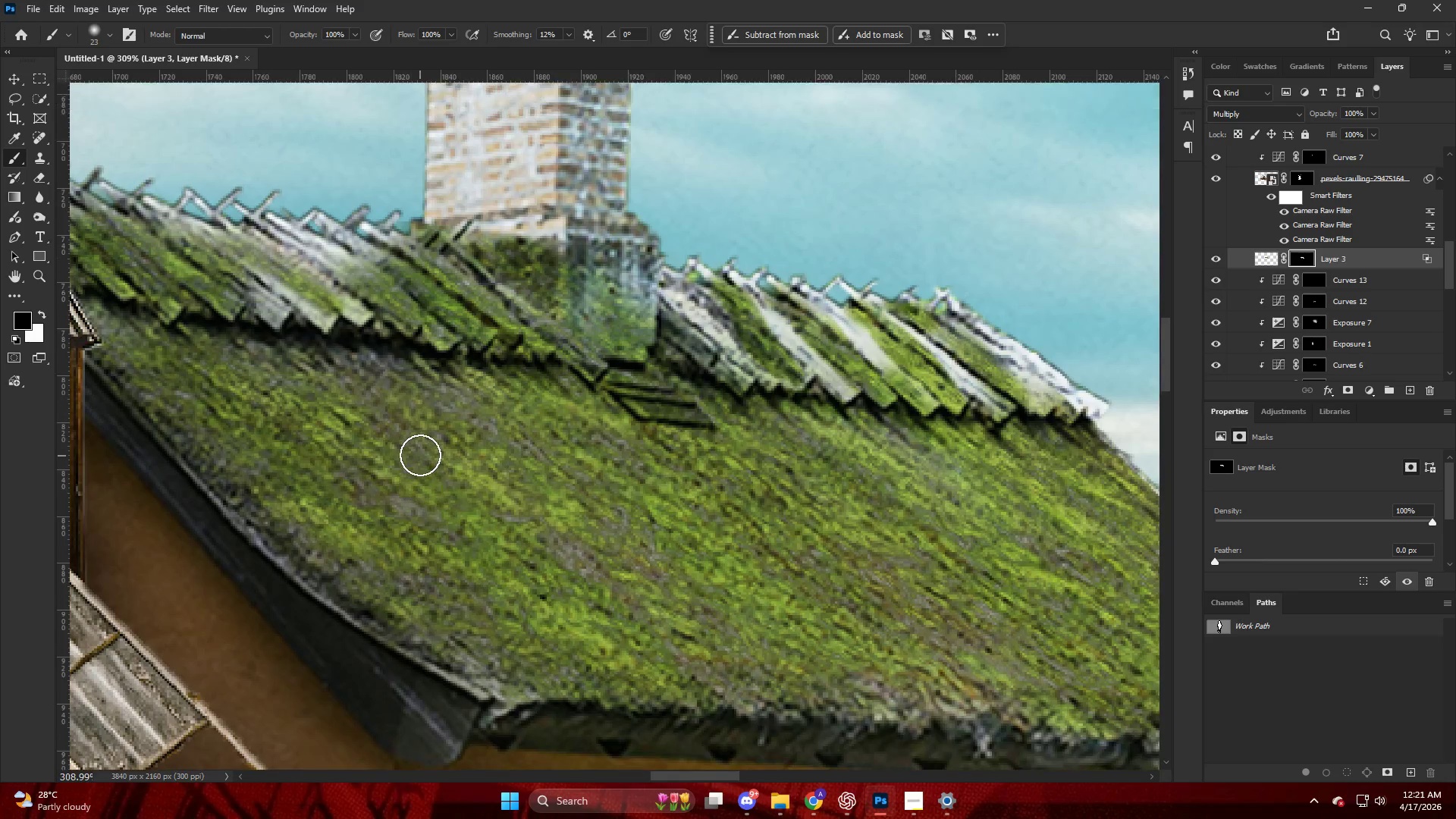 
right_click([416, 464])
 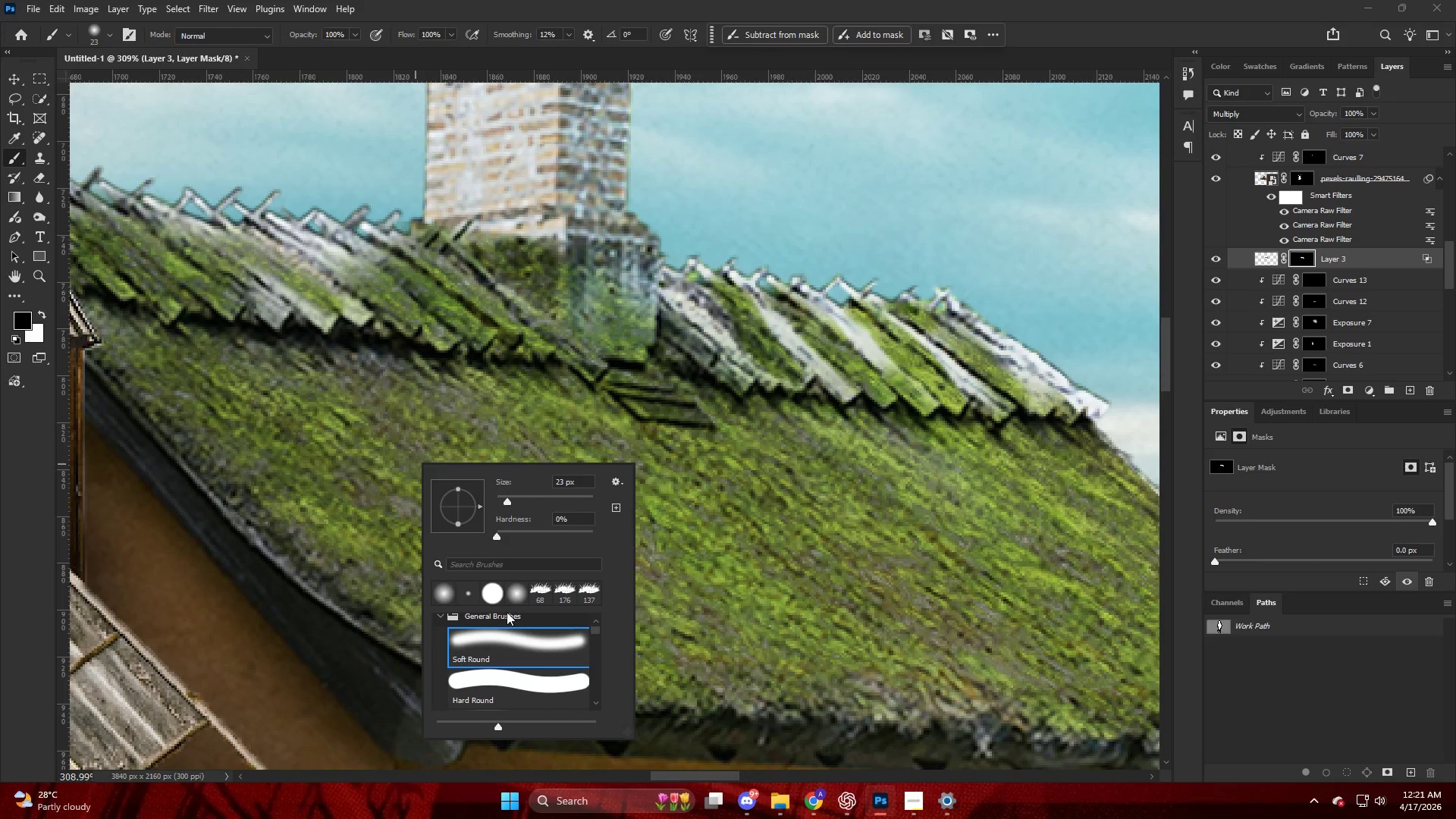 
left_click([514, 595])
 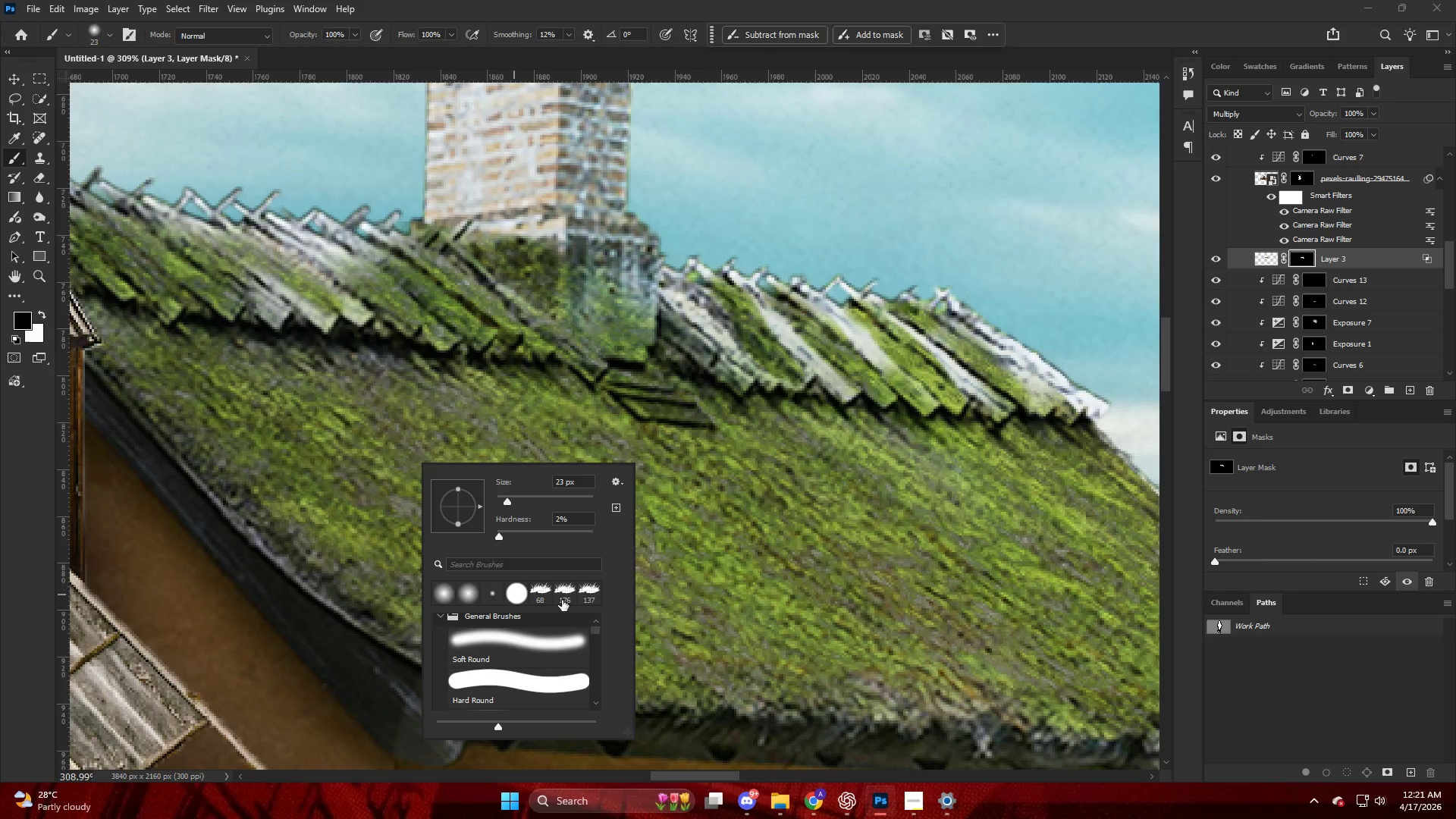 
left_click([557, 593])
 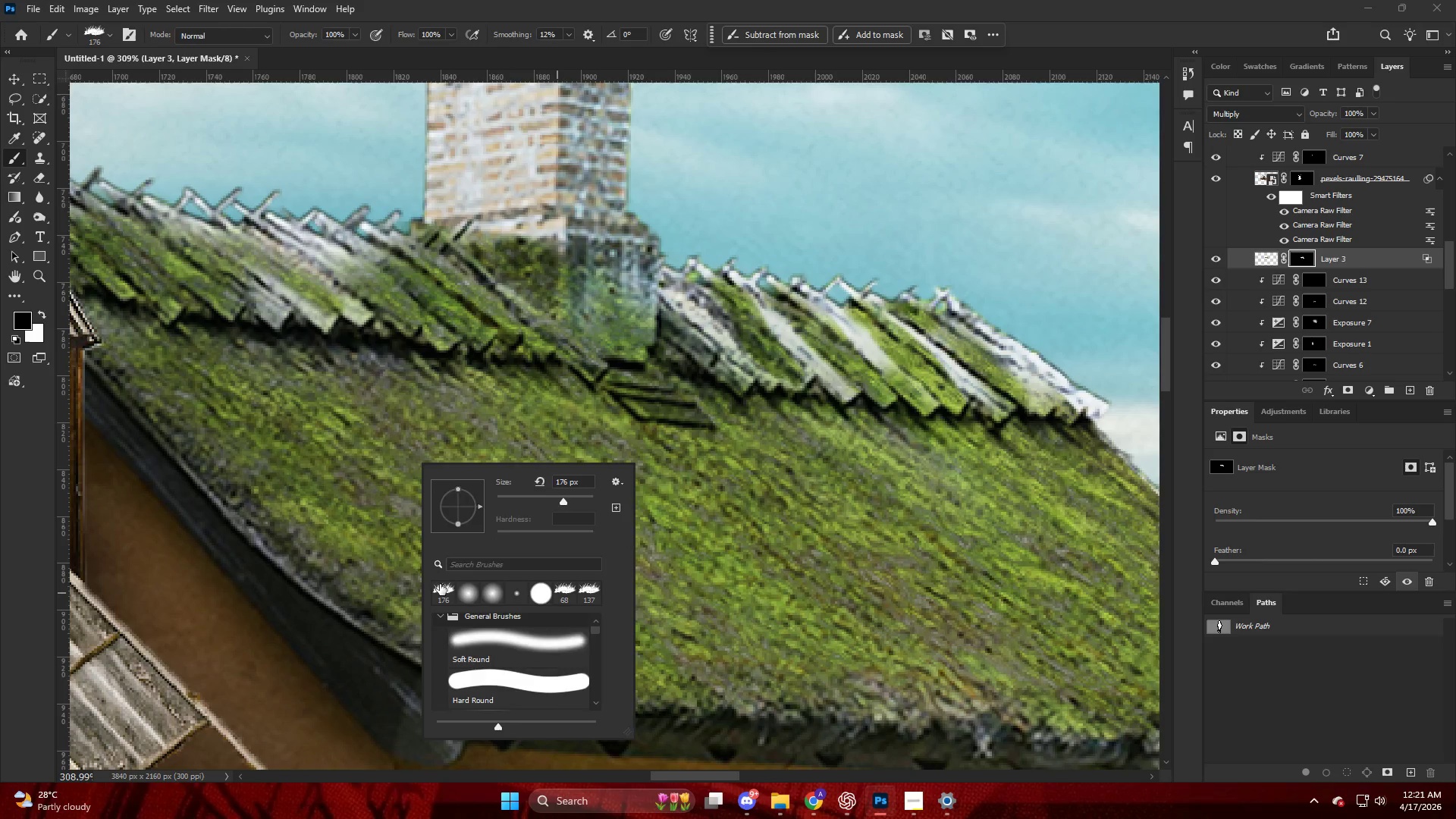 
hold_key(key=AltLeft, duration=0.31)
 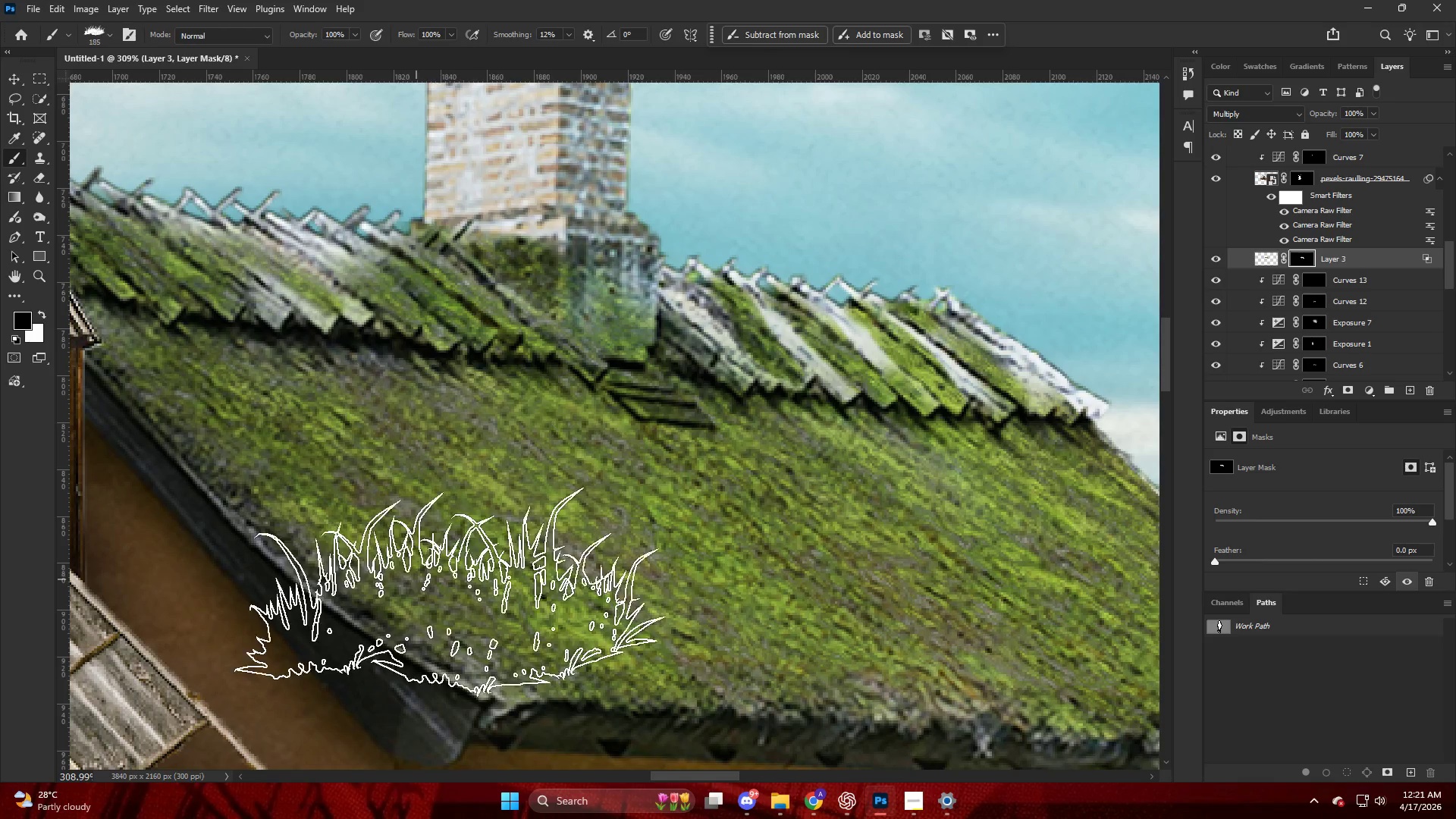 
key(Alt+AltLeft)
 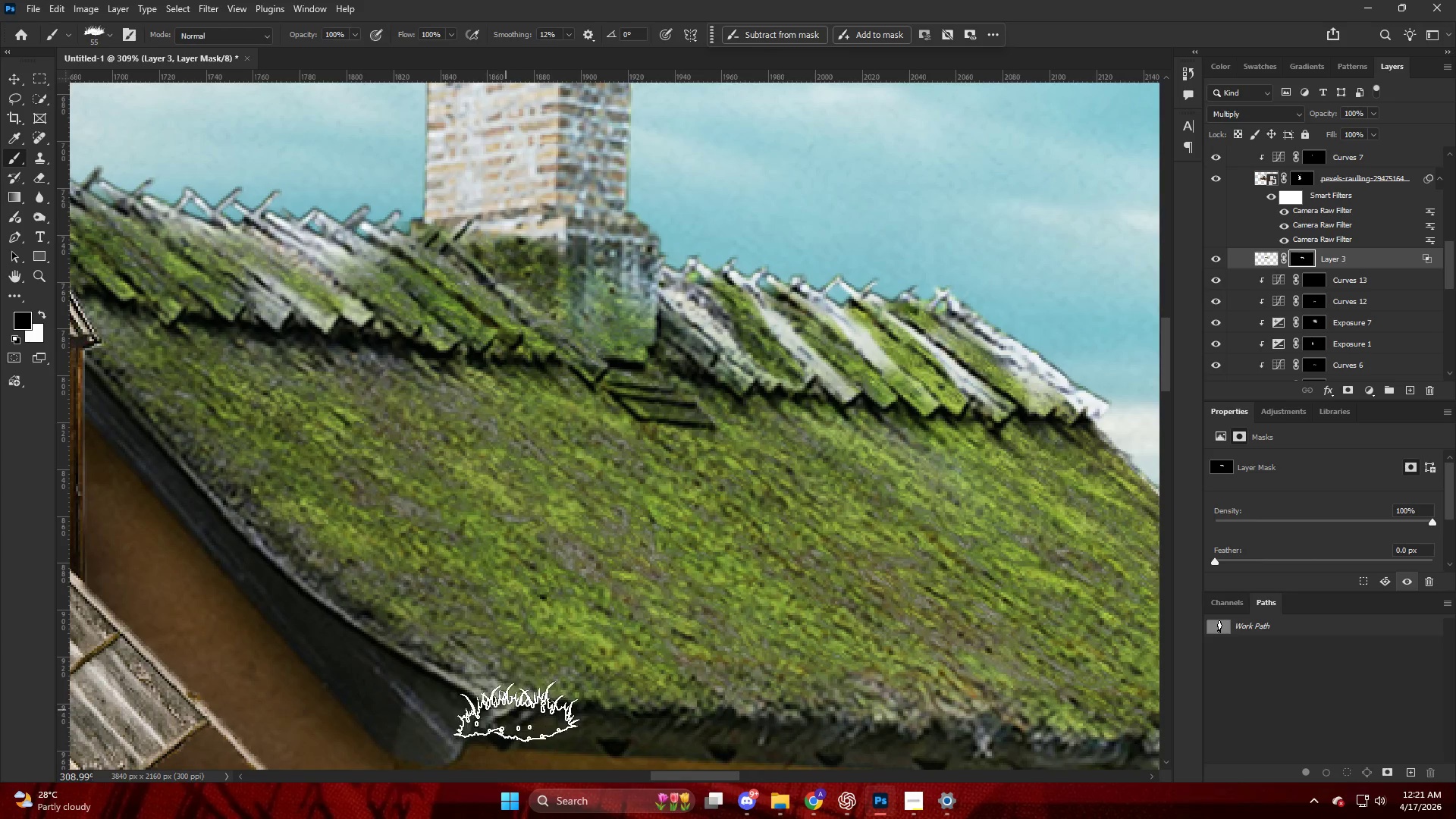 
left_click([544, 697])
 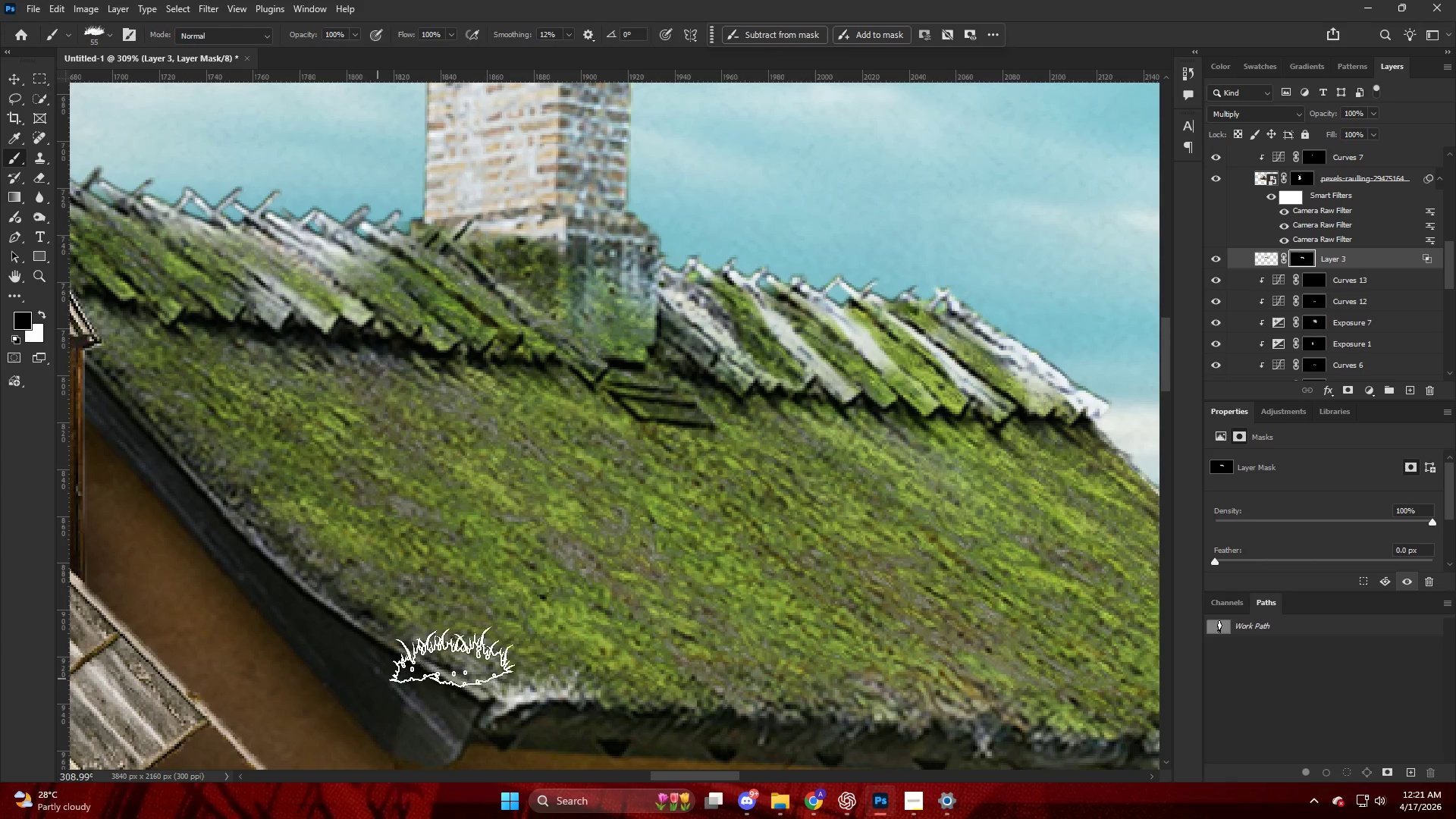 
key(Control+ControlLeft)
 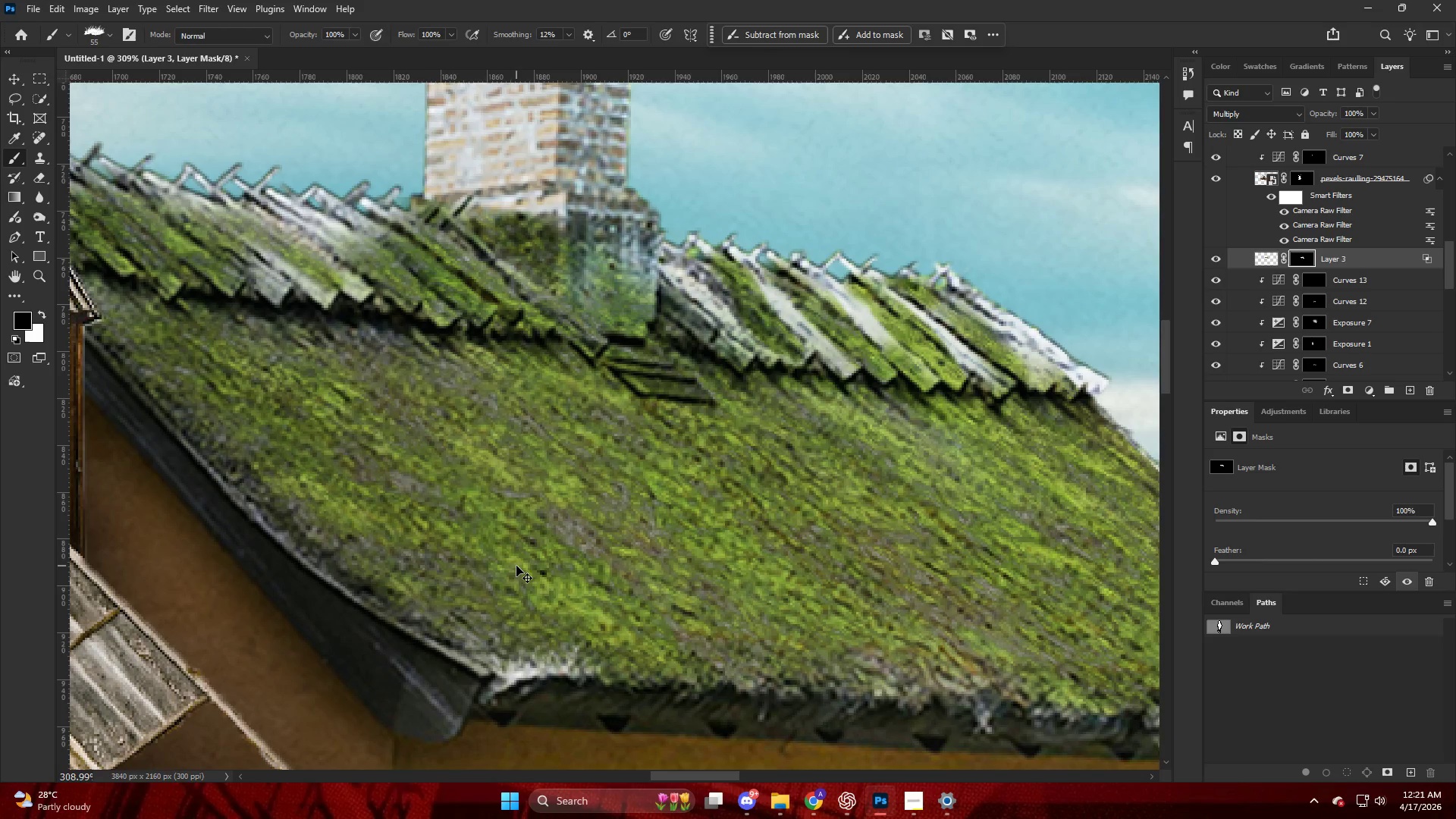 
scroll: coordinate [532, 601], scroll_direction: down, amount: 2.0
 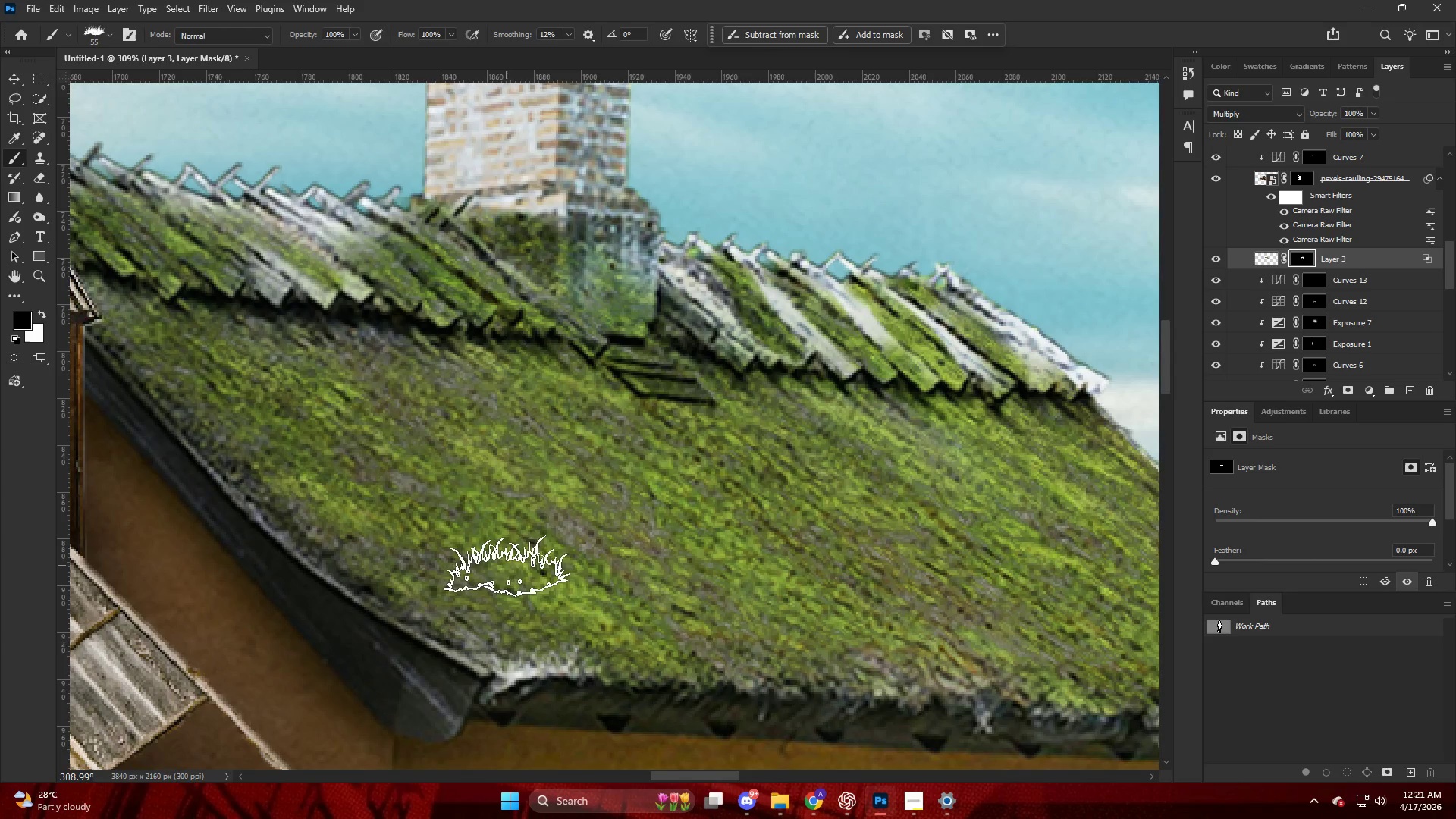 
key(Control+Z)
 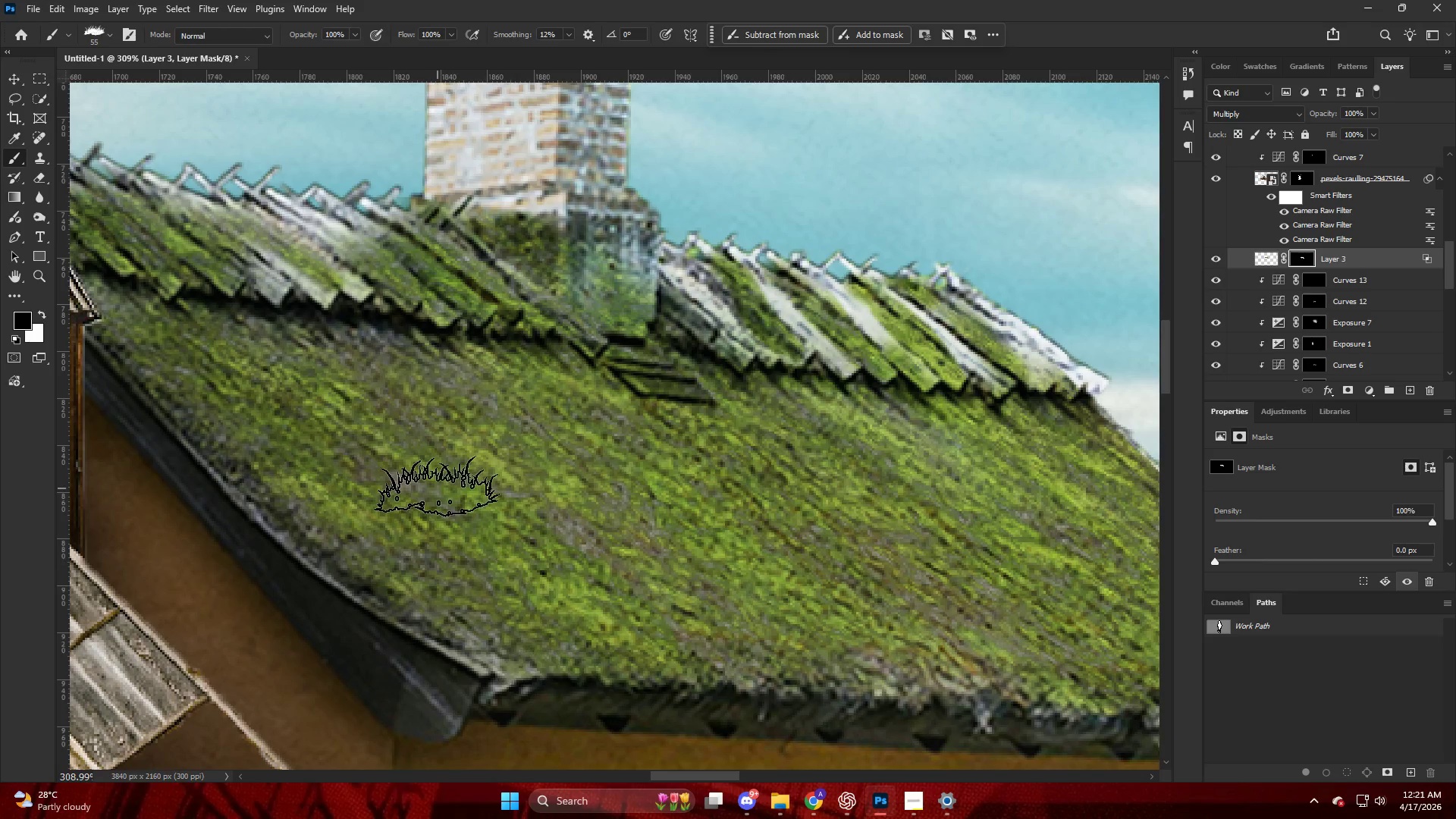 
right_click([437, 486])
 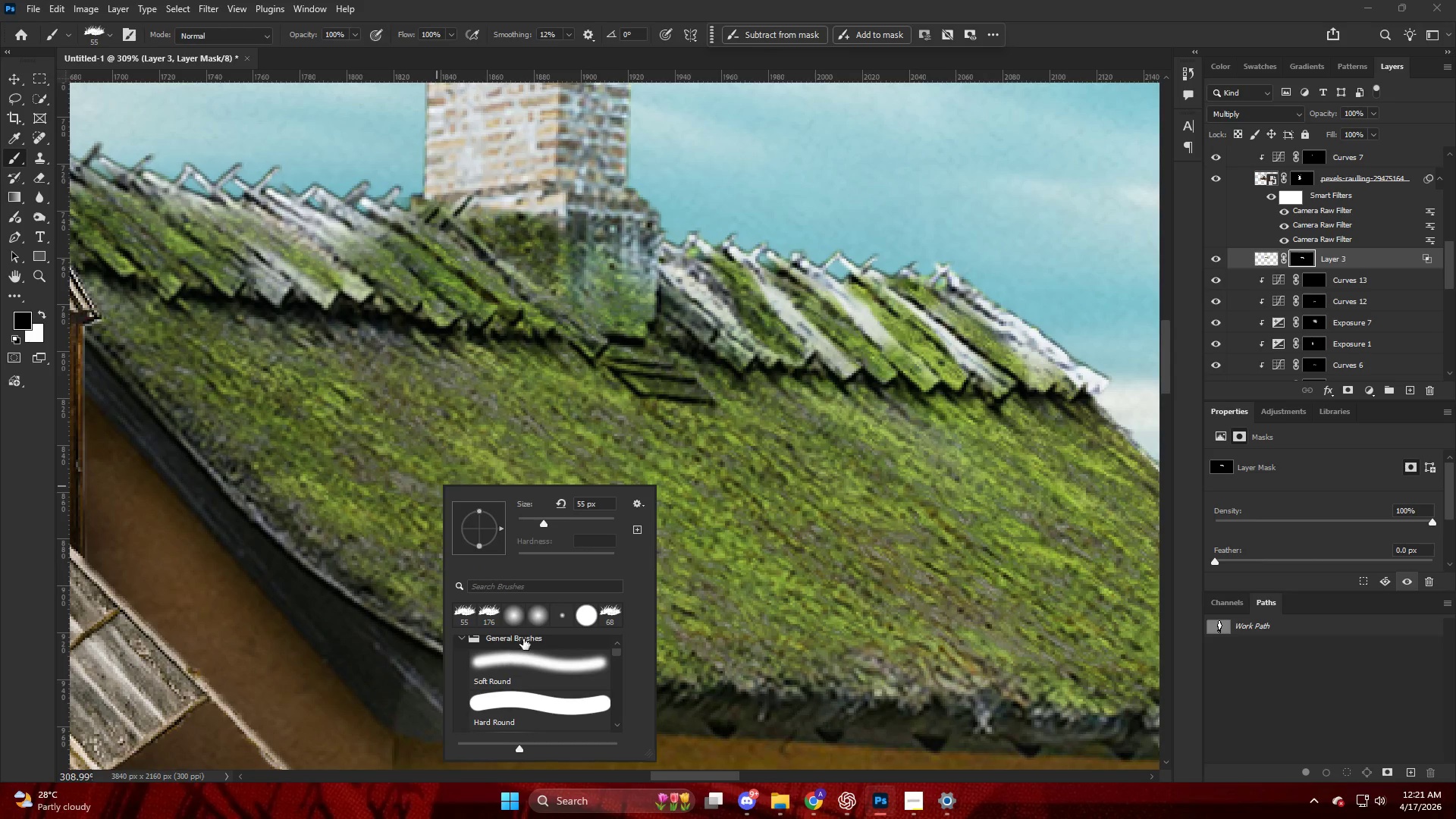 
scroll: coordinate [534, 650], scroll_direction: none, amount: 0.0
 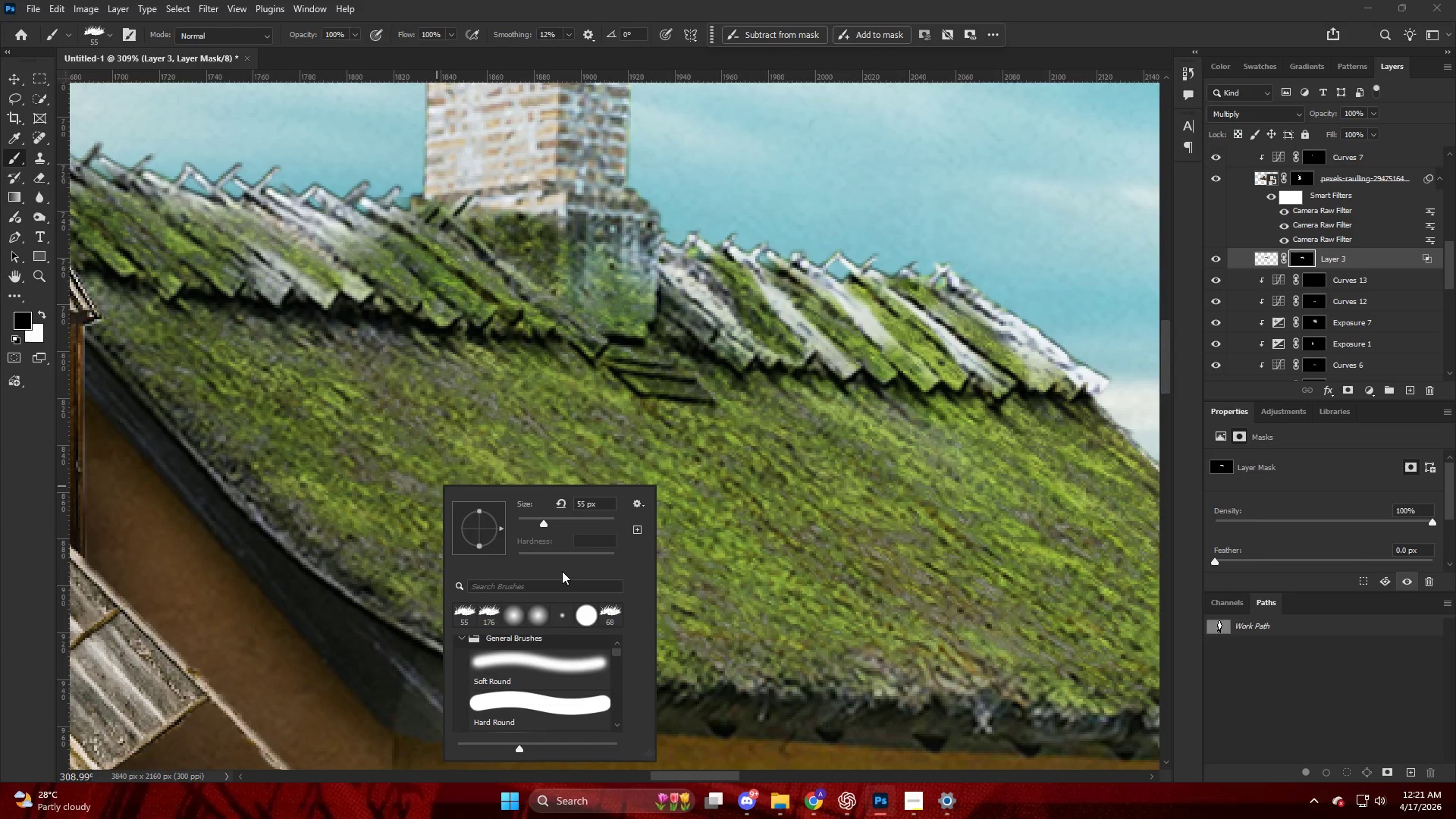 
scroll: coordinate [518, 682], scroll_direction: down, amount: 33.0
 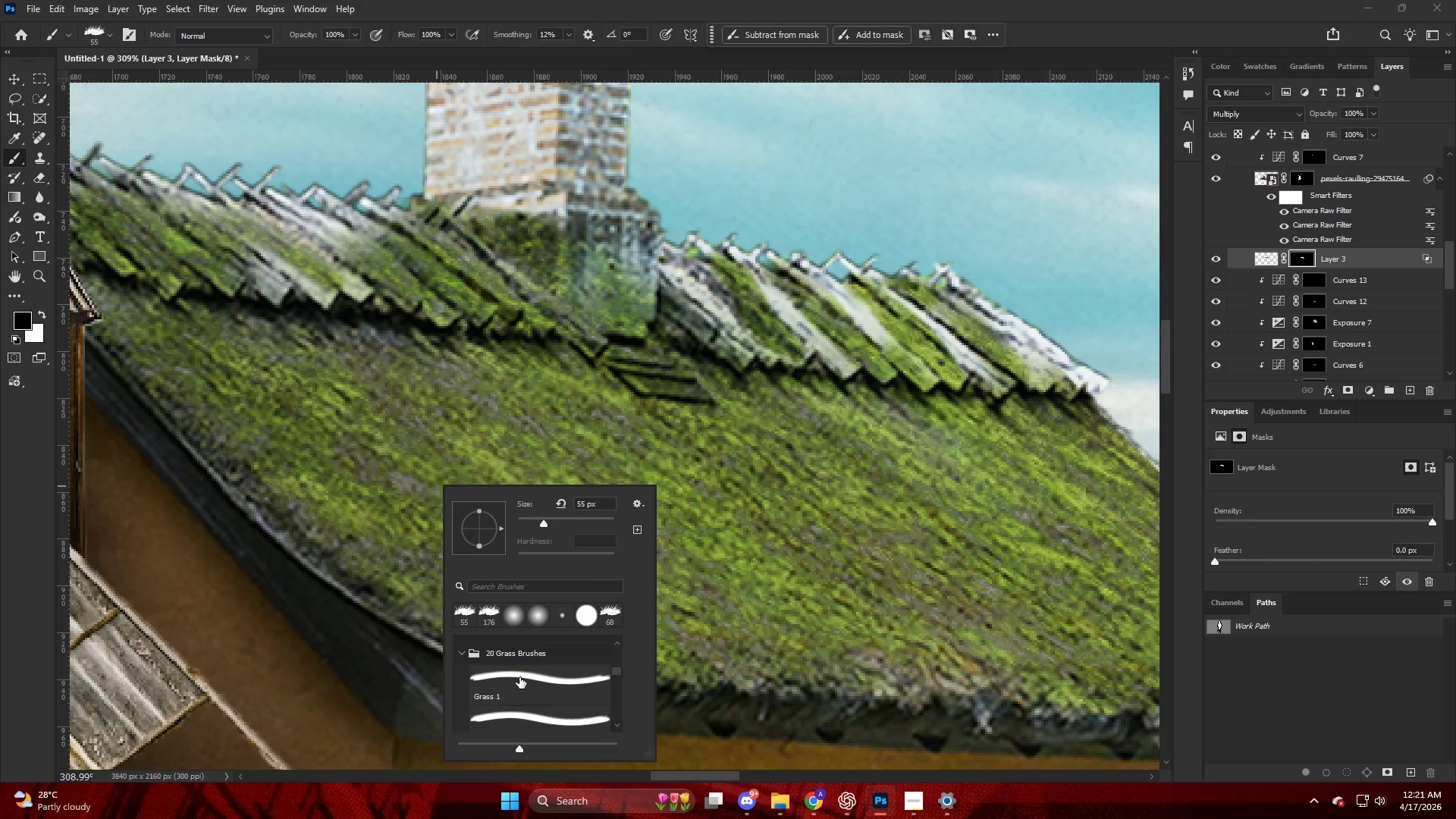 
scroll: coordinate [519, 676], scroll_direction: up, amount: 2.0
 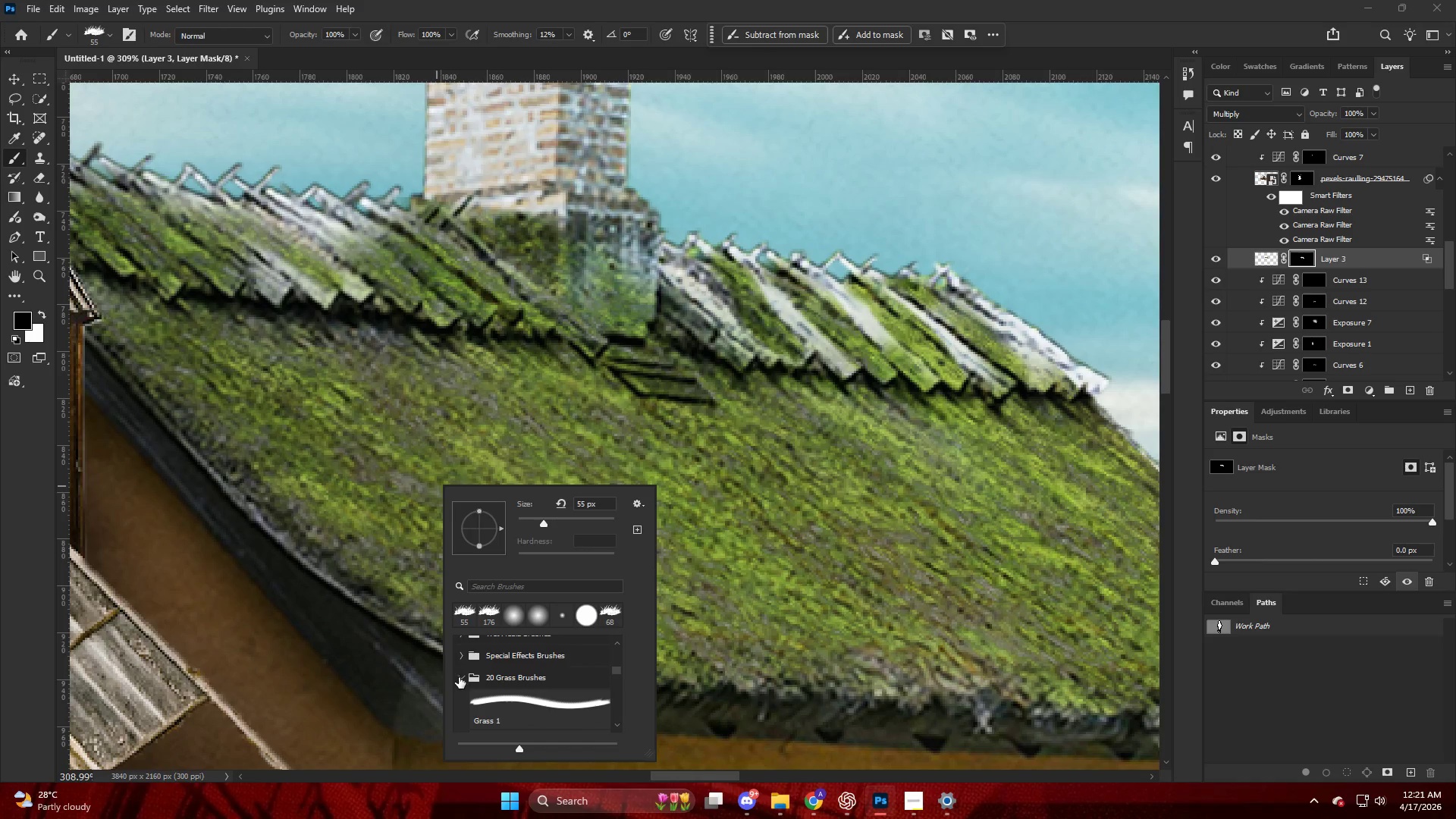 
left_click([459, 676])
 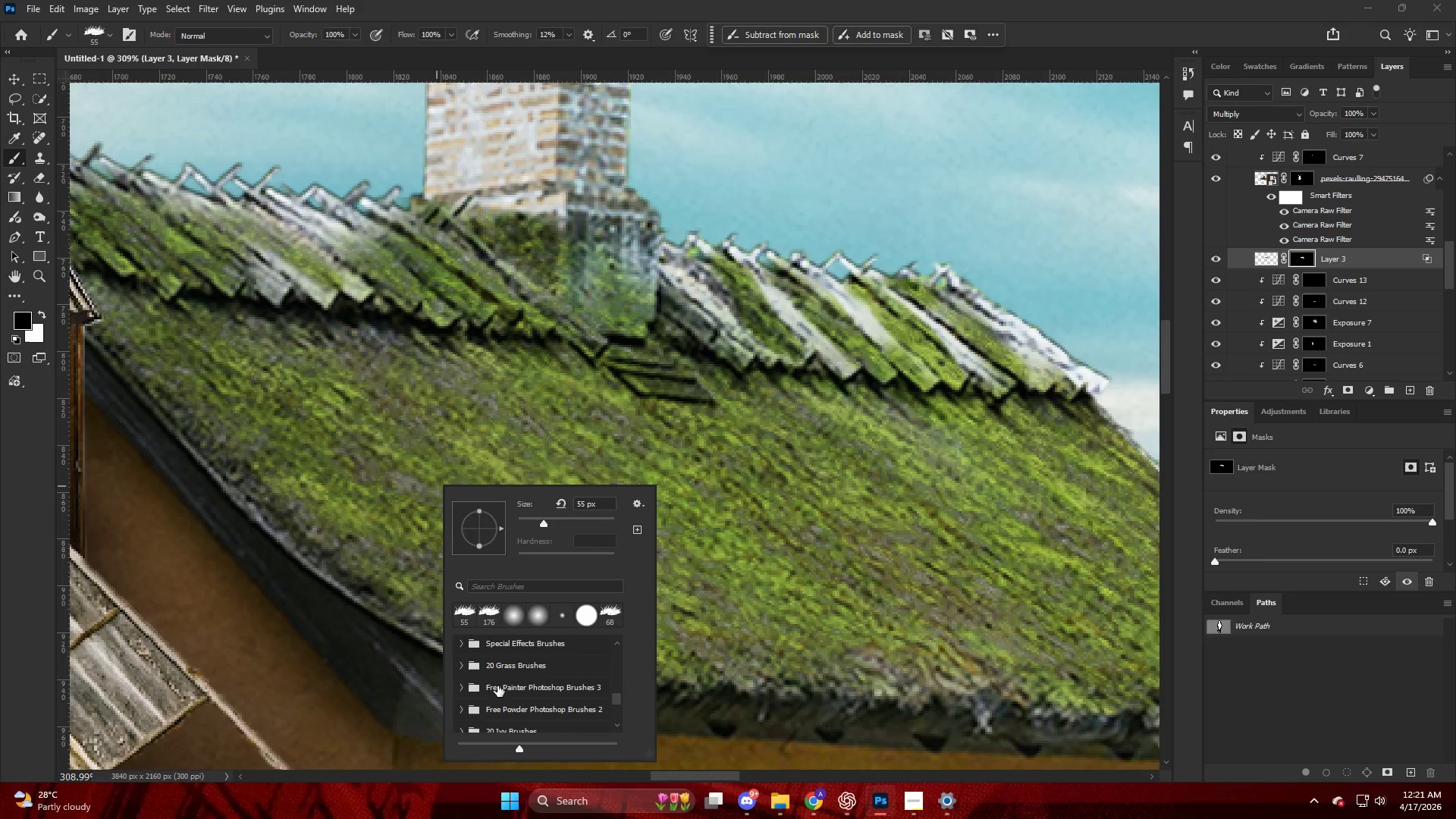 
scroll: coordinate [494, 693], scroll_direction: down, amount: 17.0
 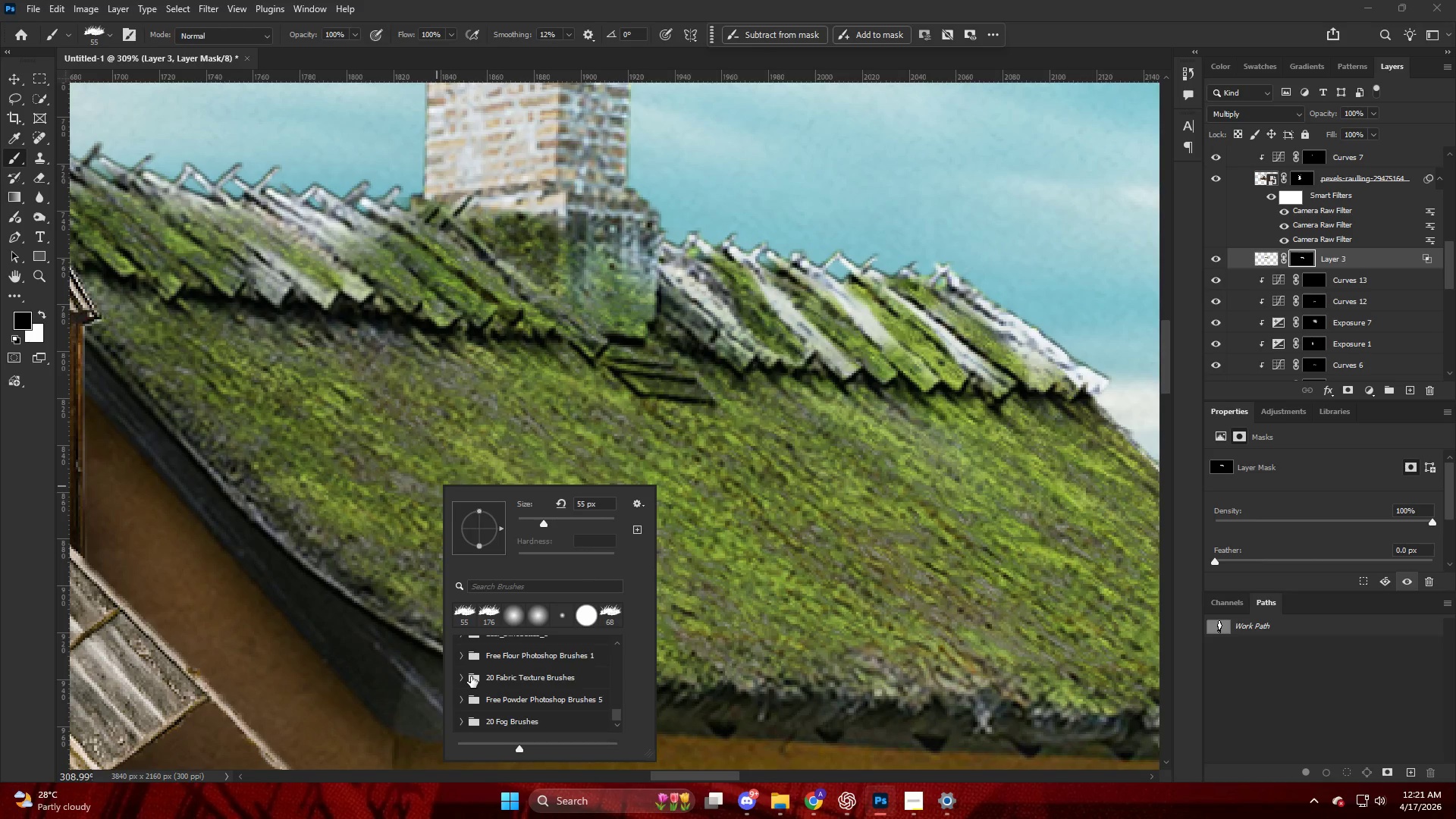 
wait(6.46)
 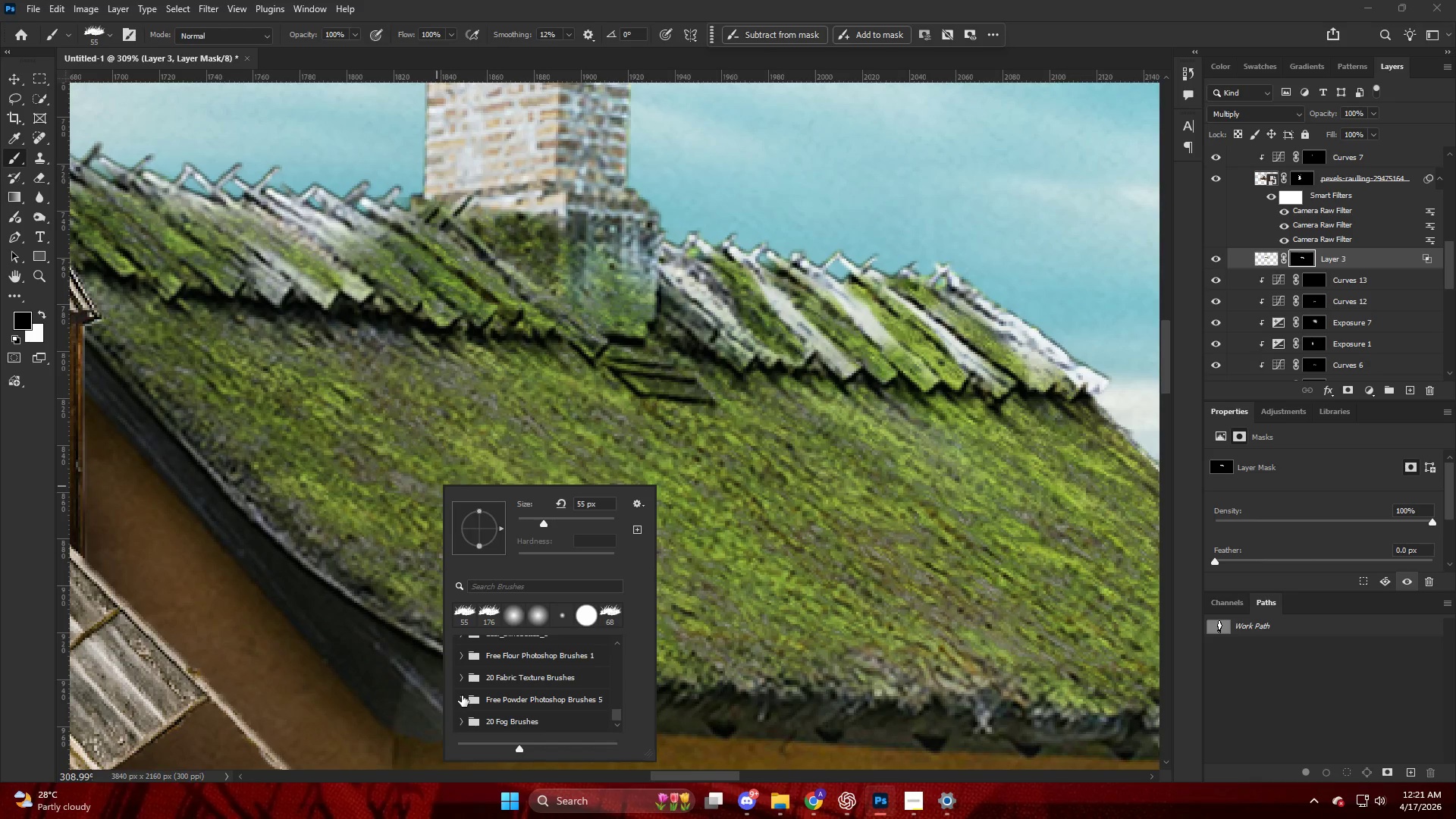 
left_click([461, 697])
 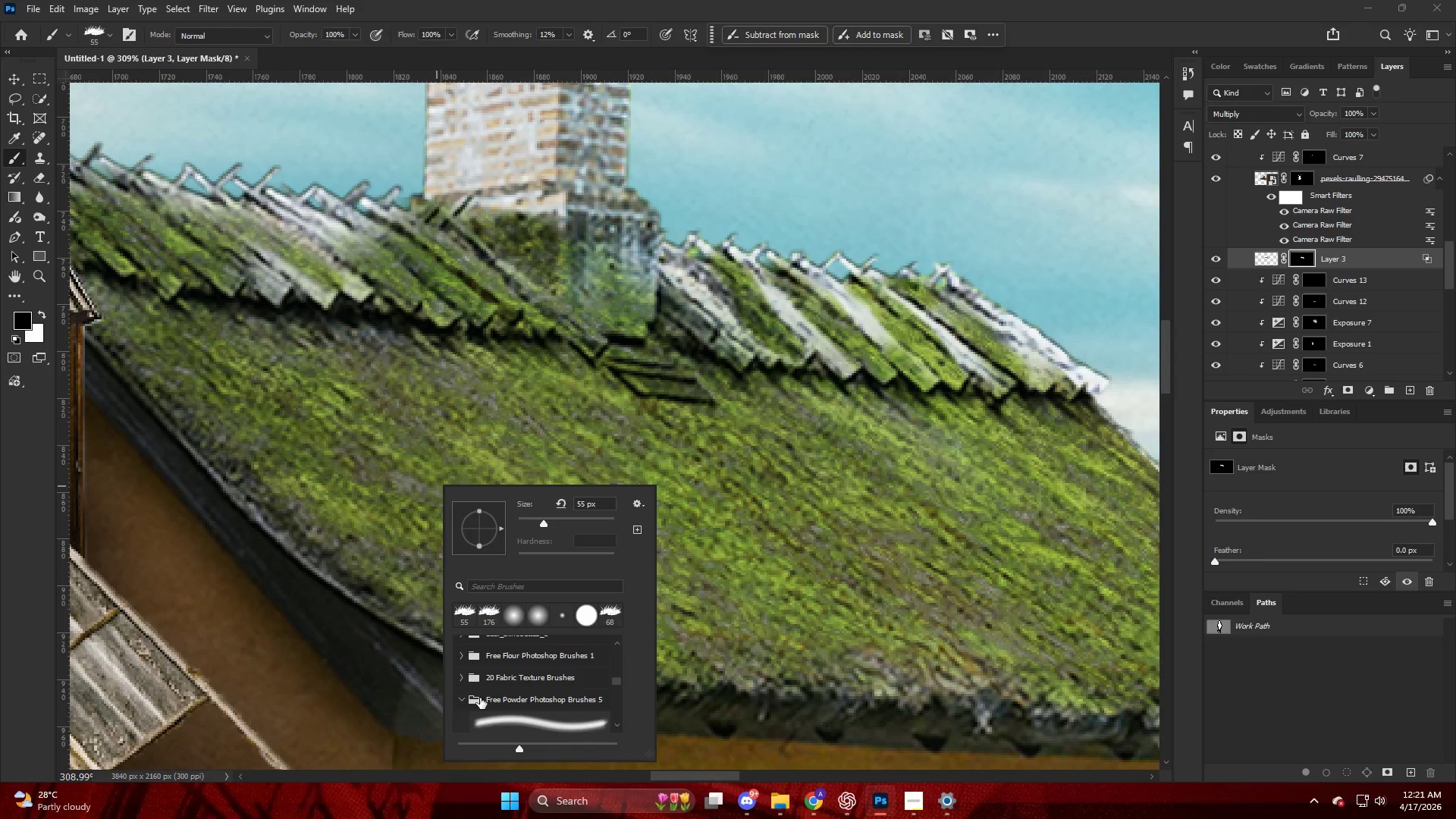 
scroll: coordinate [469, 686], scroll_direction: down, amount: 2.0
 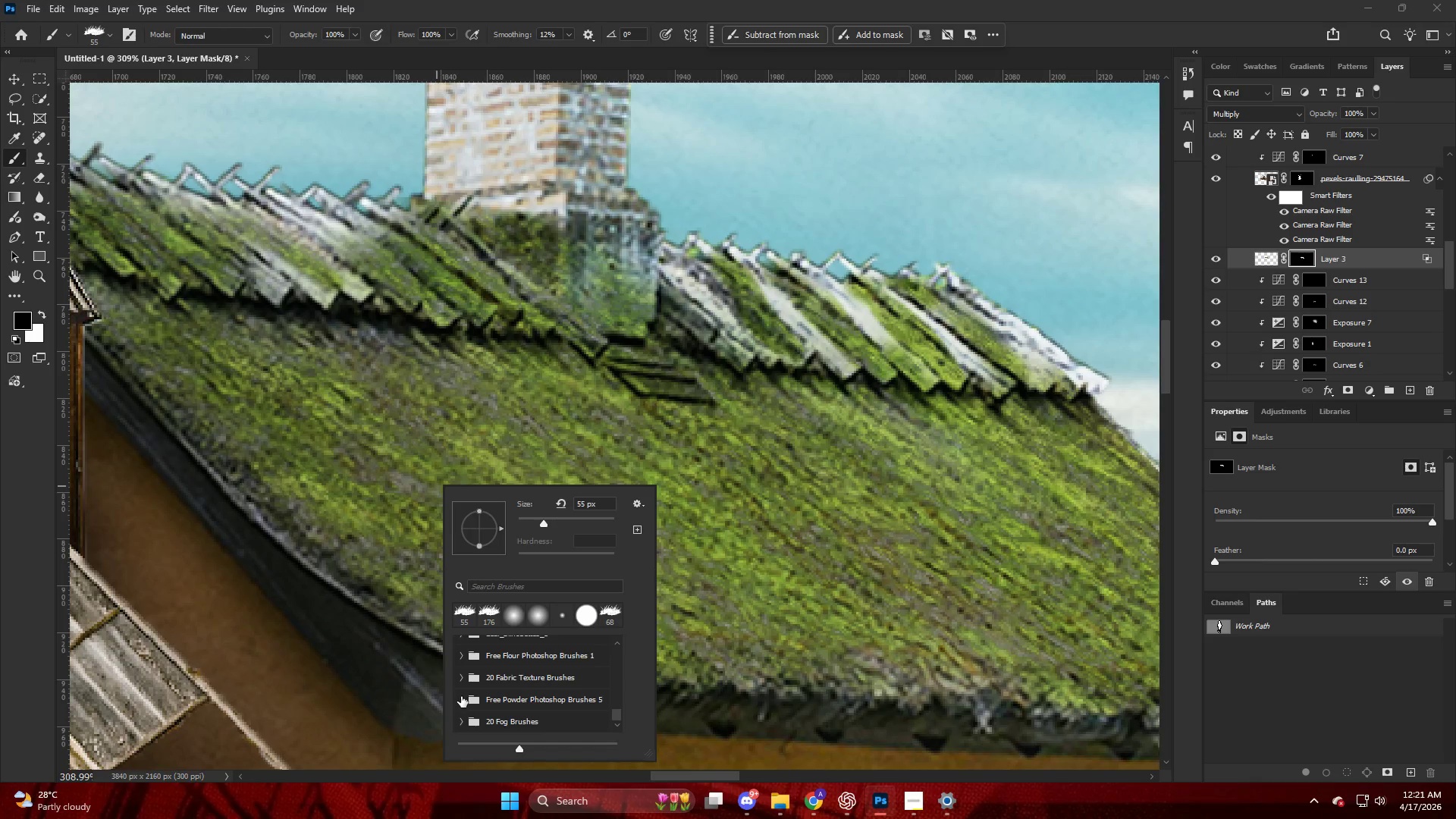 
left_click([494, 686])
 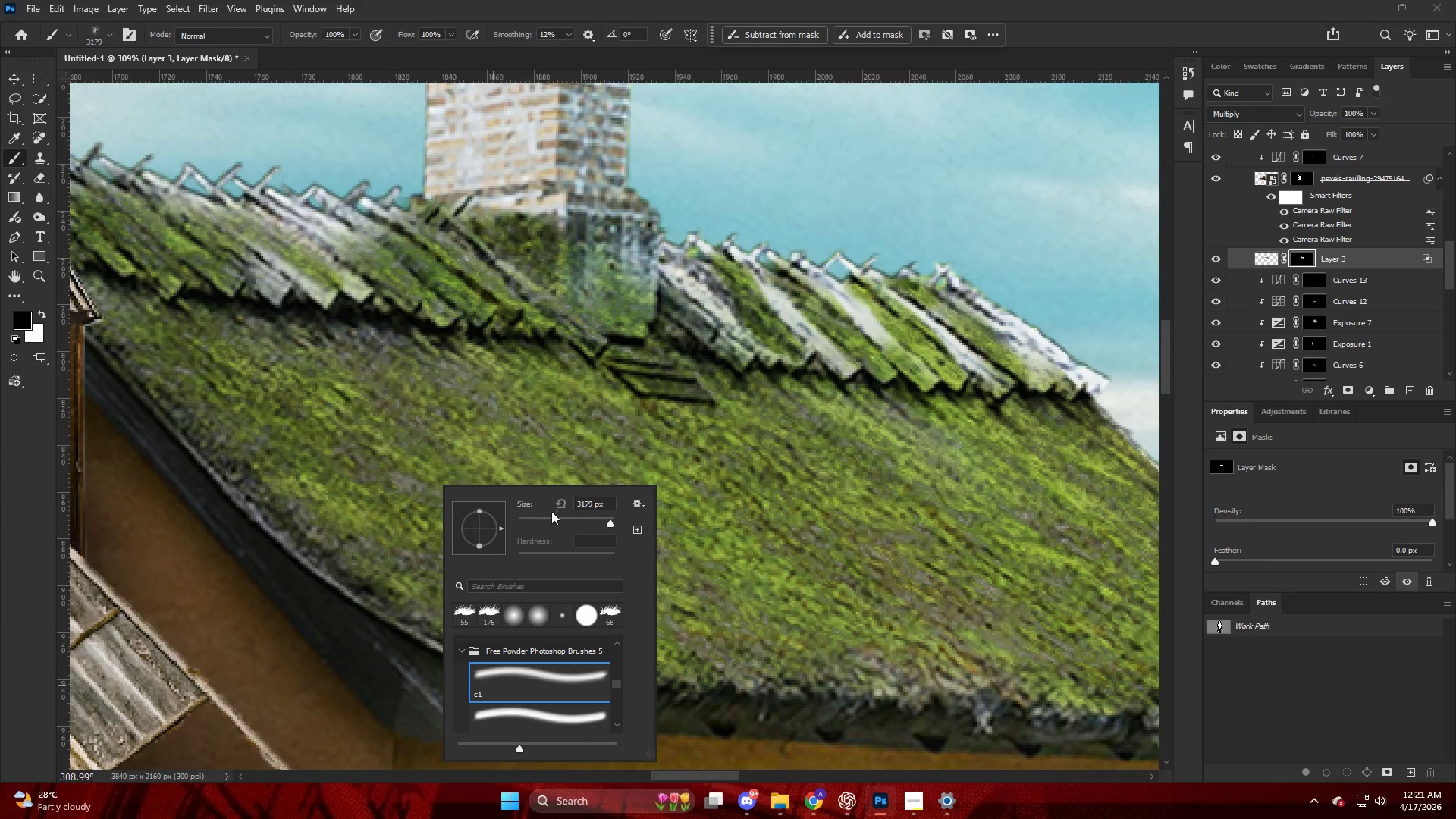 
scroll: coordinate [480, 698], scroll_direction: down, amount: 4.0
 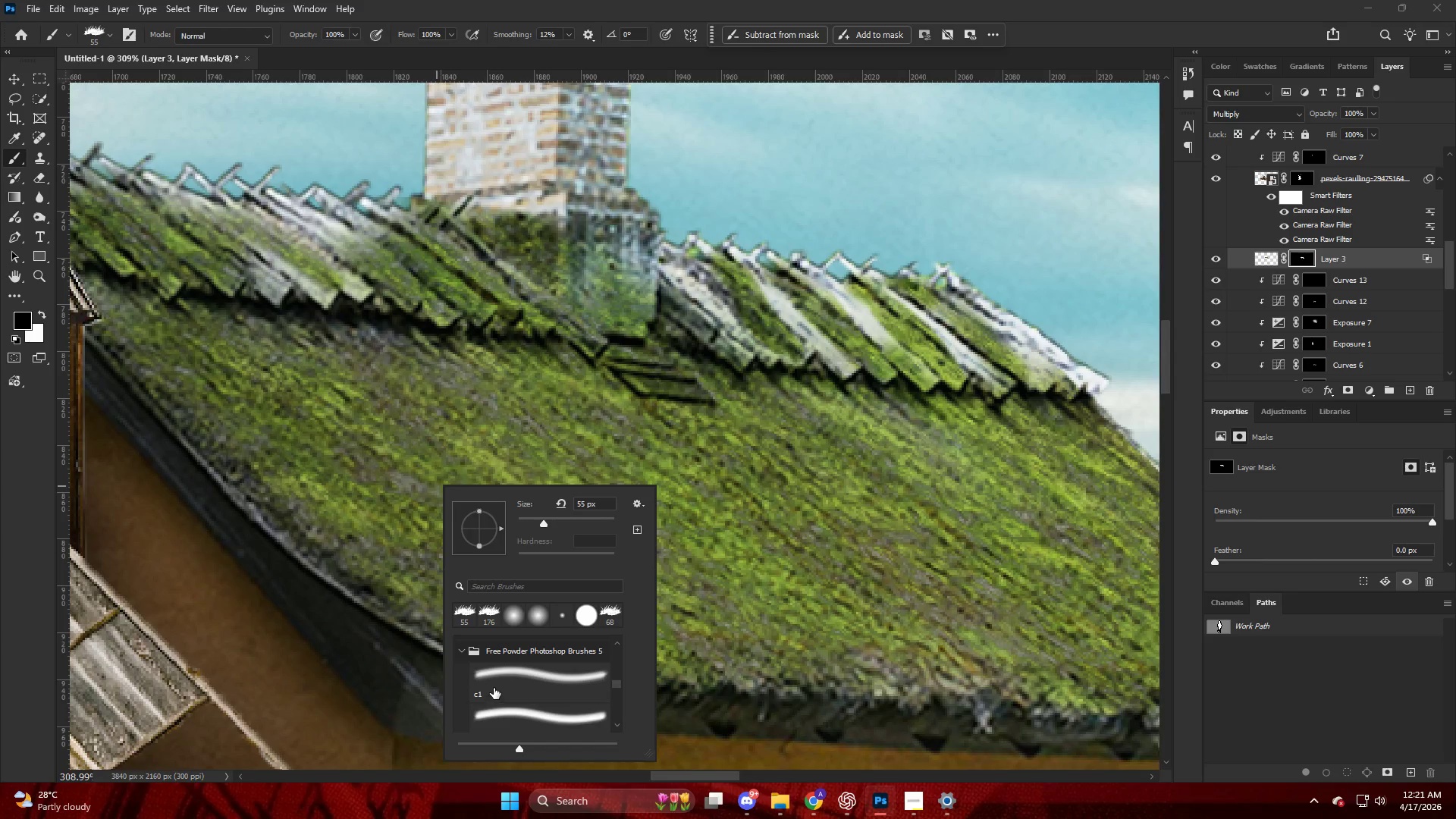 
left_click([522, 523])
 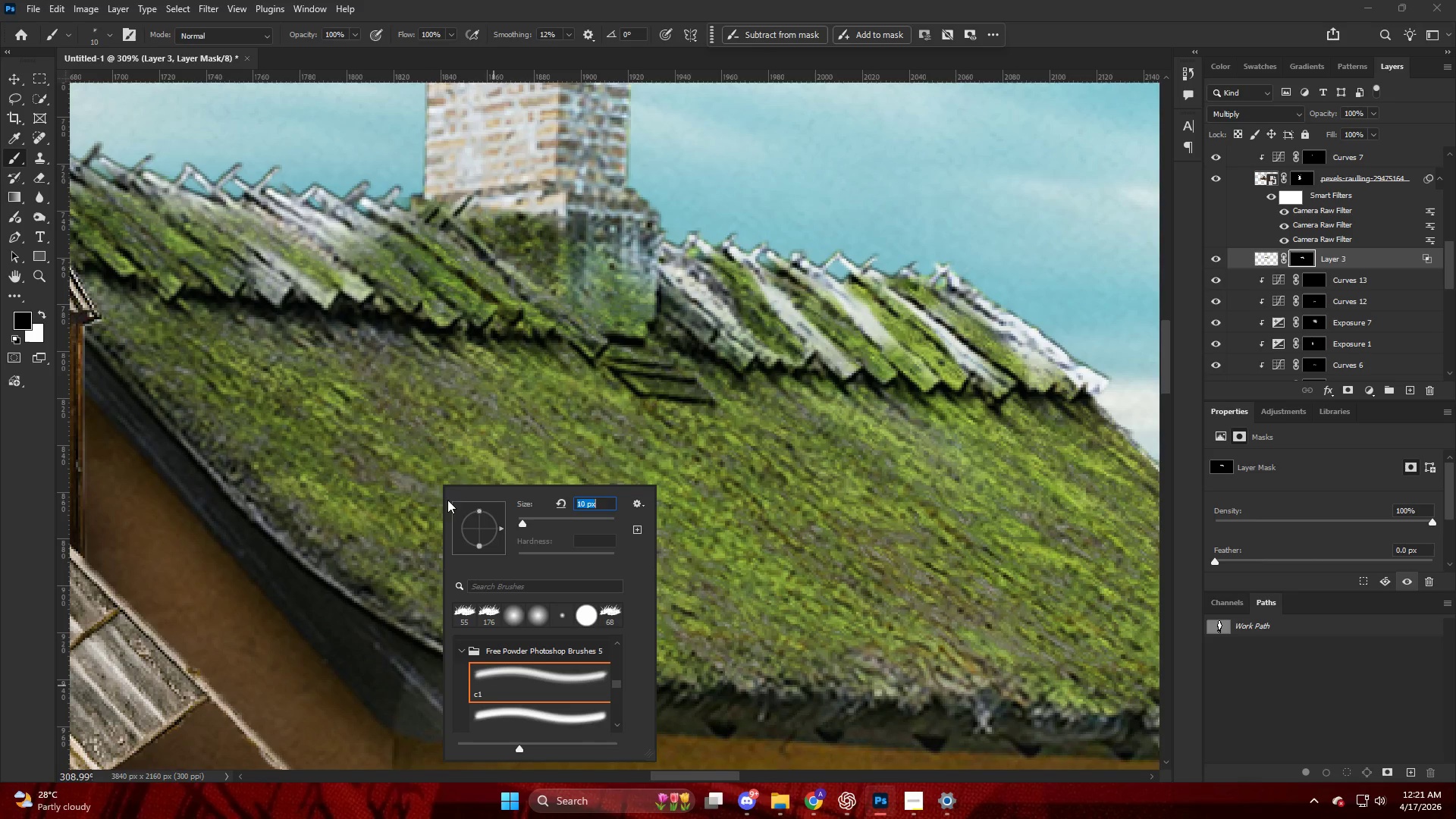 
hold_key(key=AltLeft, duration=0.44)
 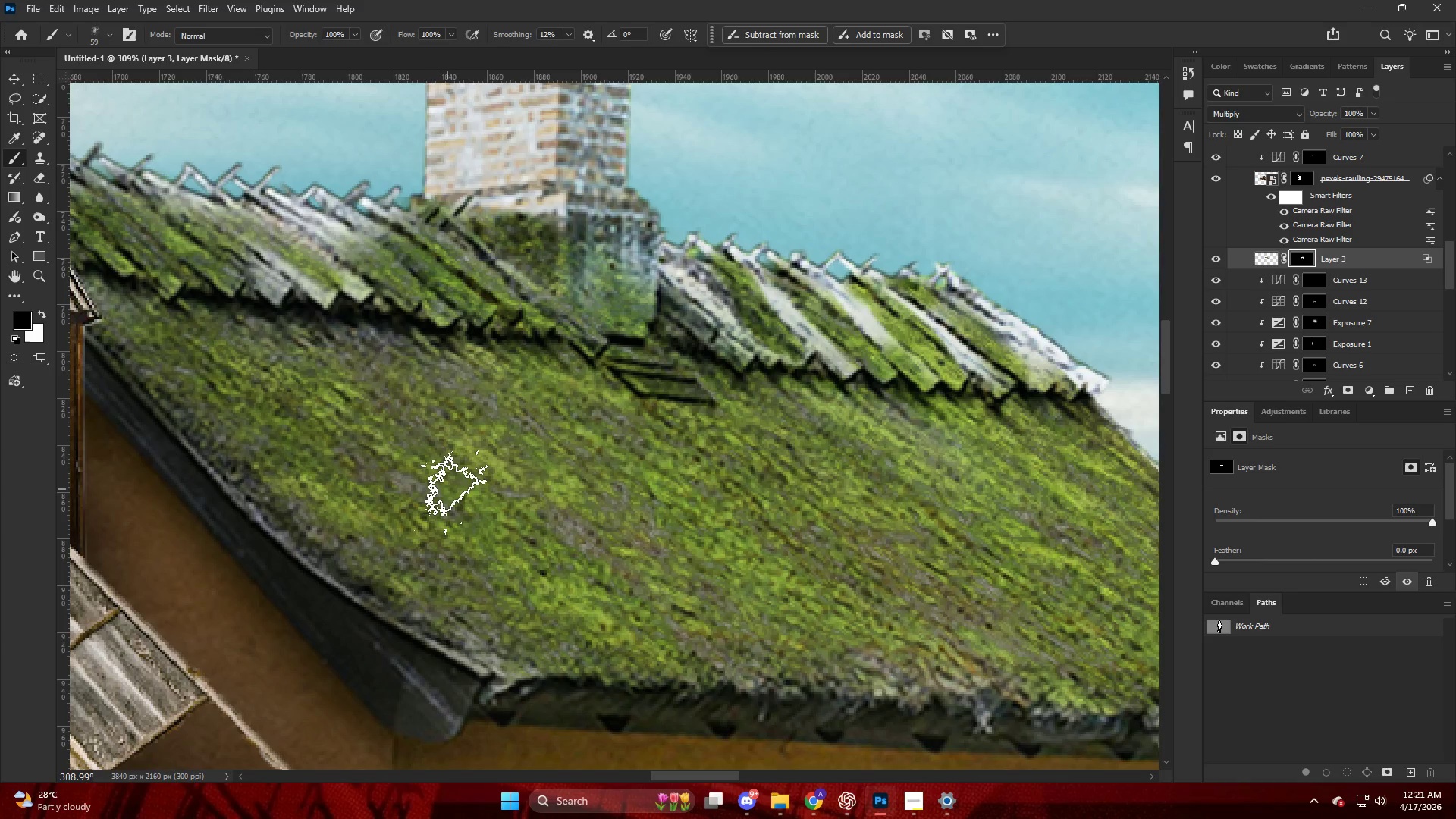 
left_click([447, 489])
 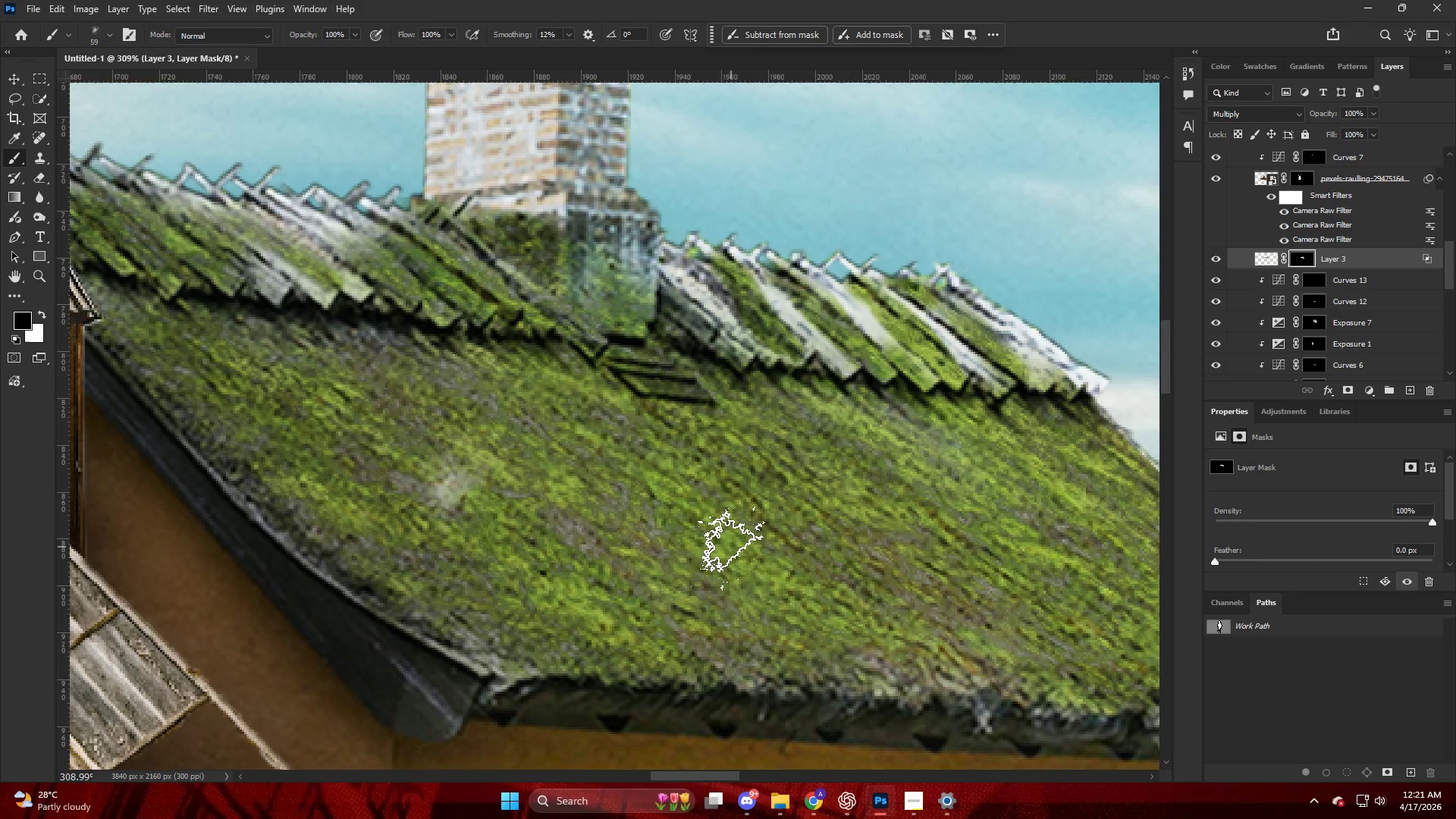 
key(Control+ControlLeft)
 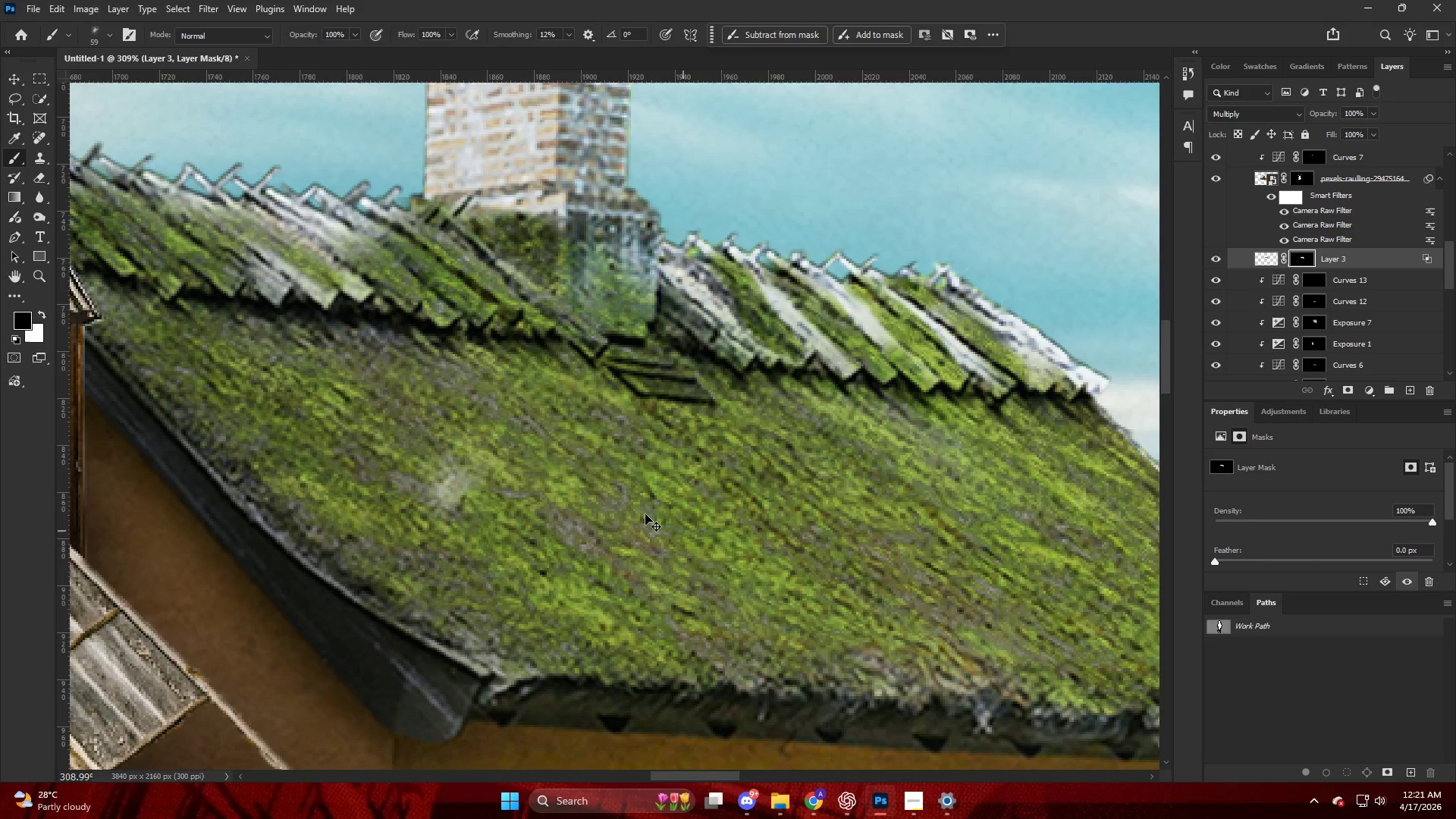 
key(Control+Z)
 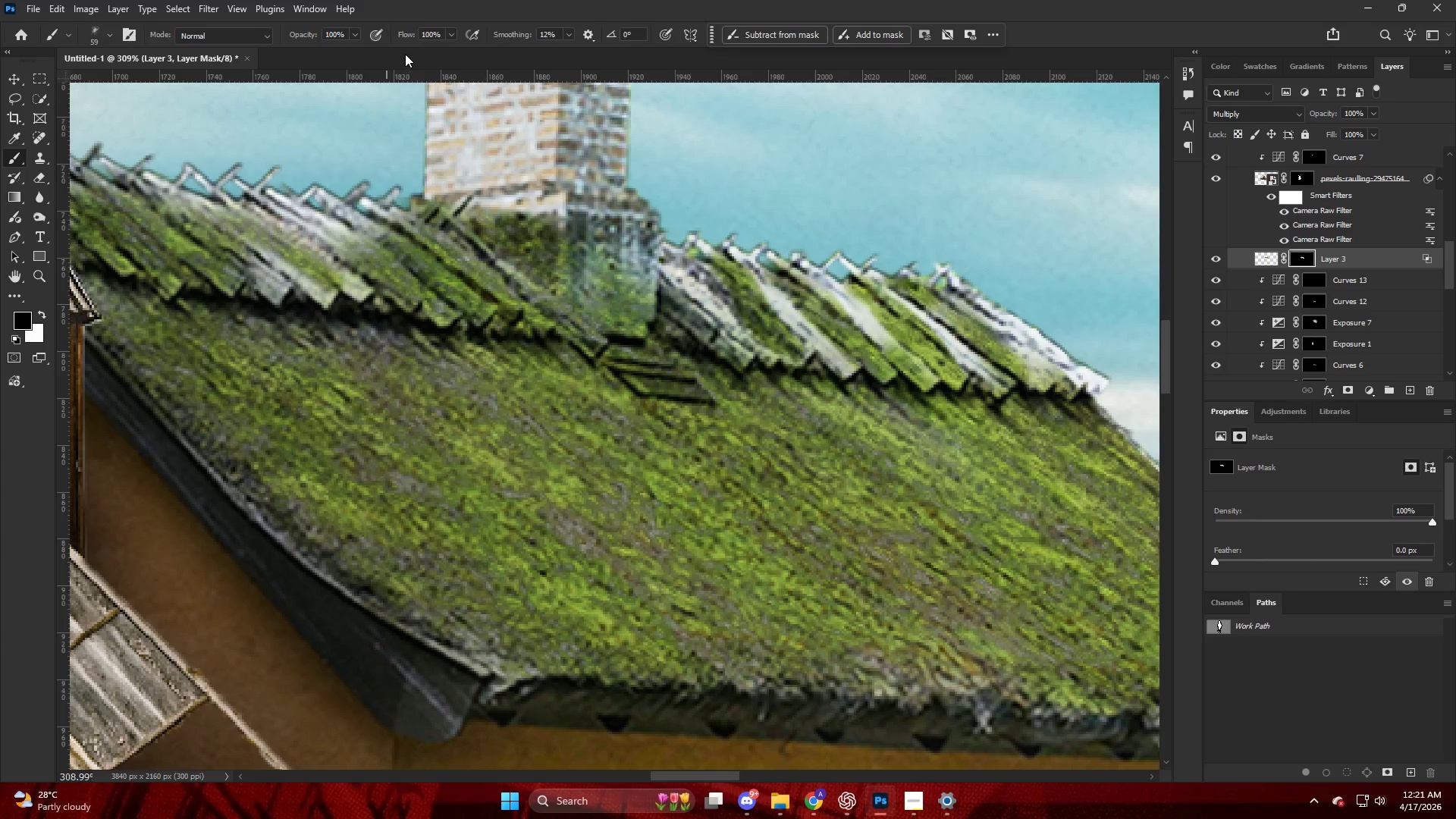 
right_click([389, 315])
 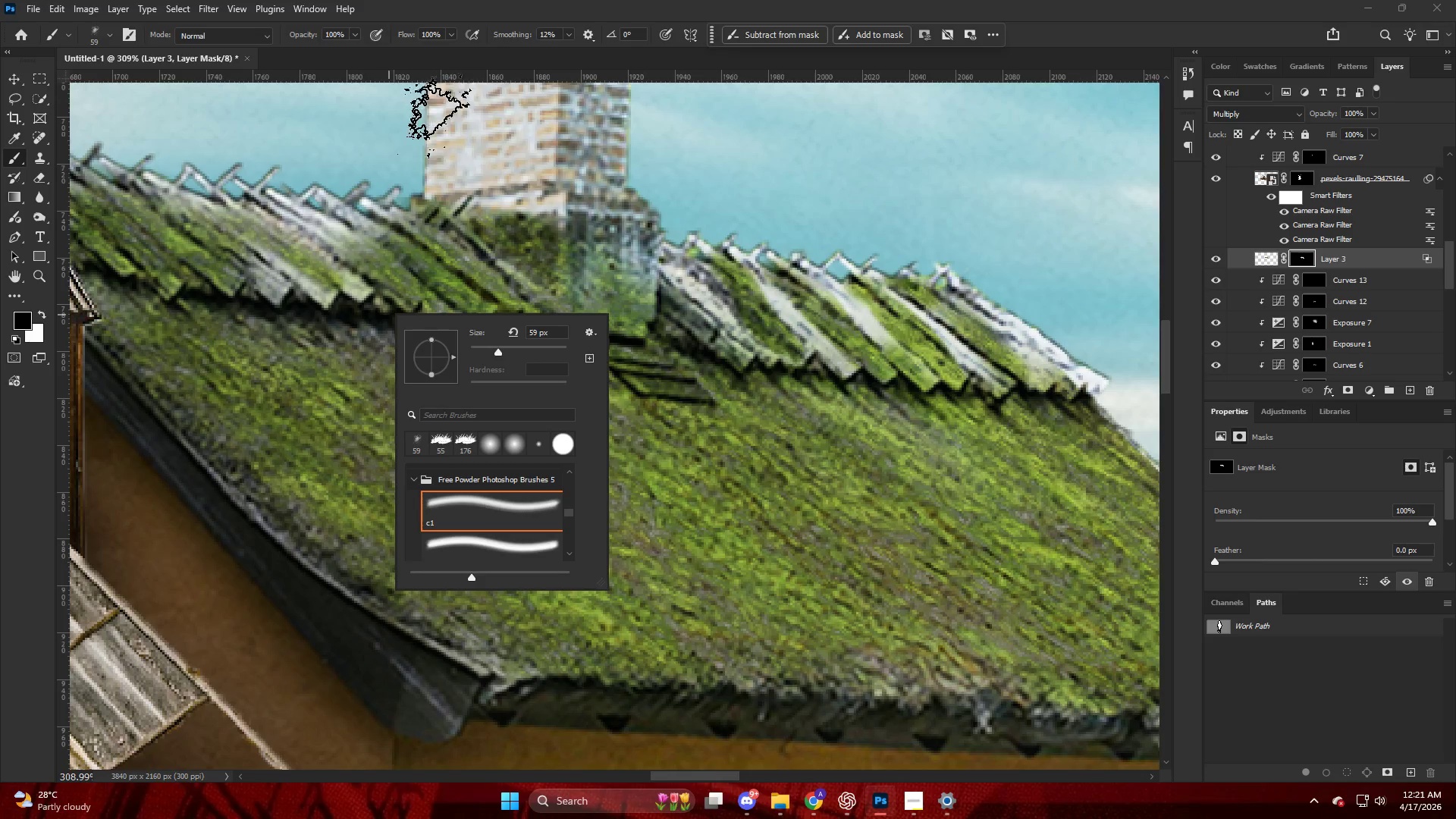 
key(Alt+AltLeft)
 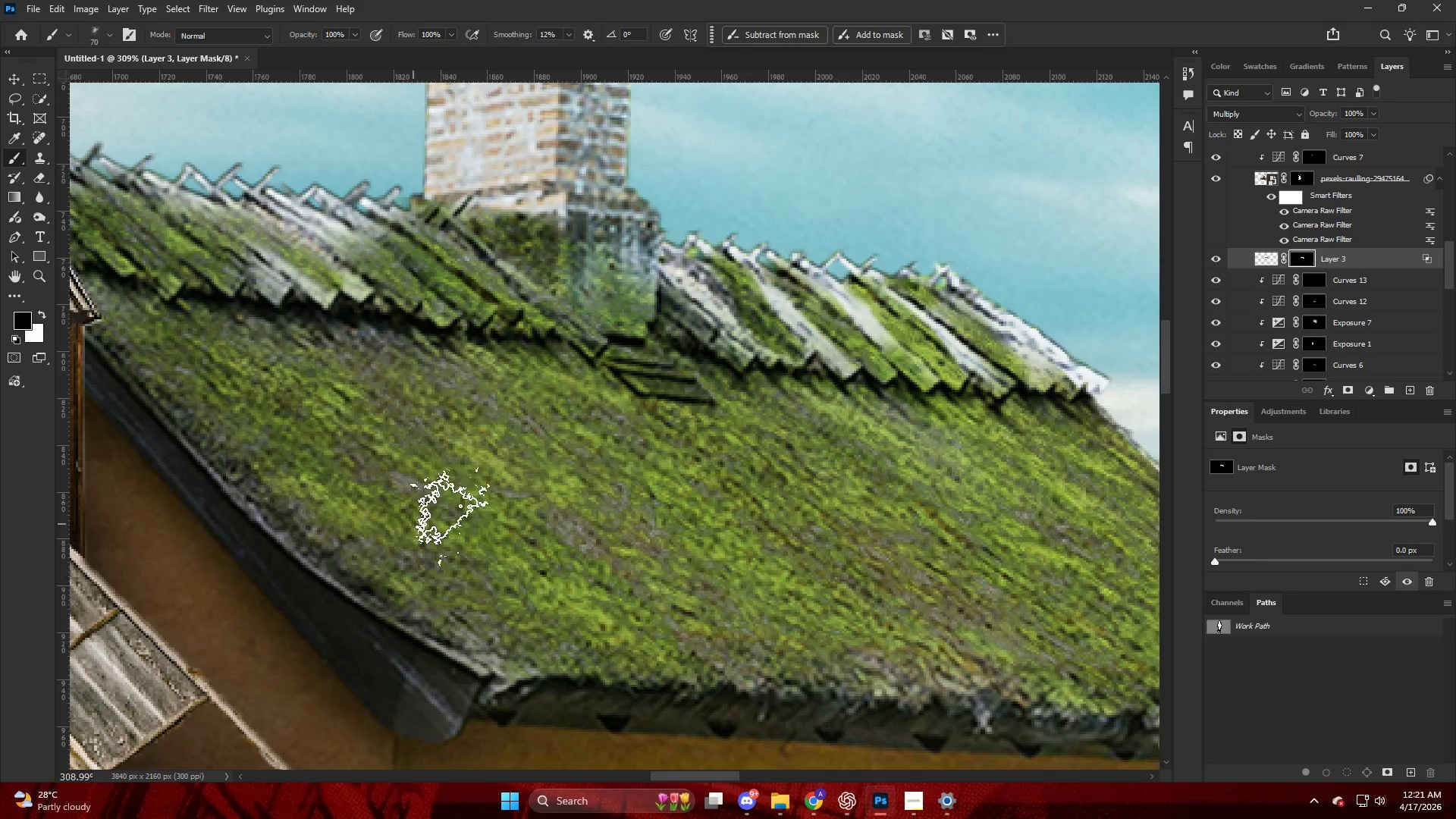 
key(Alt+AltLeft)
 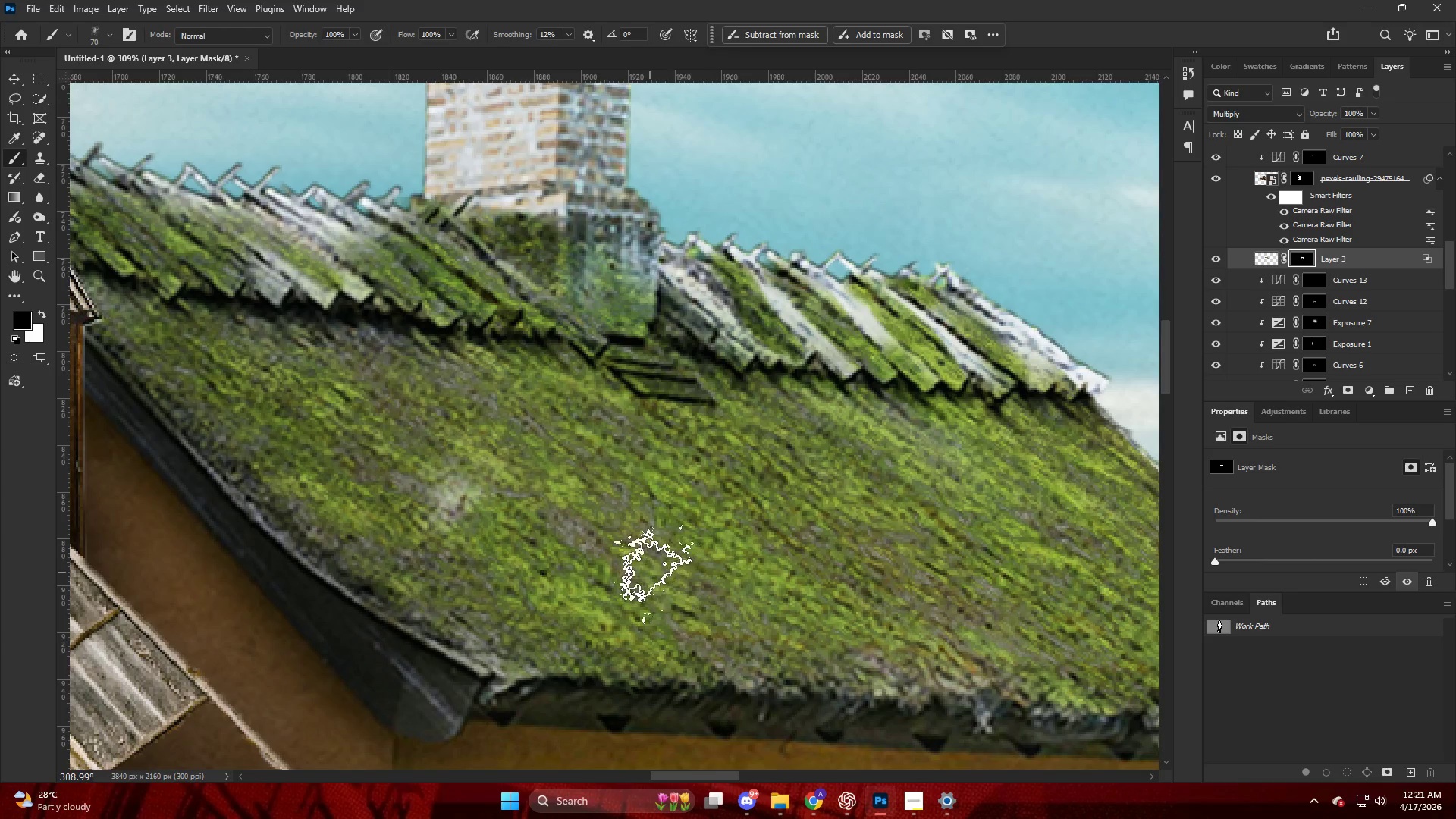 
key(Alt+AltLeft)
 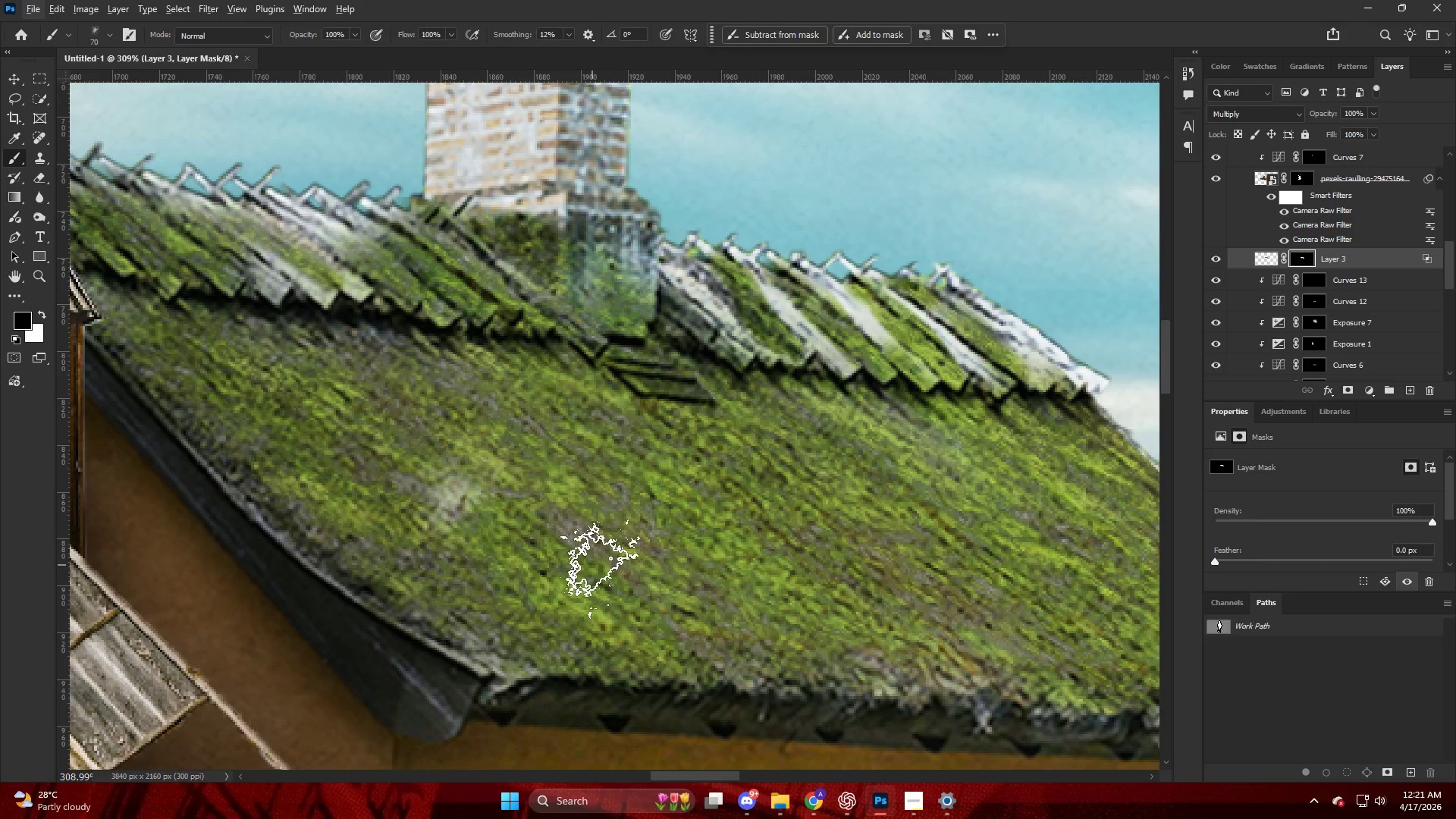 
key(Control+ControlLeft)
 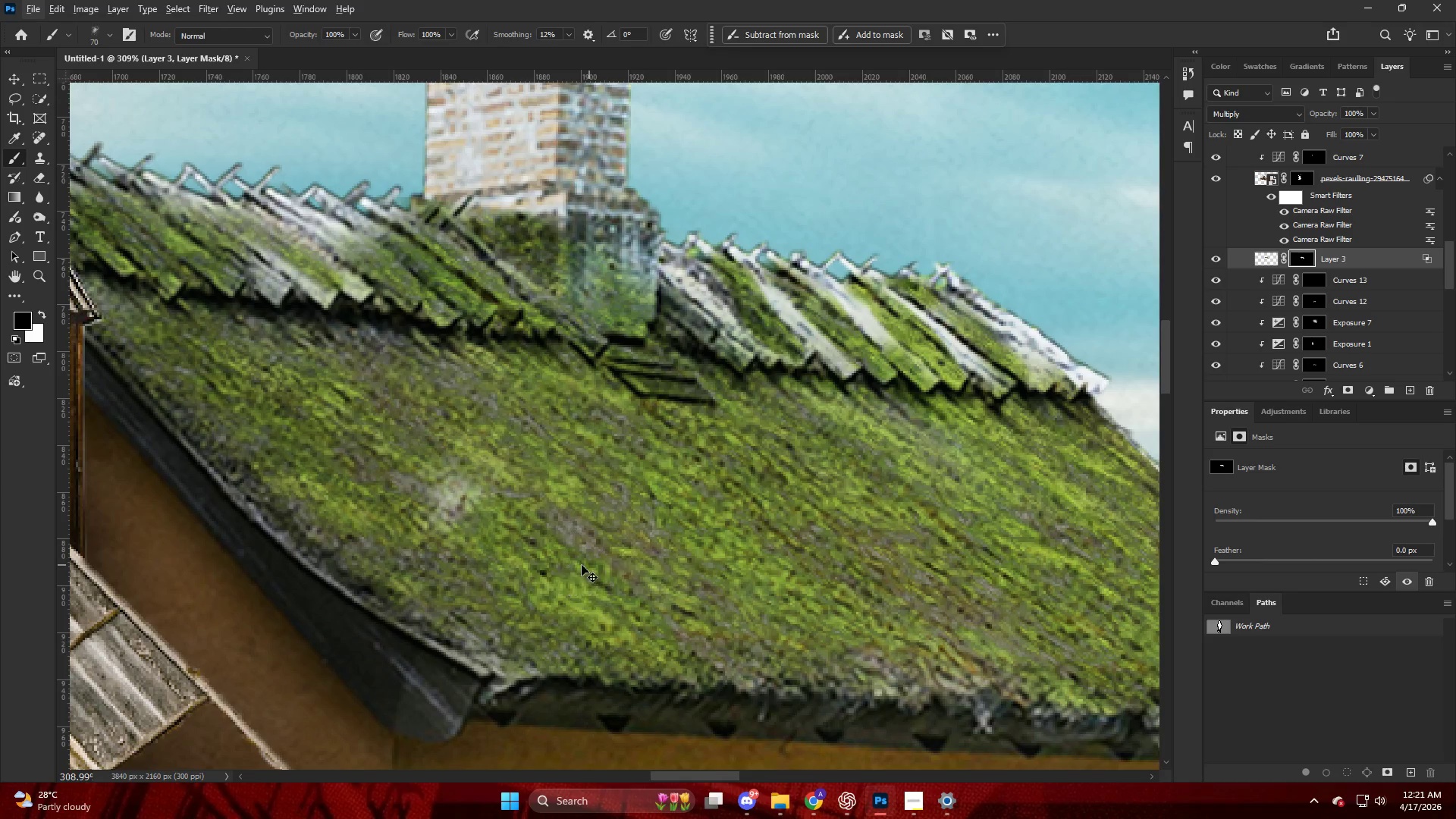 
key(Control+Z)
 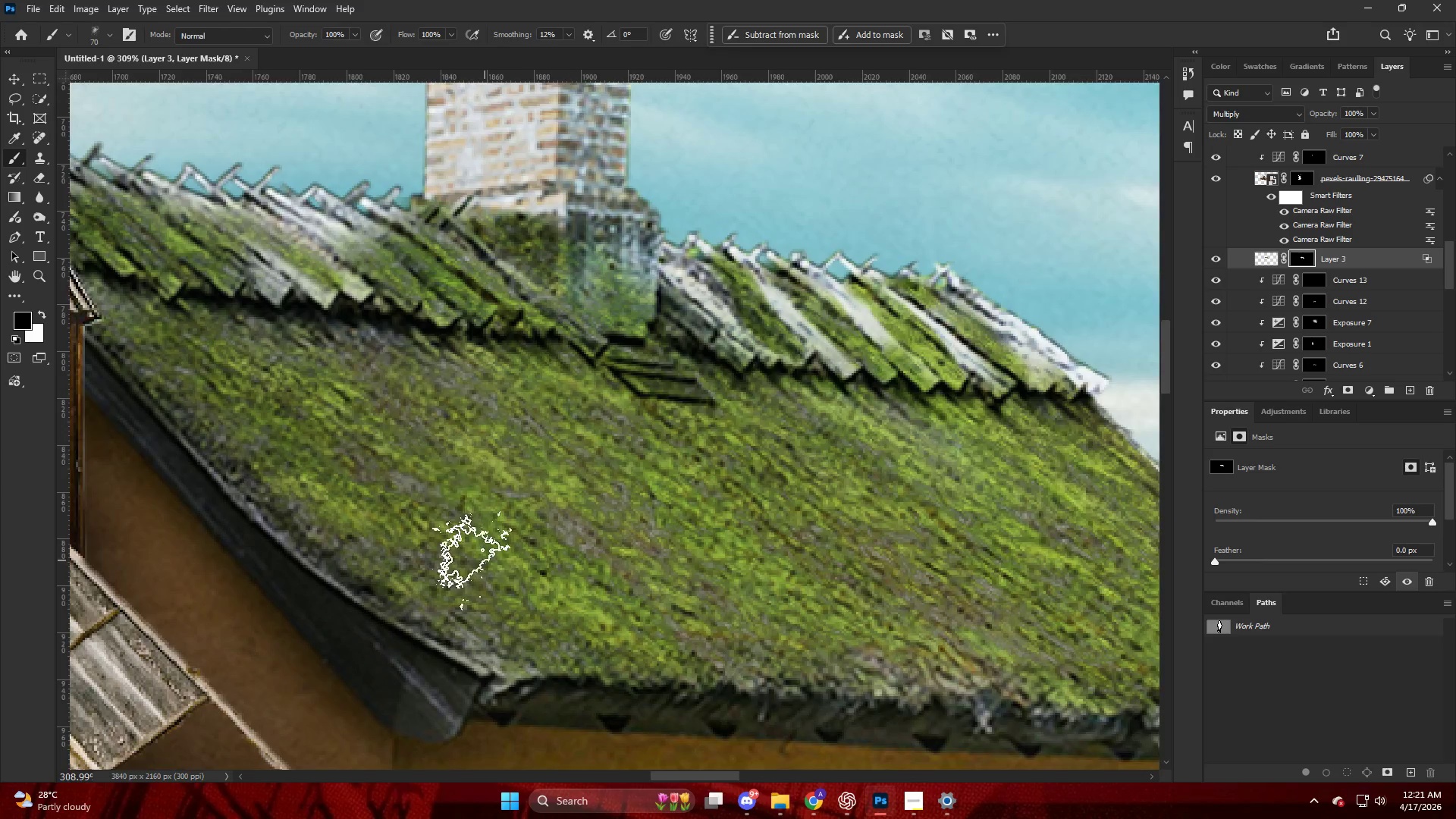 
hold_key(key=AltLeft, duration=0.44)
scroll: coordinate [440, 548], scroll_direction: up, amount: 3.0
 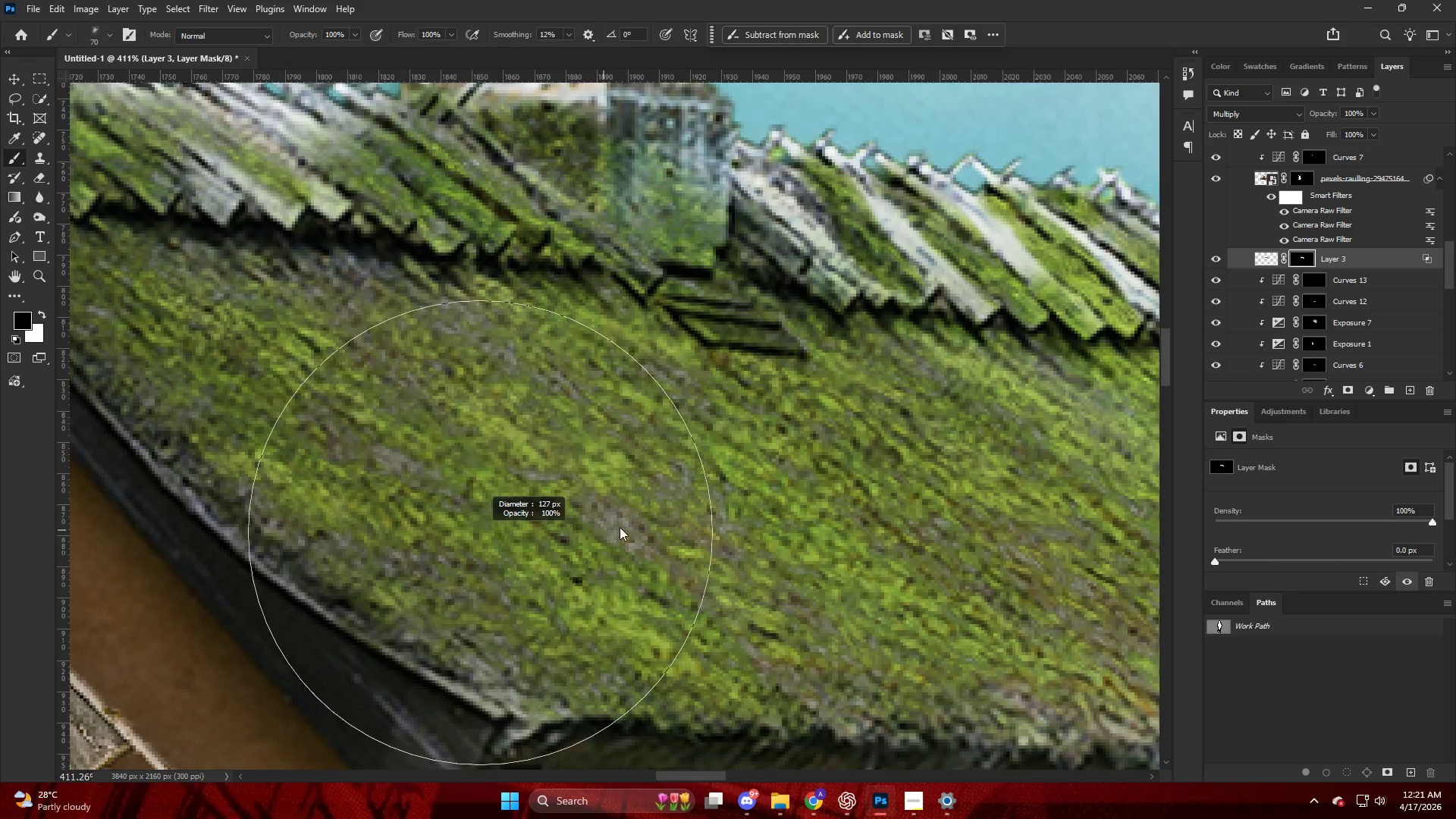 
left_click([629, 497])
 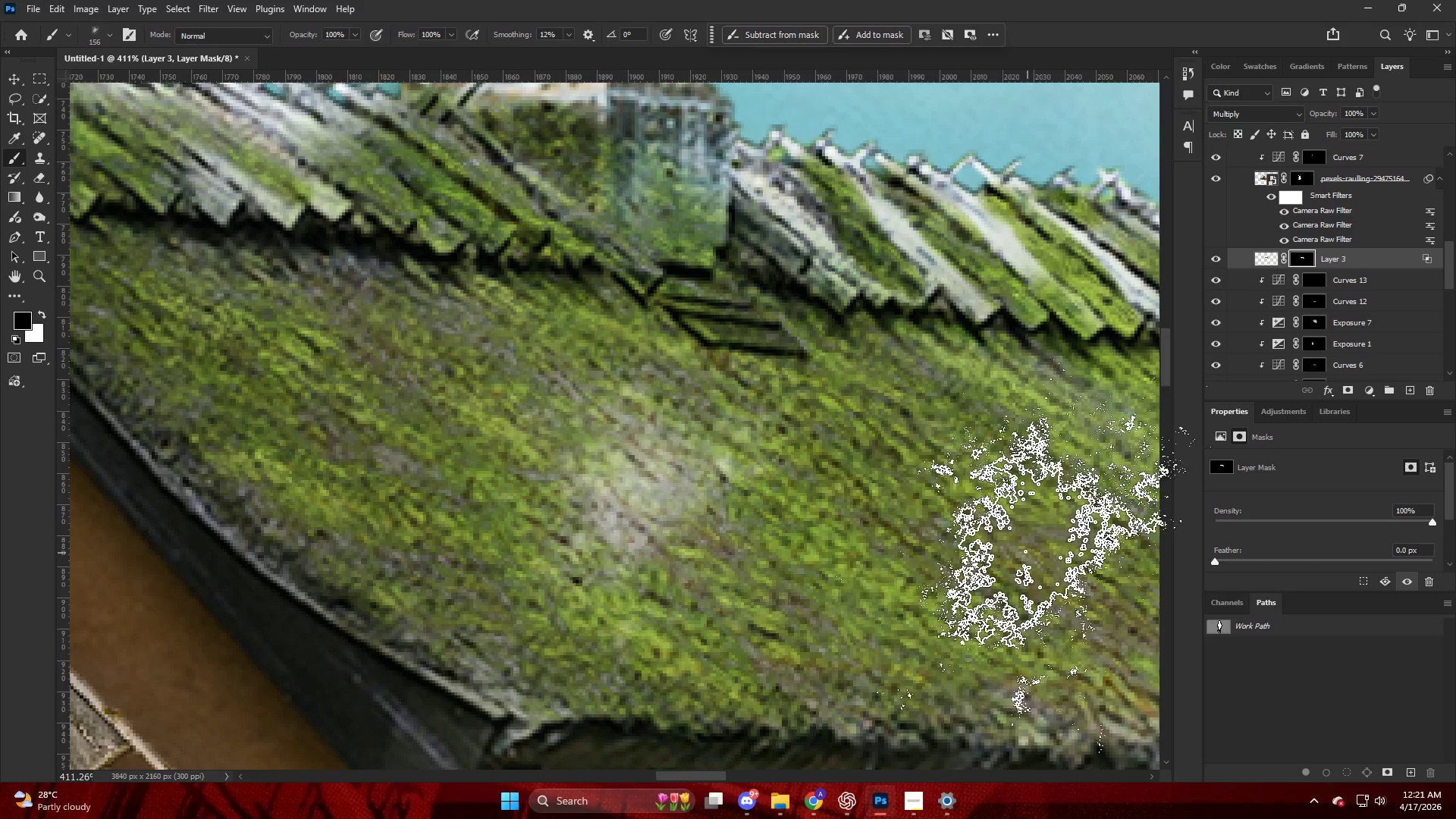 
hold_key(key=AltLeft, duration=0.53)
 